 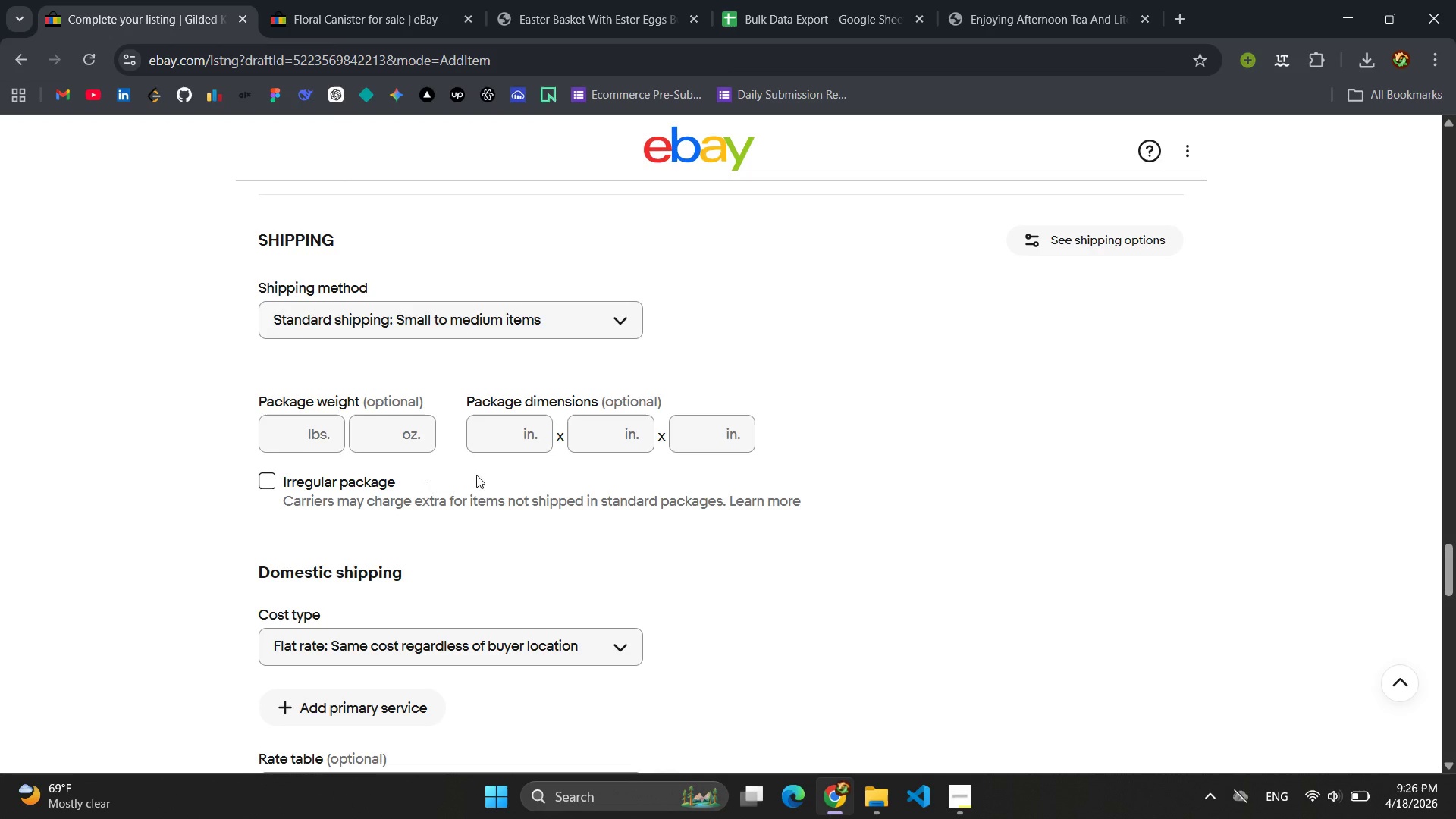 
scroll: coordinate [477, 474], scroll_direction: down, amount: 2.0
 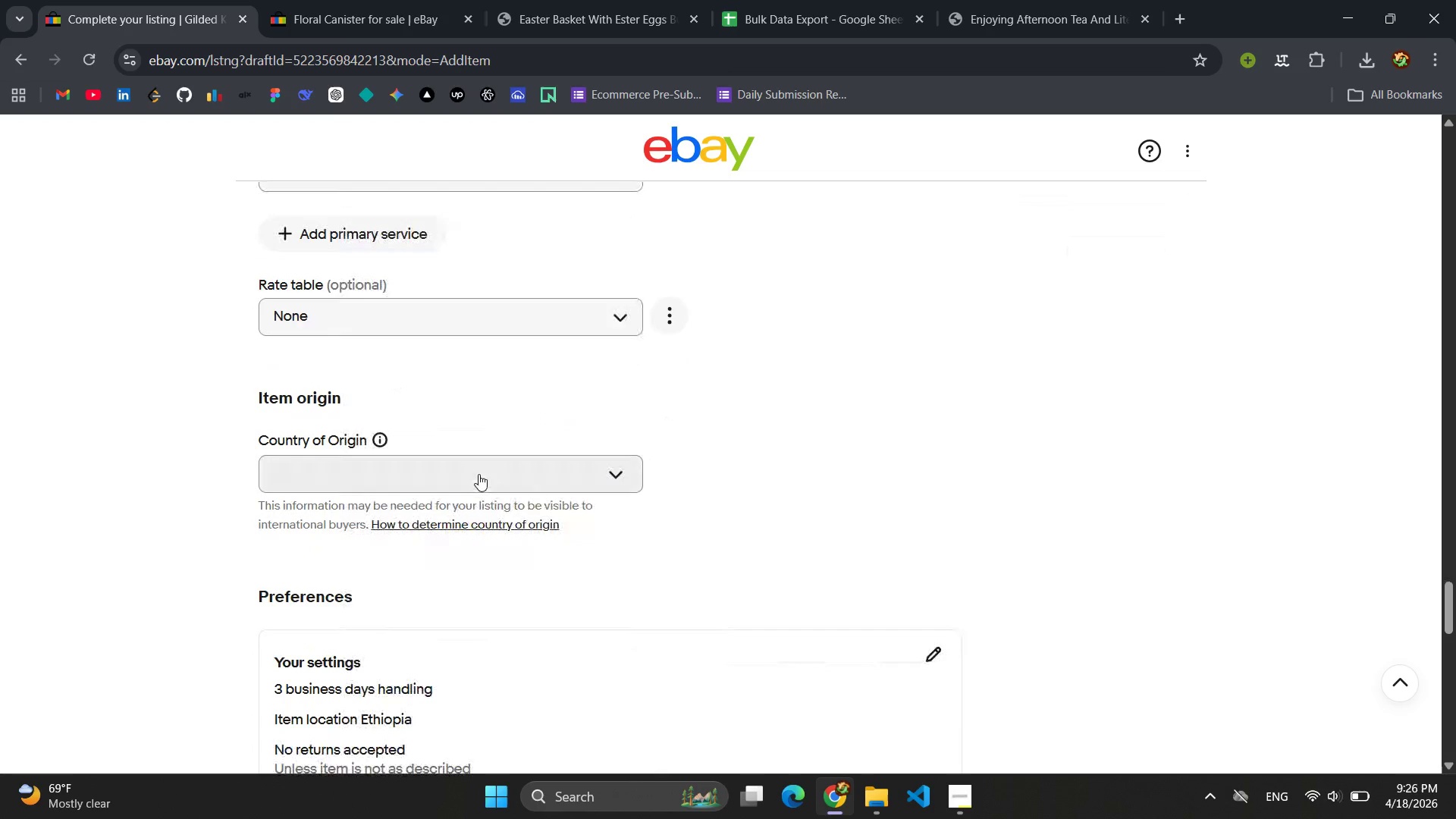 
left_click([479, 474])
 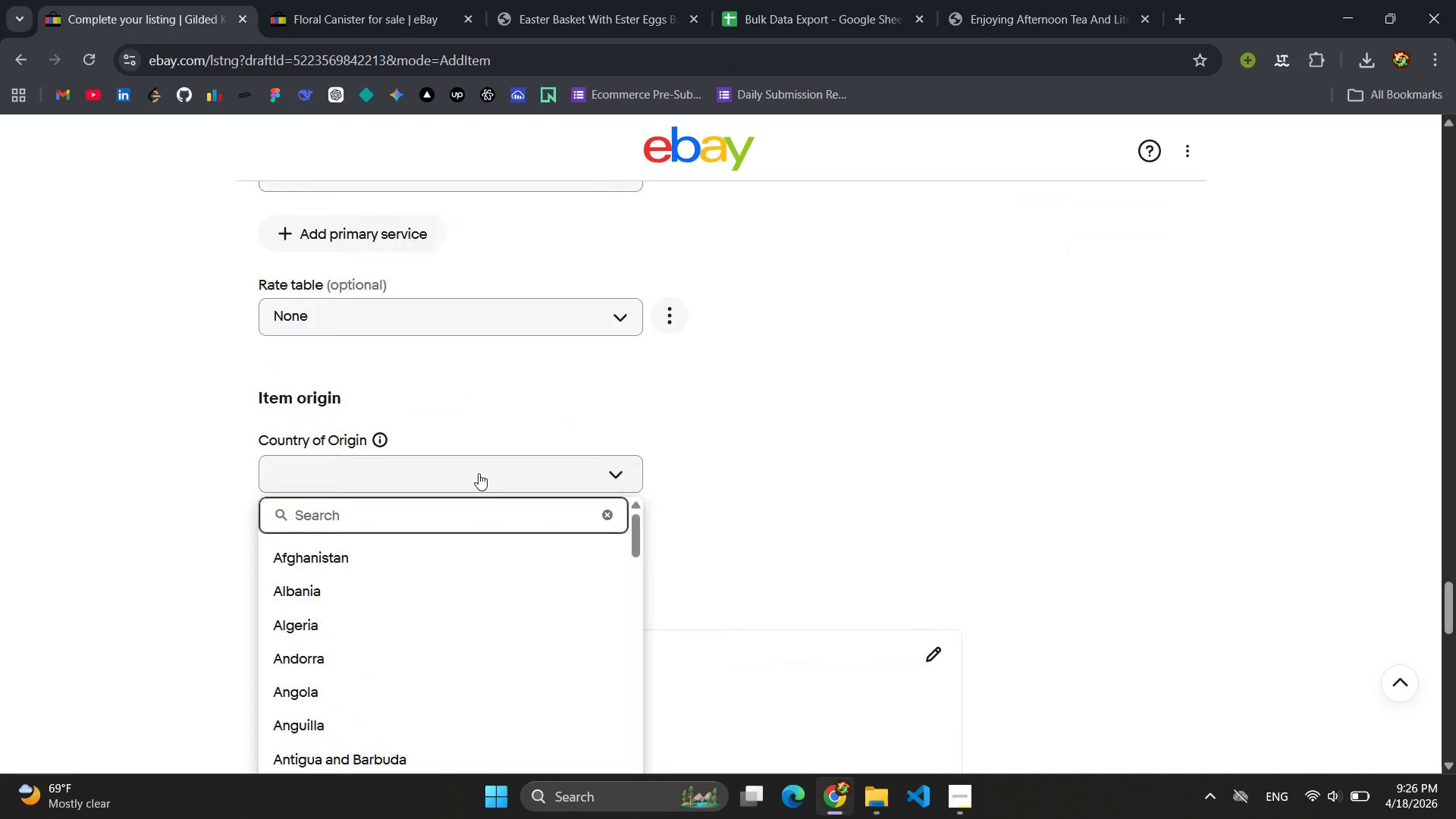 
type(Ethio)
 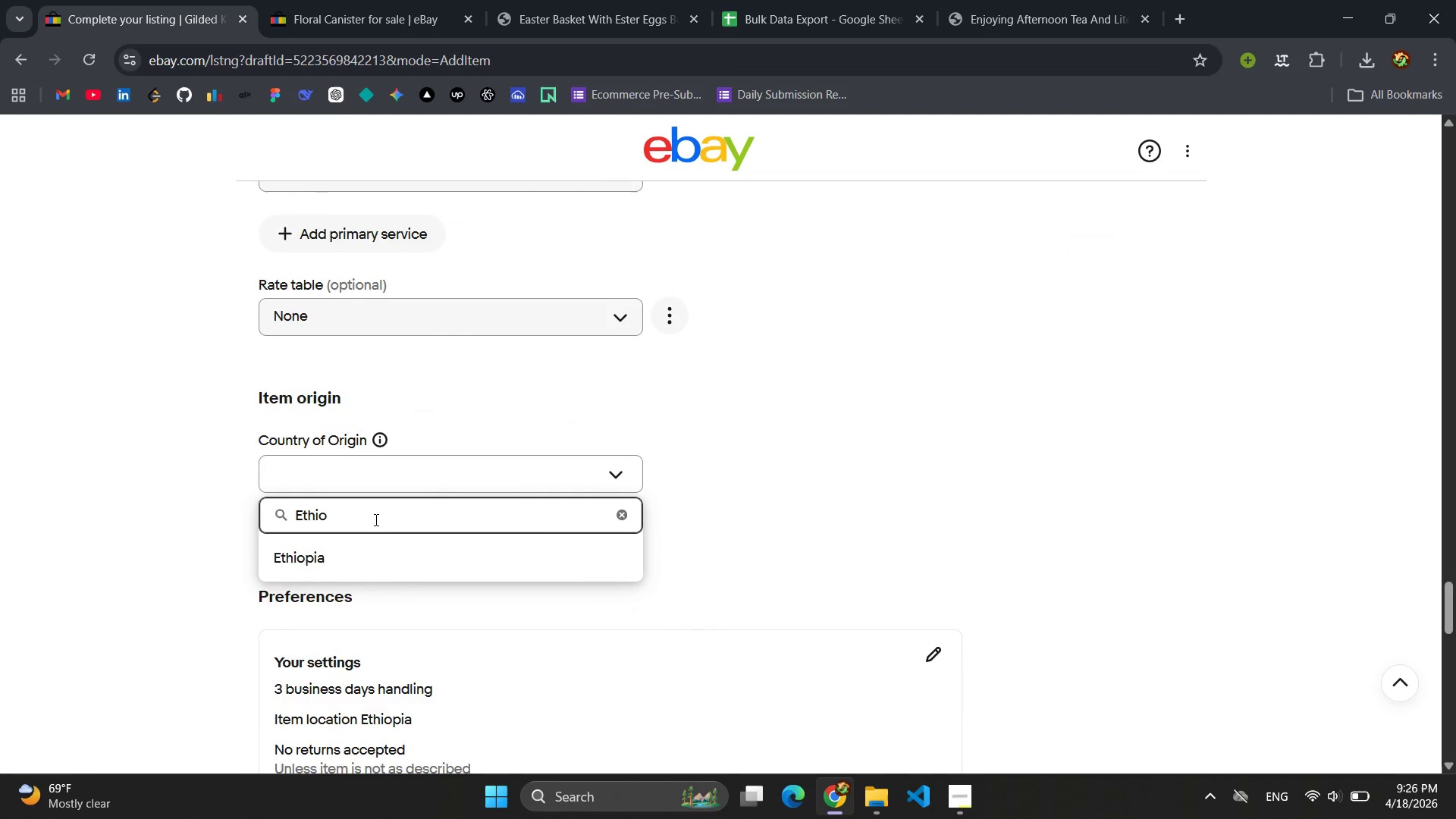 
left_click([352, 560])
 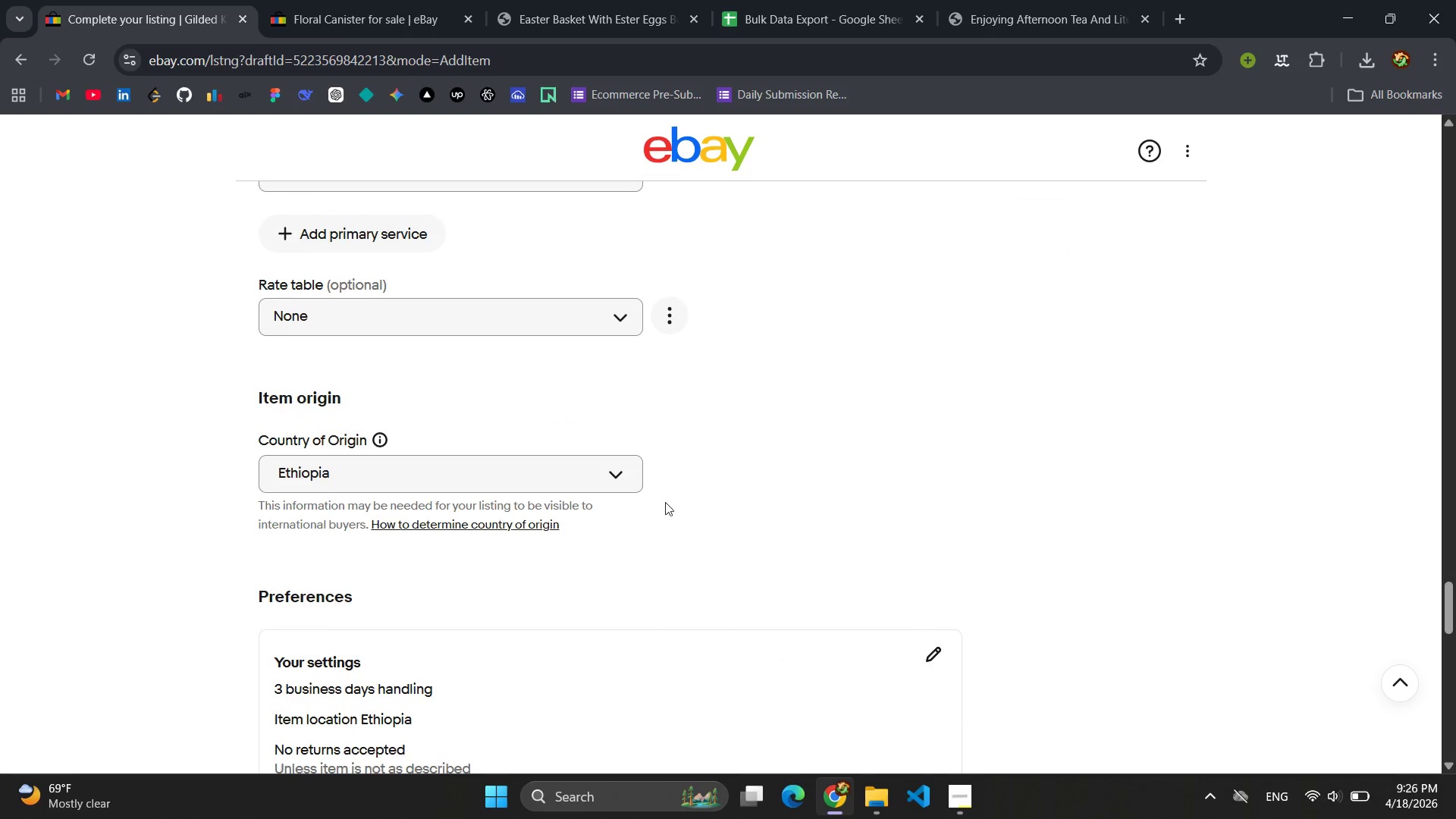 
scroll: coordinate [684, 451], scroll_direction: up, amount: 22.0
 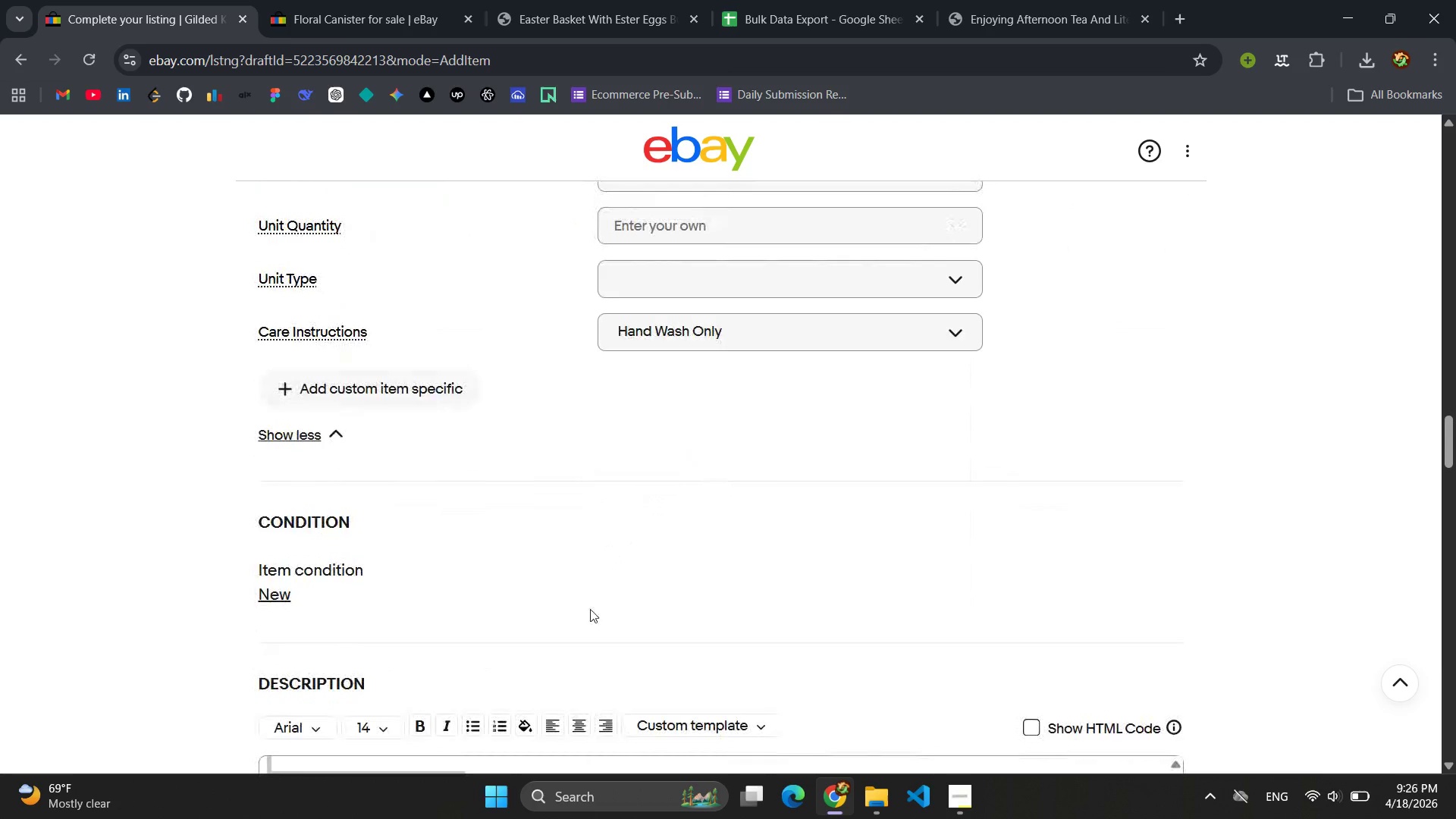 
scroll: coordinate [604, 591], scroll_direction: down, amount: 4.0
 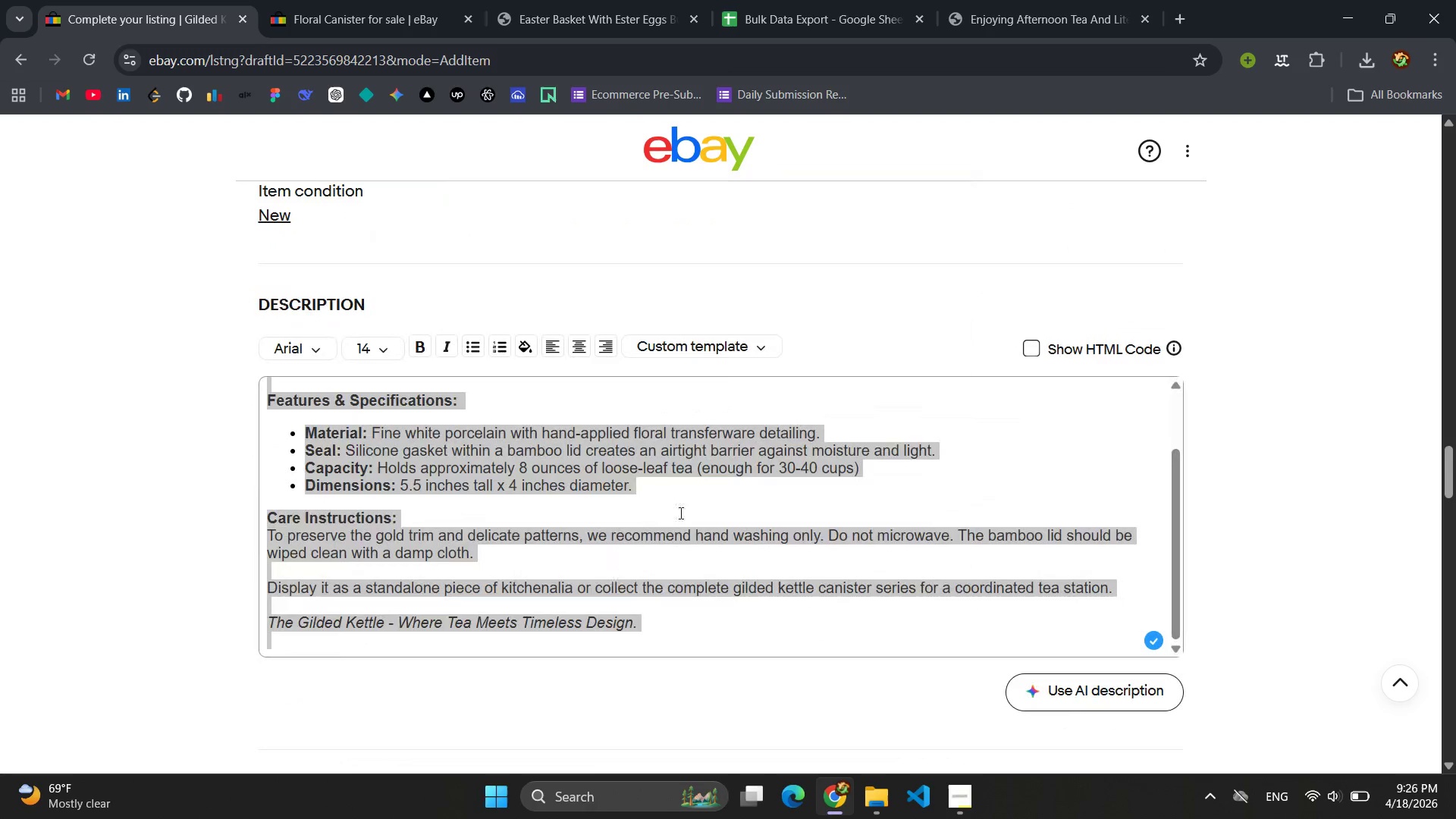 
left_click([679, 513])
 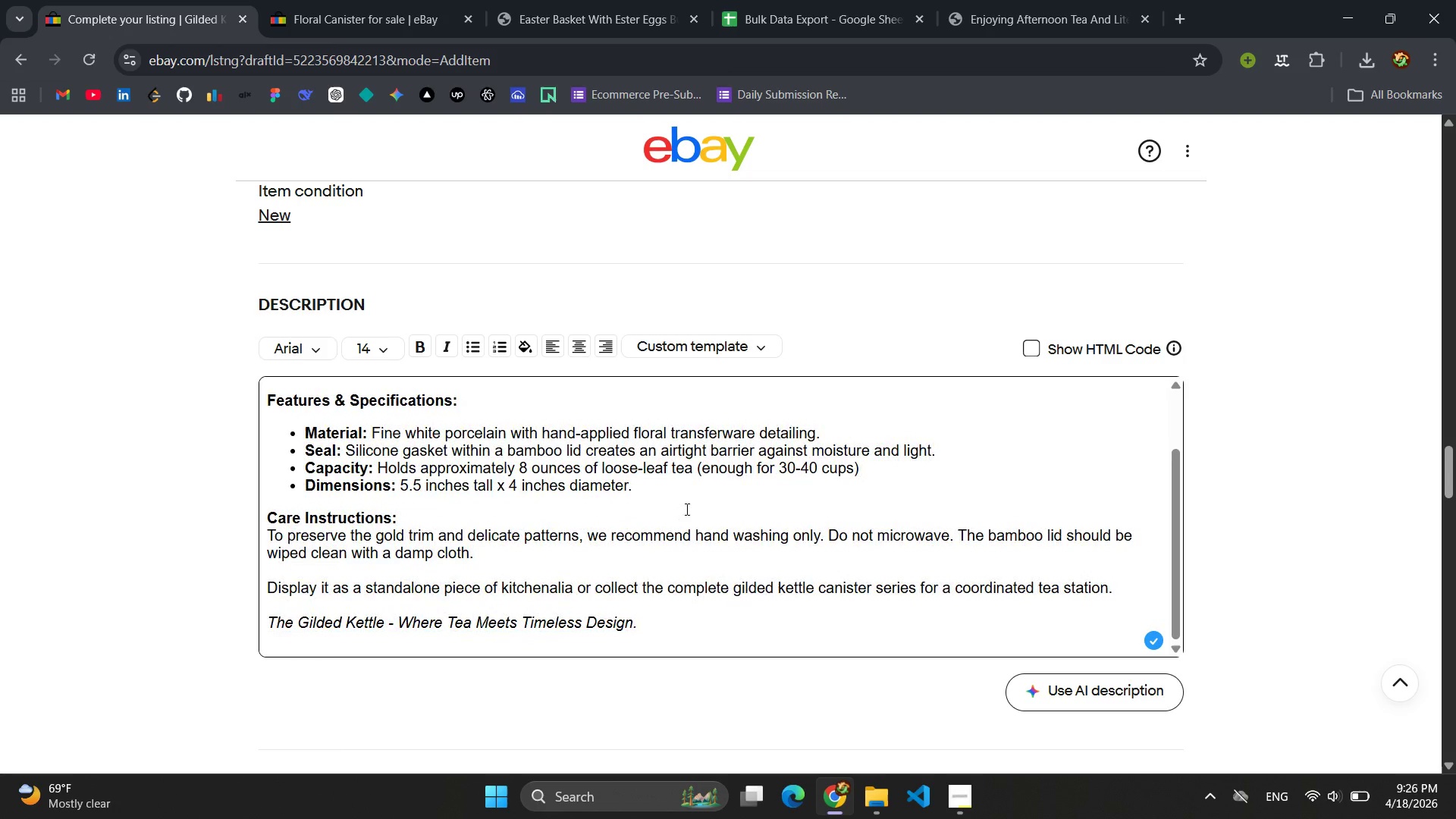 
scroll: coordinate [787, 345], scroll_direction: up, amount: 53.0
 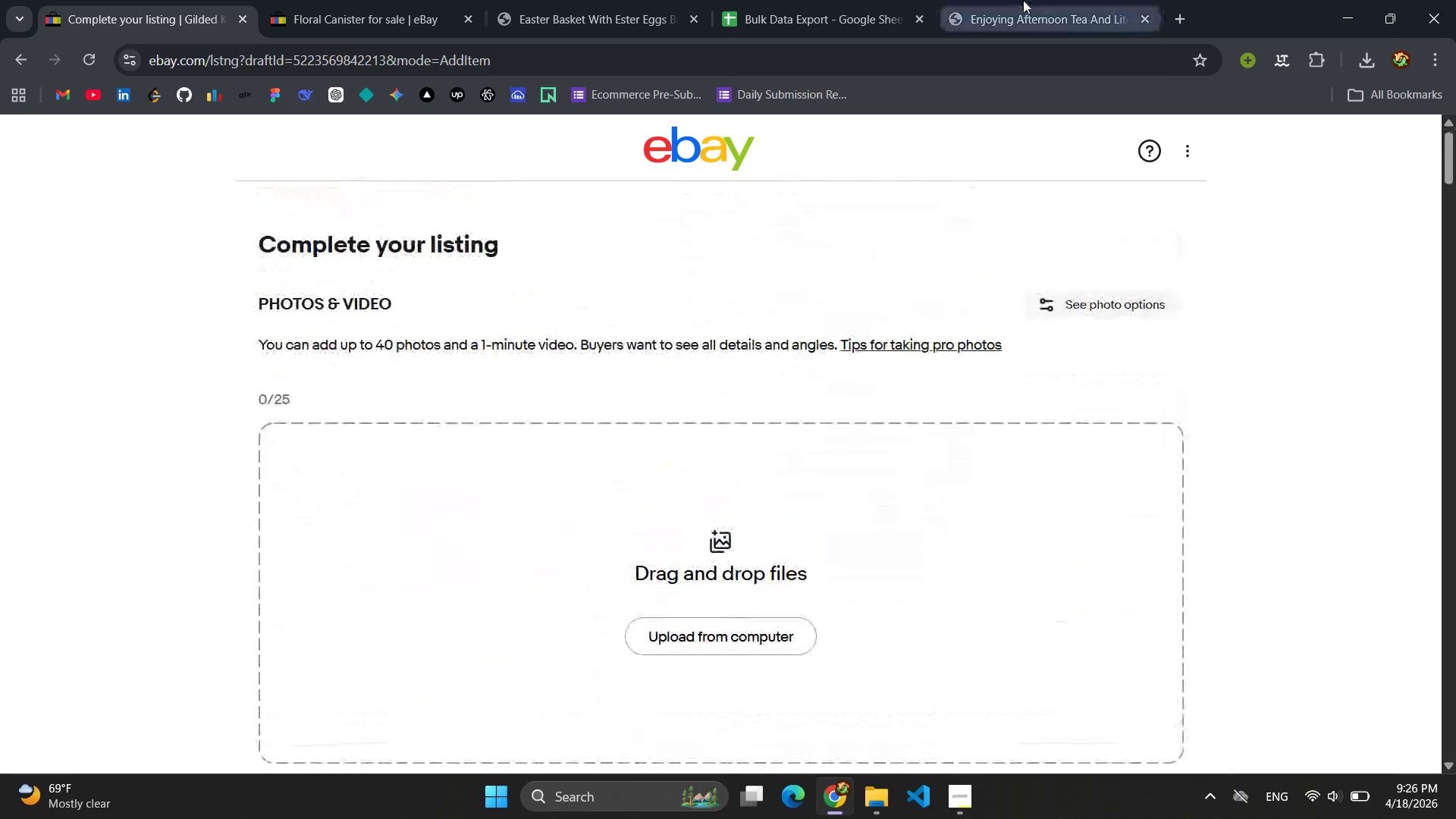 
left_click([1023, 0])
 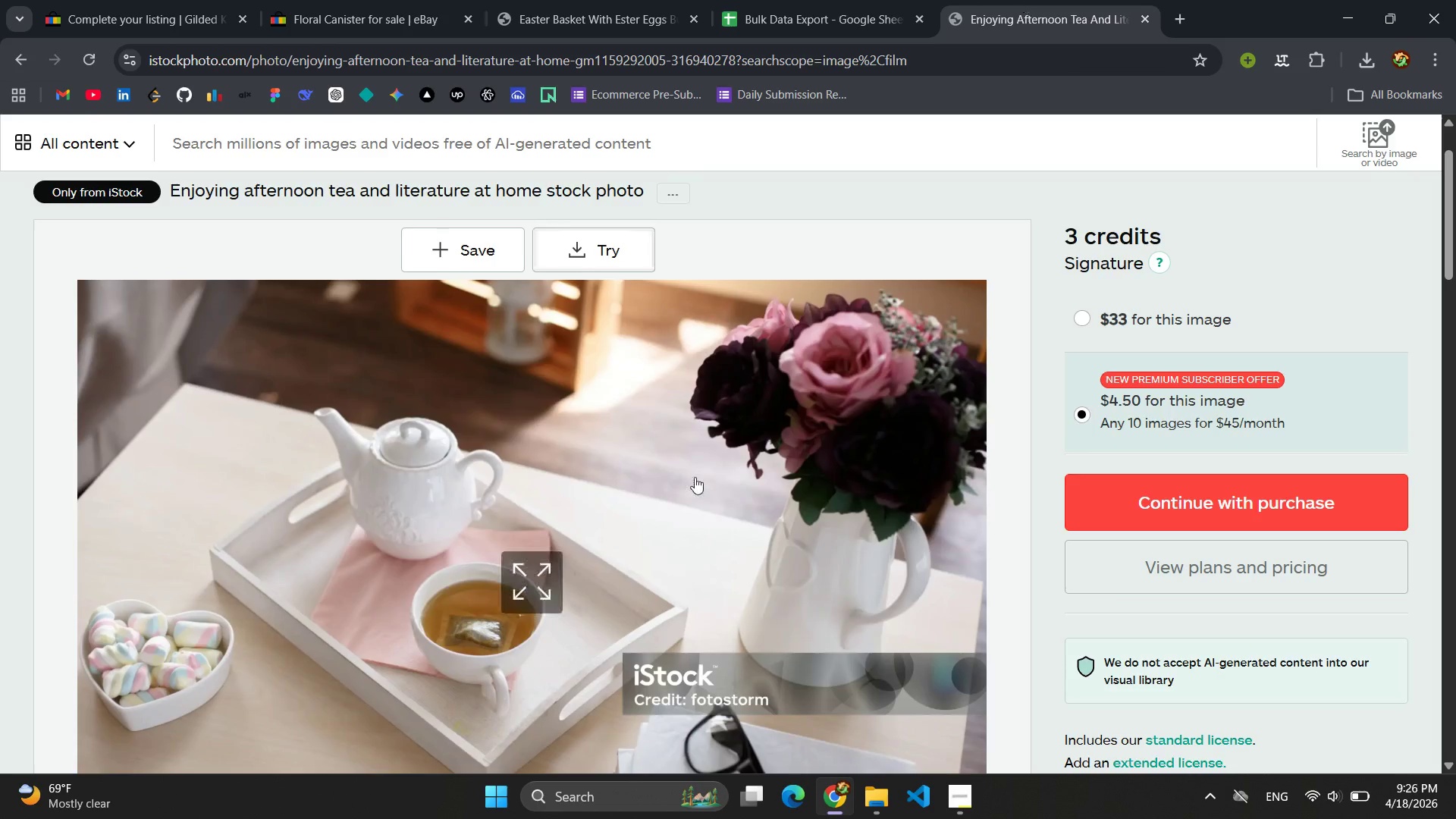 
scroll: coordinate [695, 478], scroll_direction: down, amount: 15.0
 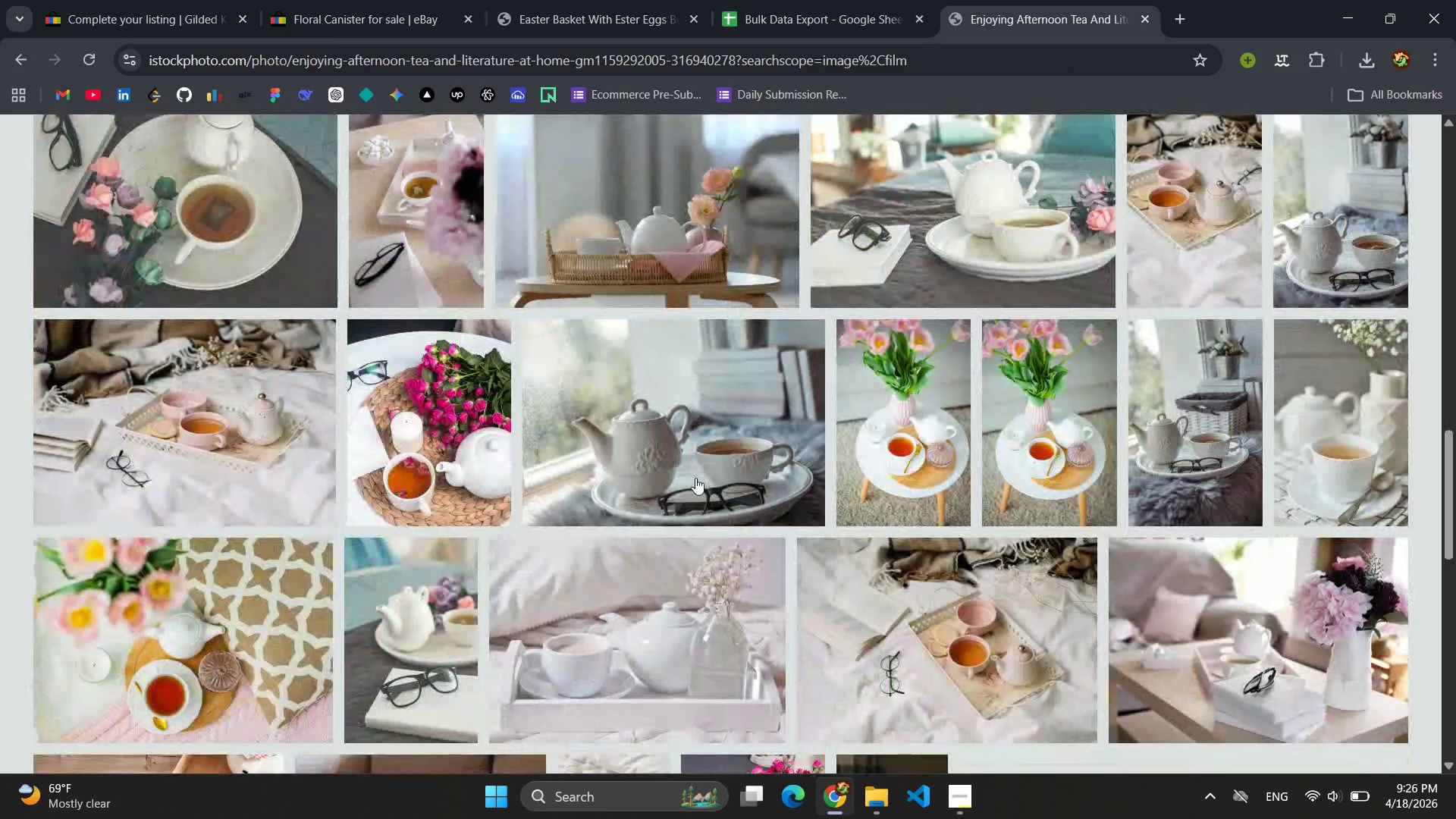 
scroll: coordinate [695, 478], scroll_direction: up, amount: 20.0
 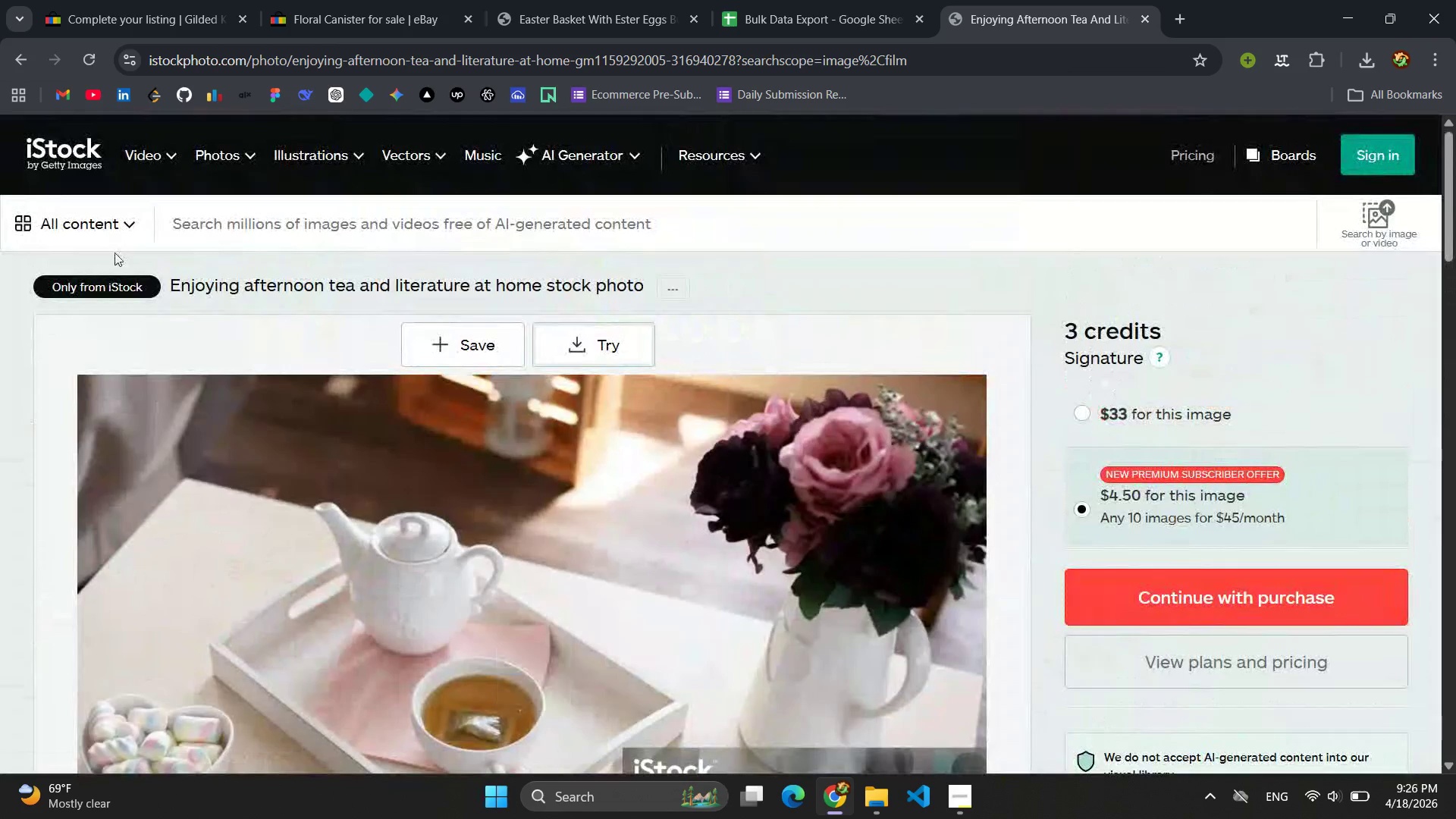 
left_click([56, 0])
 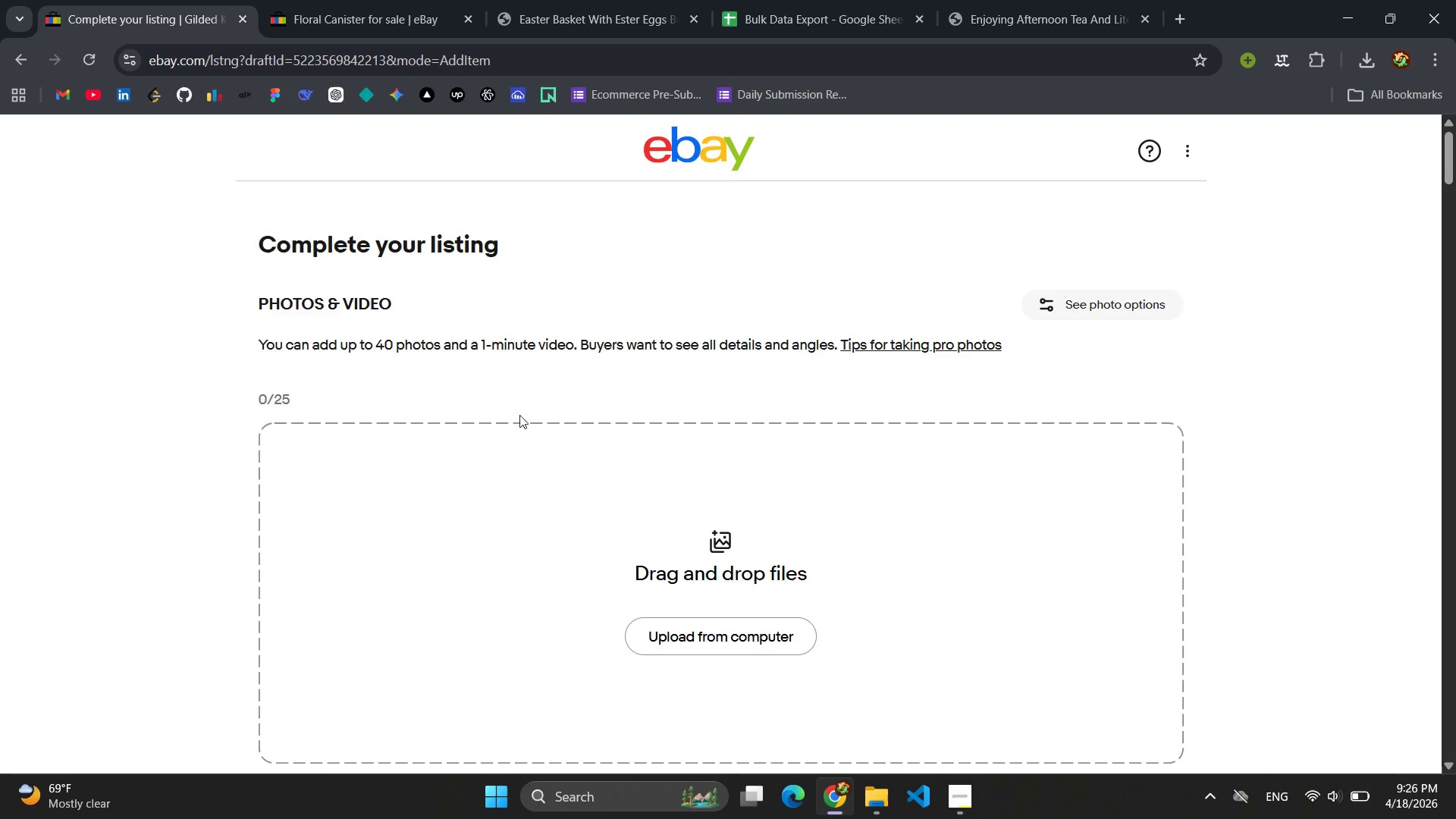 
scroll: coordinate [557, 400], scroll_direction: down, amount: 3.0
 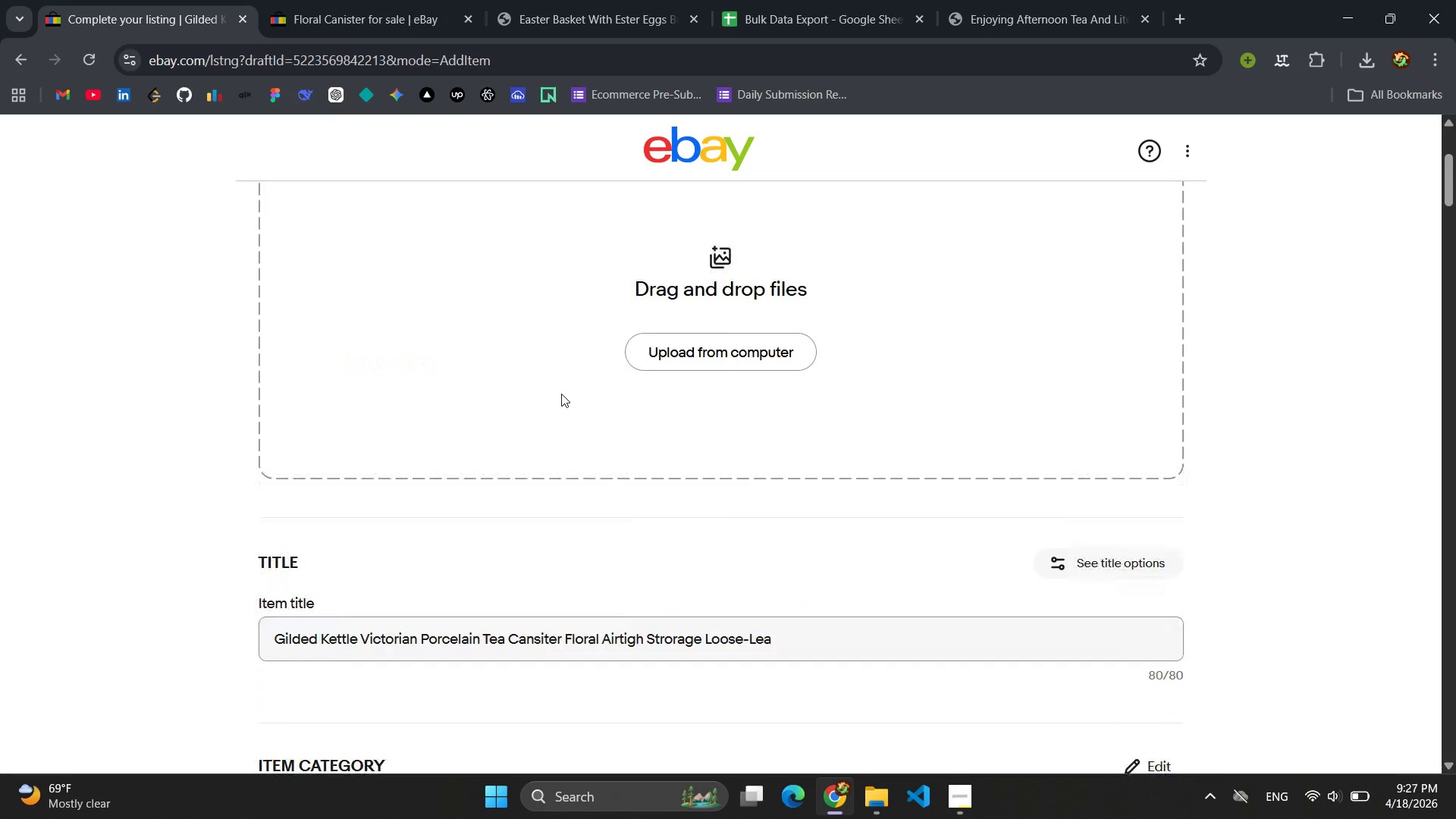 
wait(8.93)
 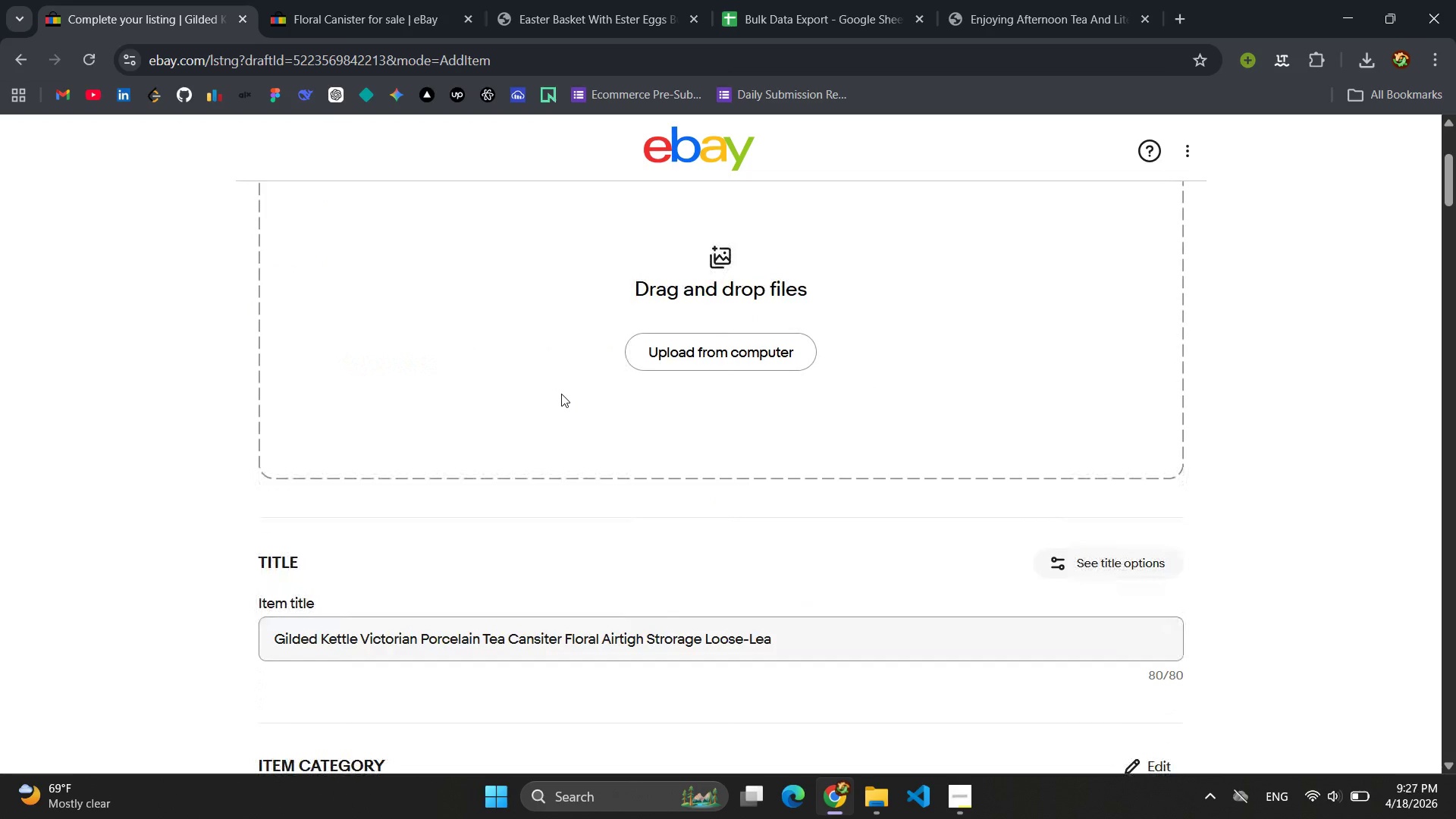 
left_click([1031, 4])
 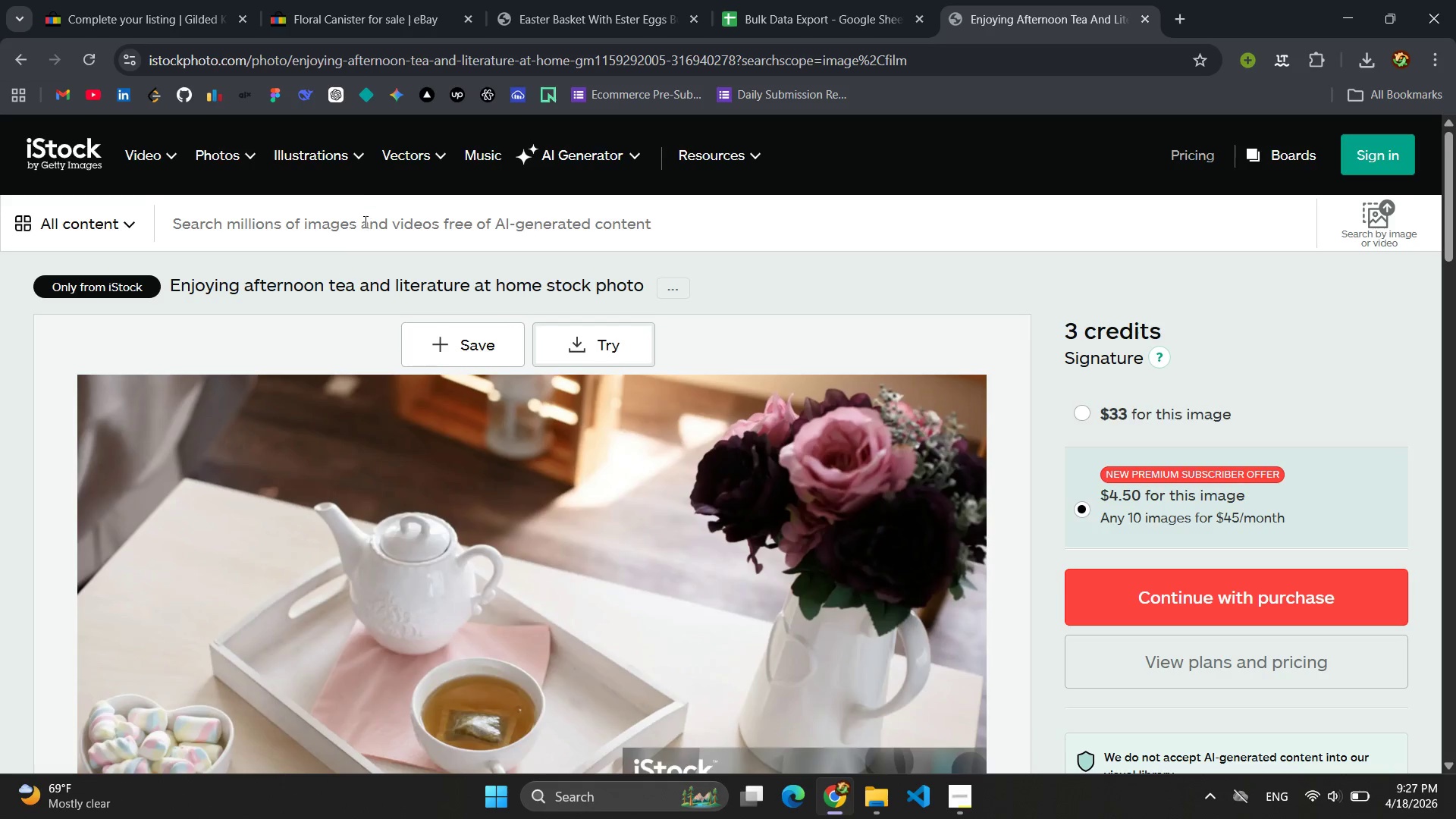 
left_click([277, 224])
 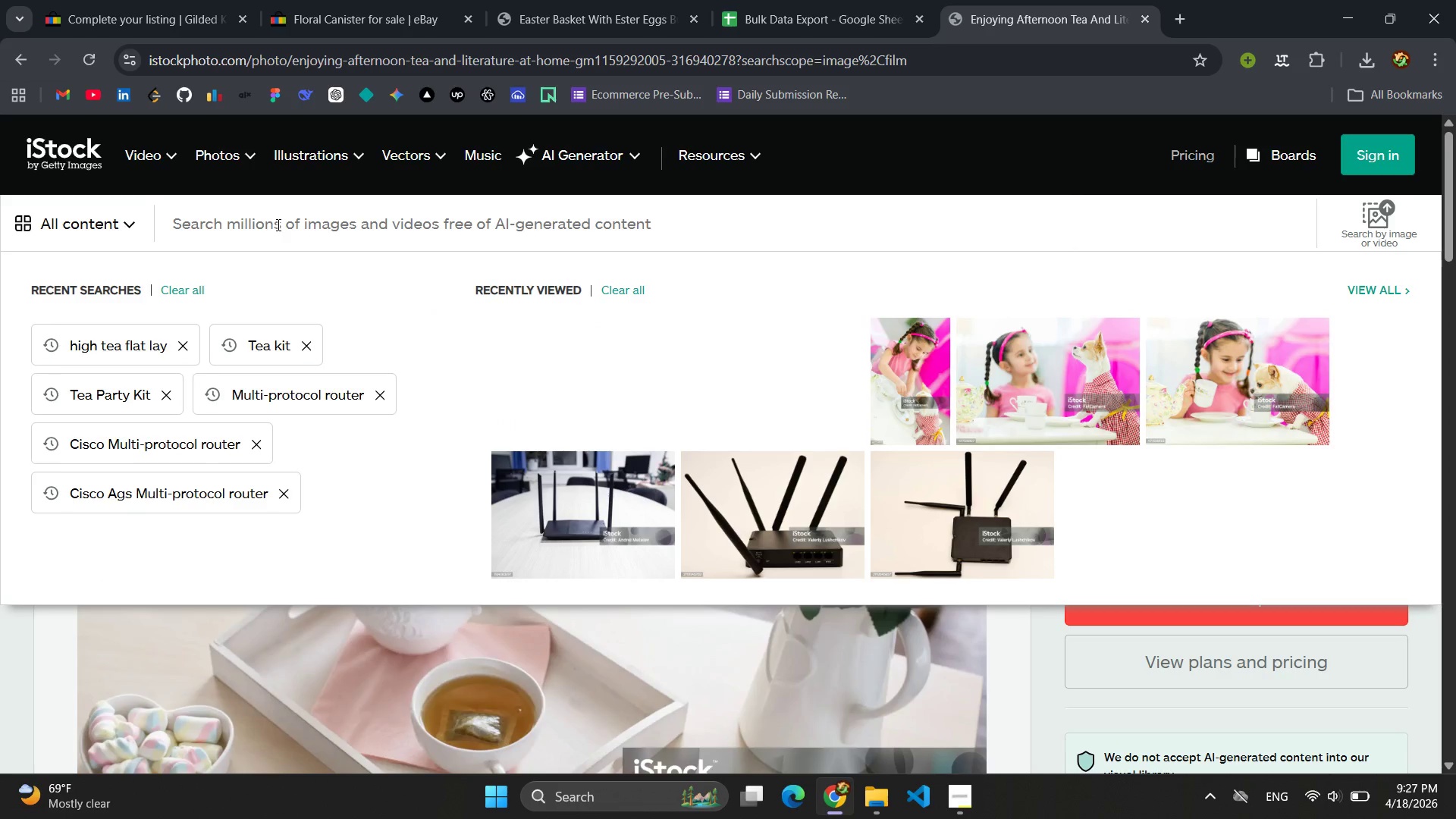 
type(Victorian Style )
 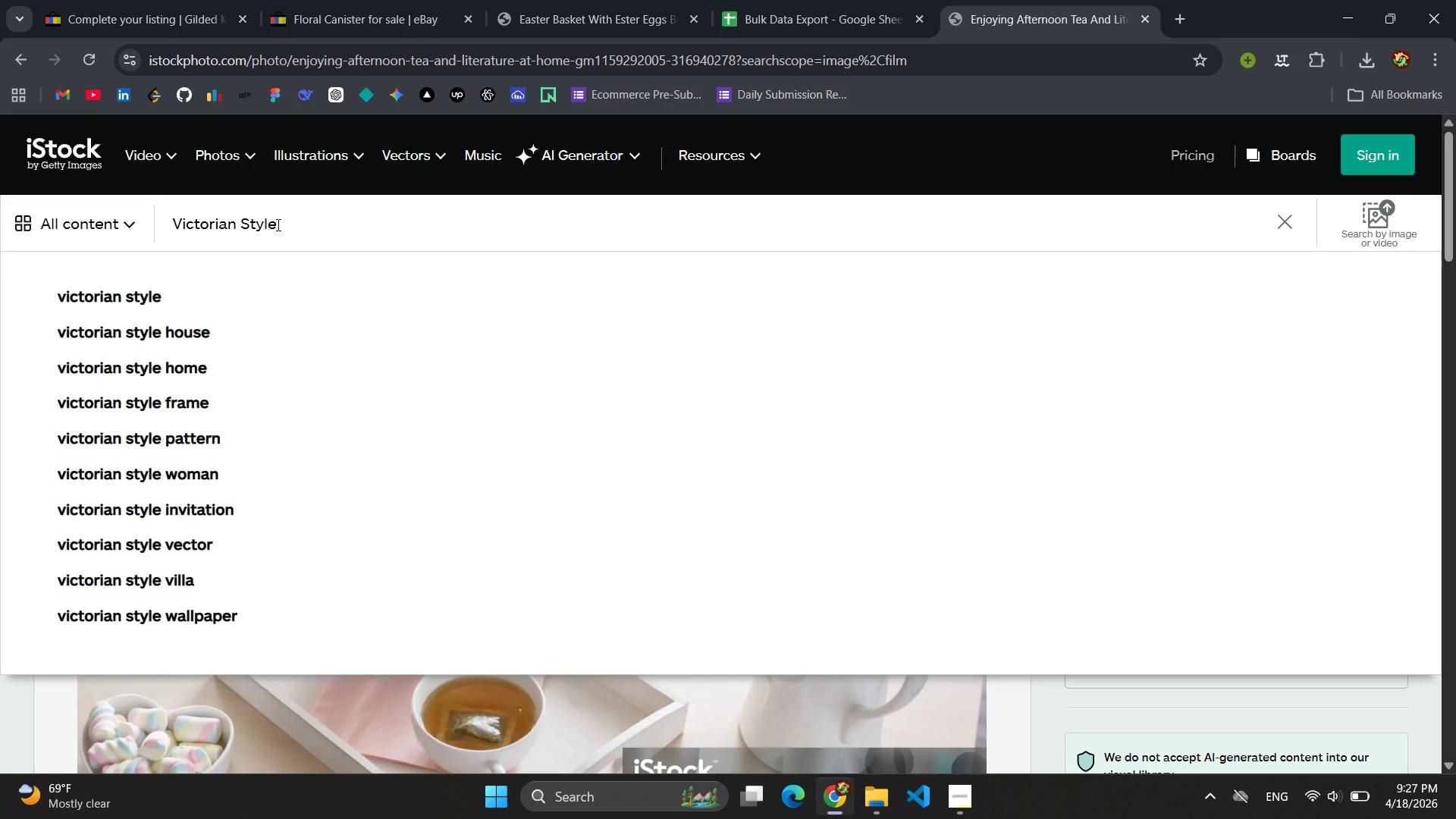 
wait(5.22)
 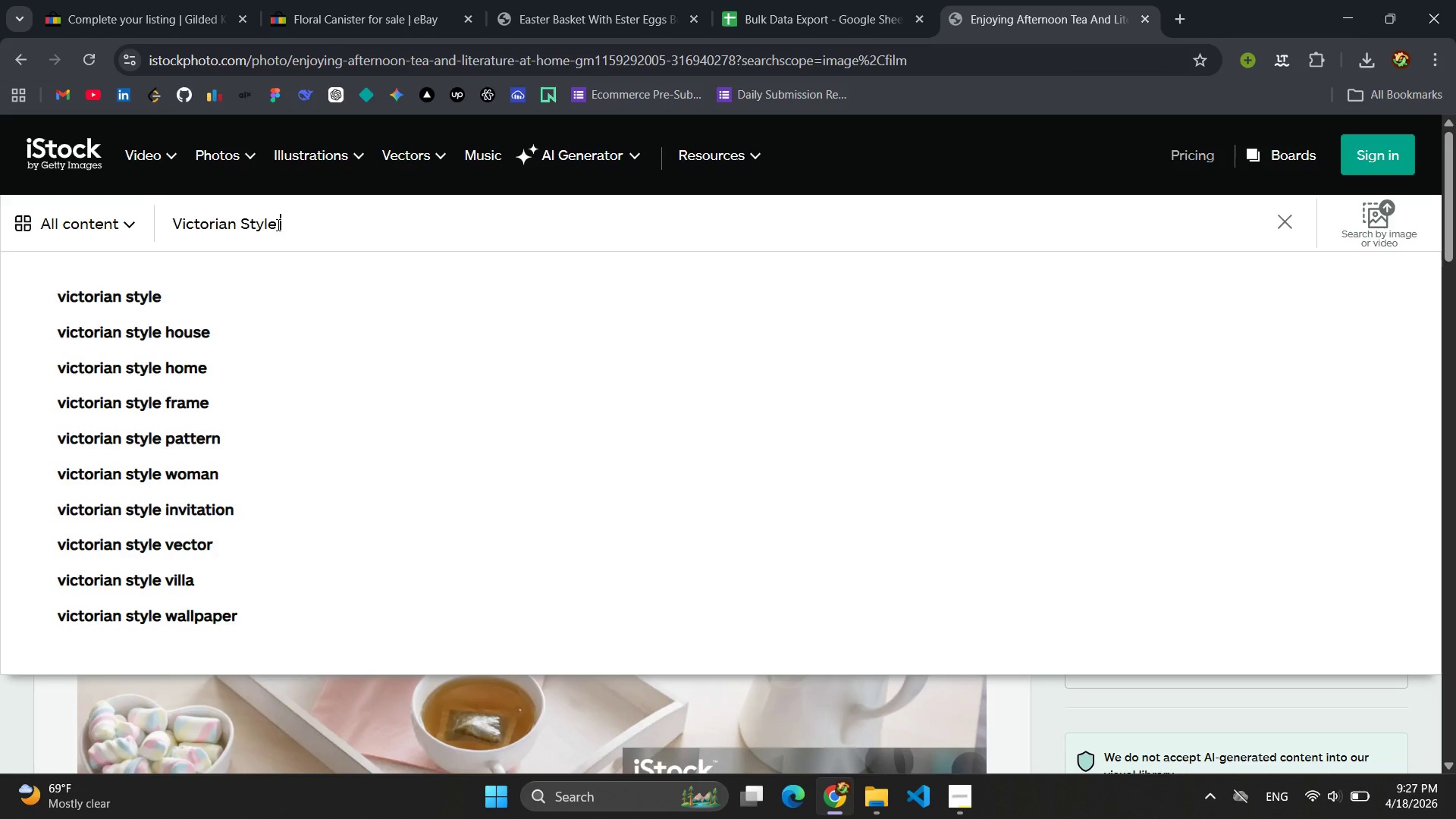 
type(Porcelain Tea Cons)
key(Backspace)
type(ister)
 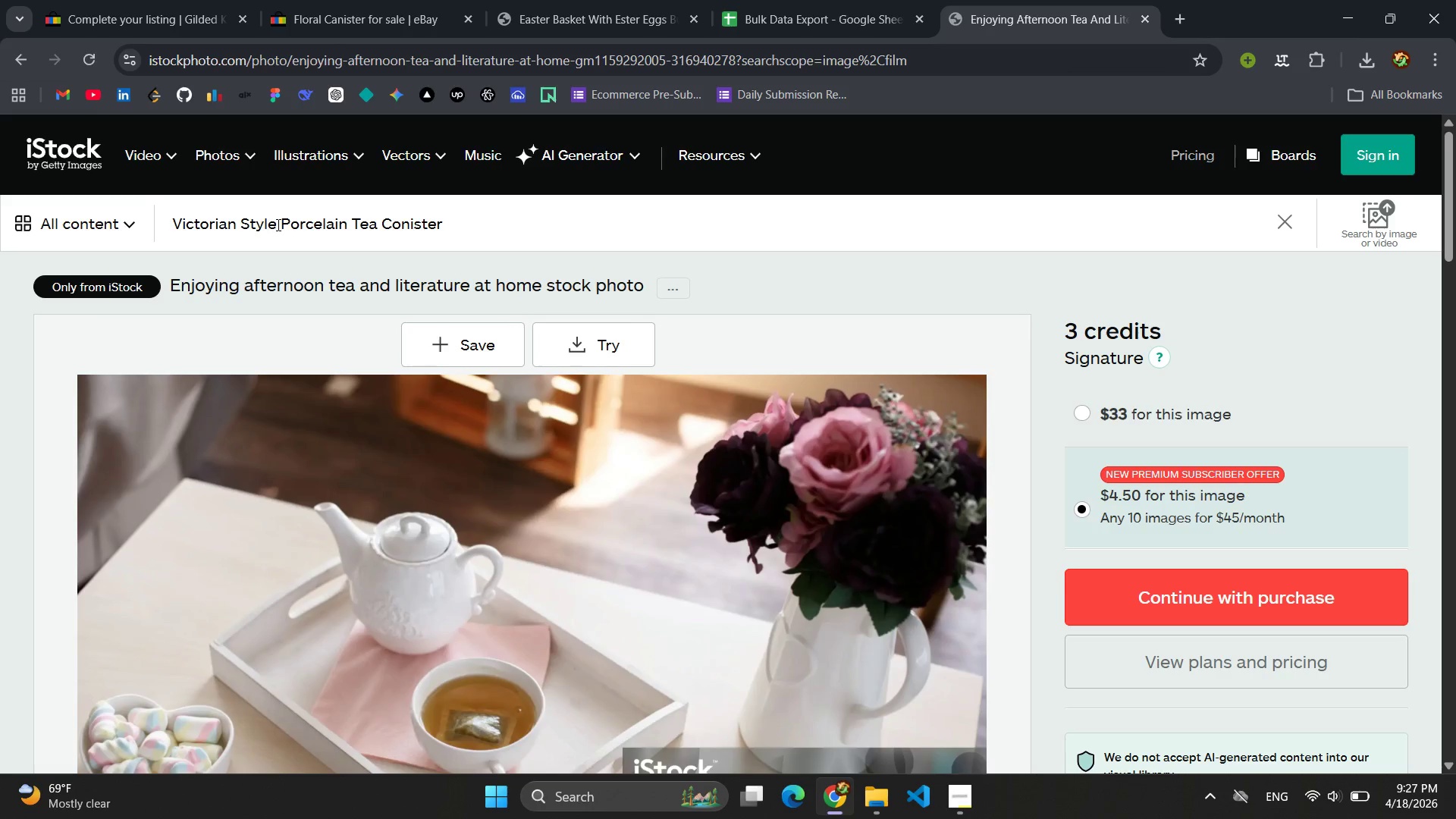 
key(Enter)
 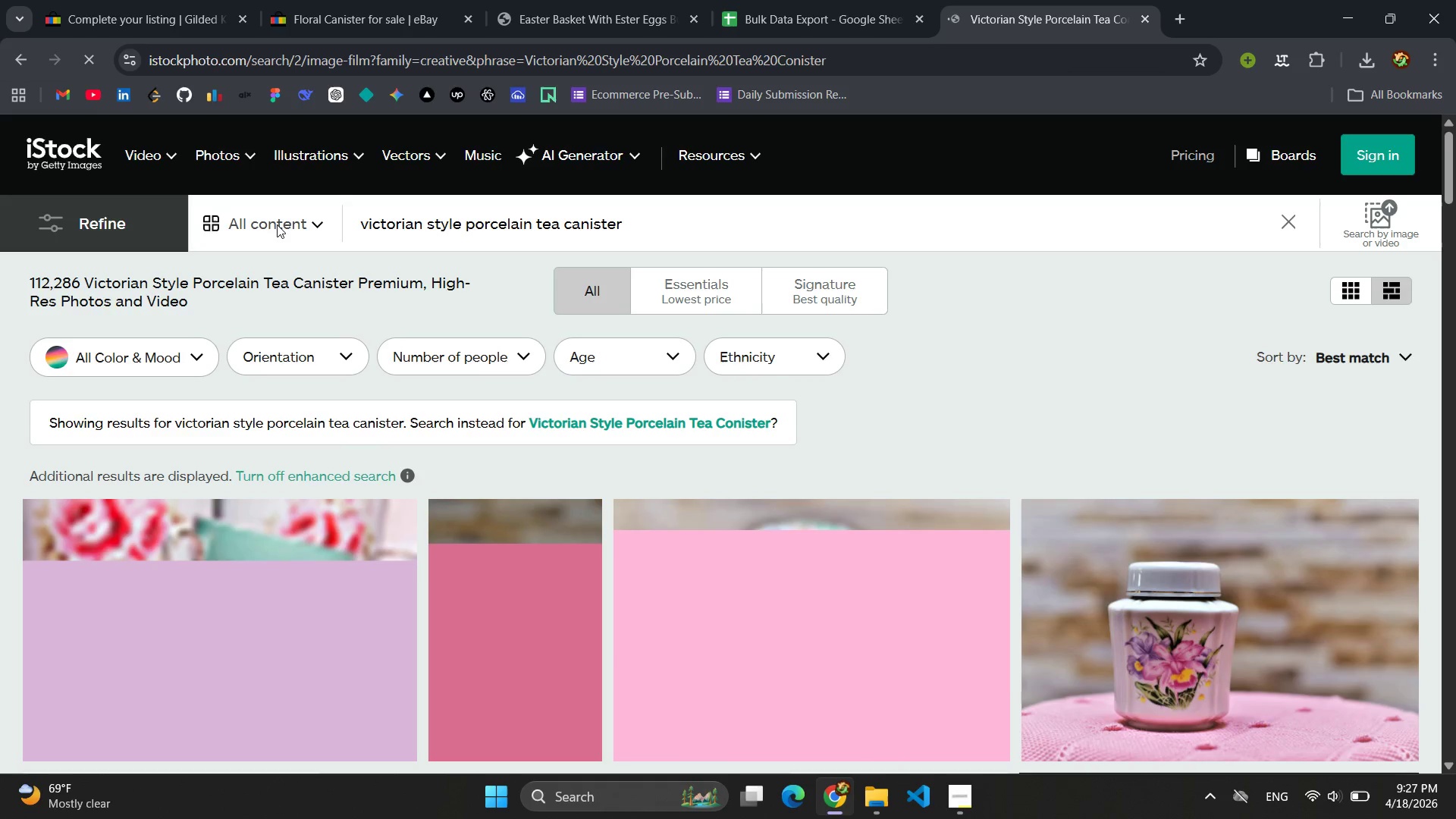 
wait(5.33)
 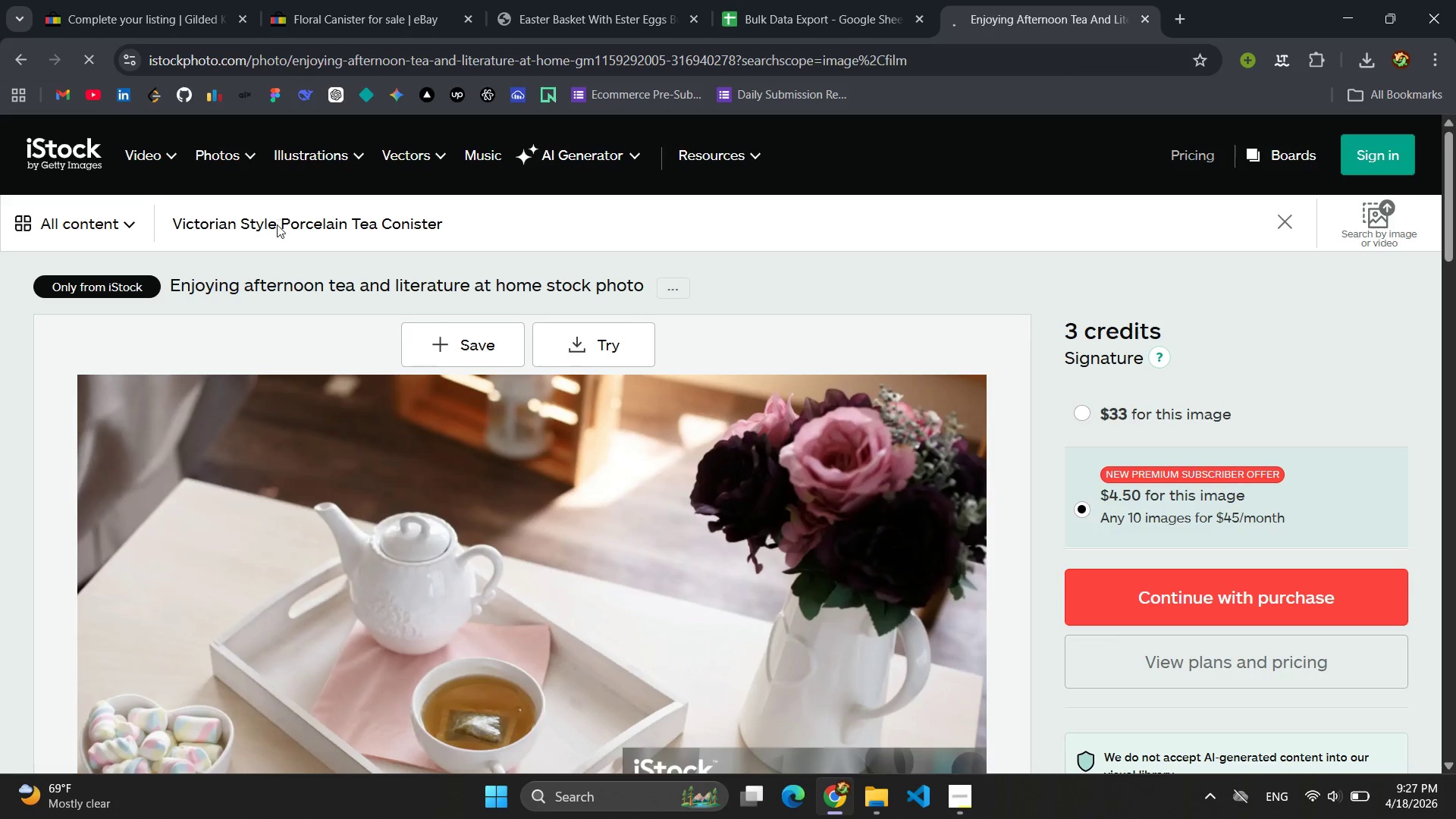 
scroll: coordinate [277, 224], scroll_direction: down, amount: 4.0
 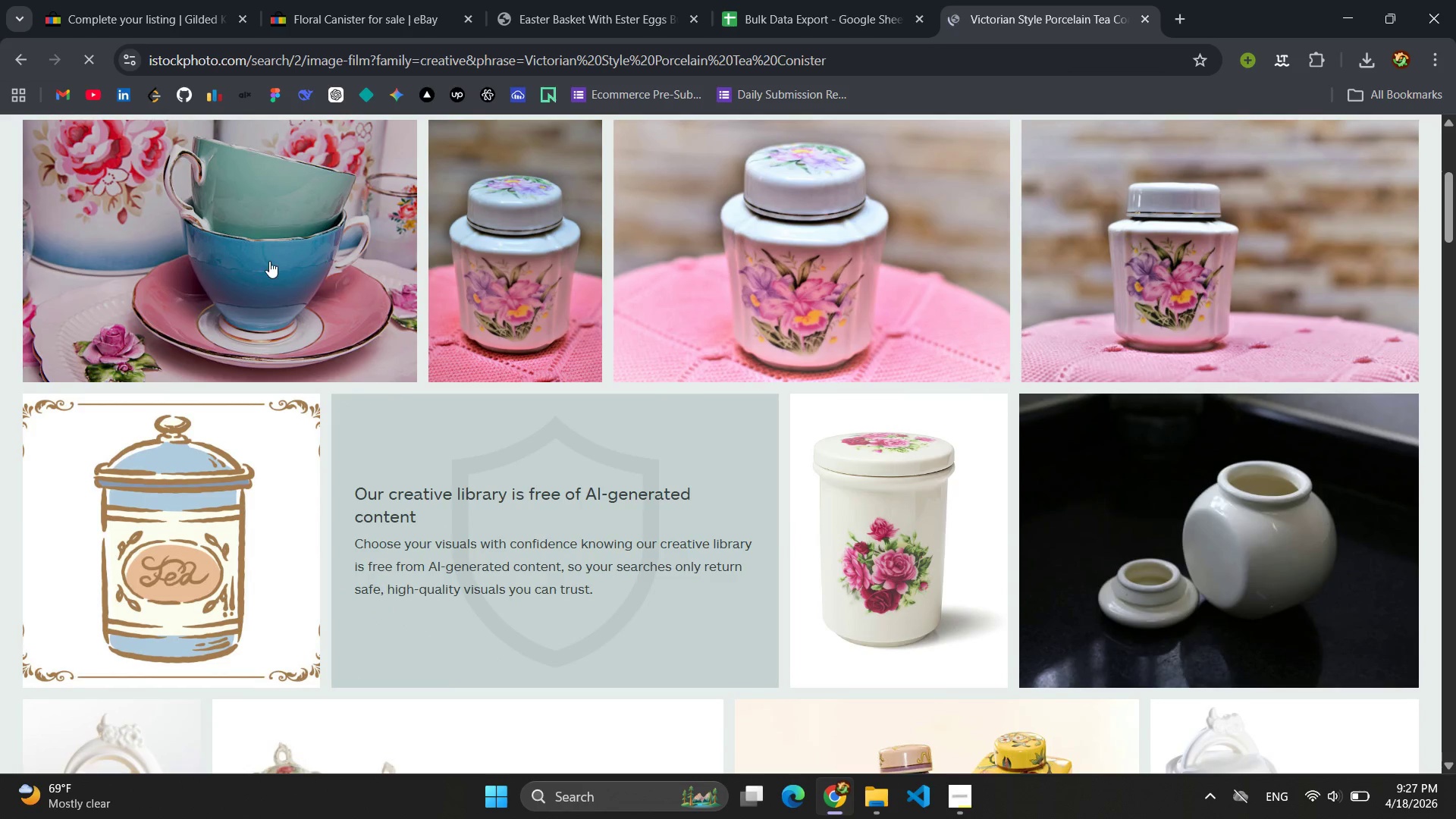 
left_click([268, 260])
 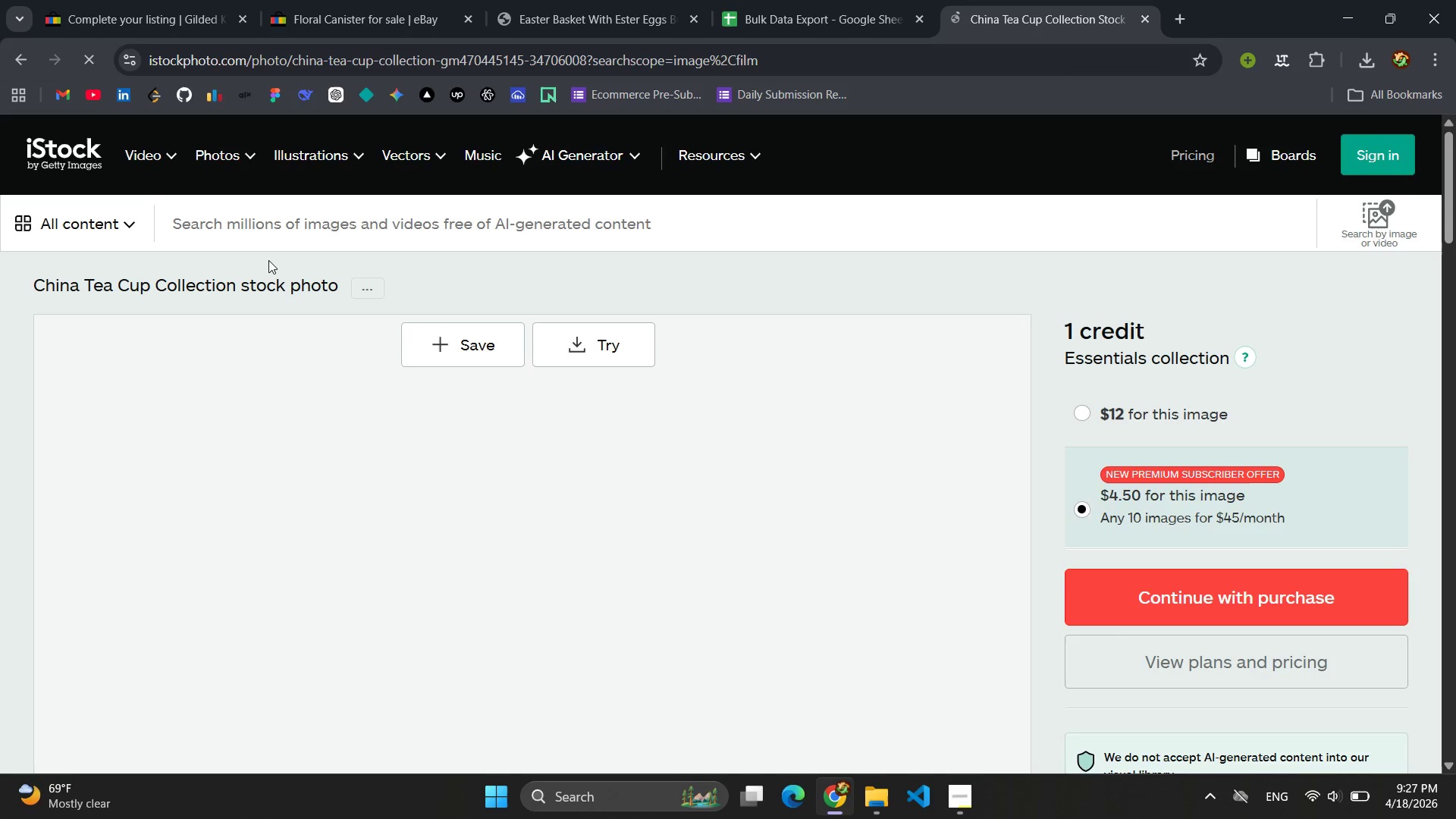 
scroll: coordinate [475, 268], scroll_direction: down, amount: 19.0
 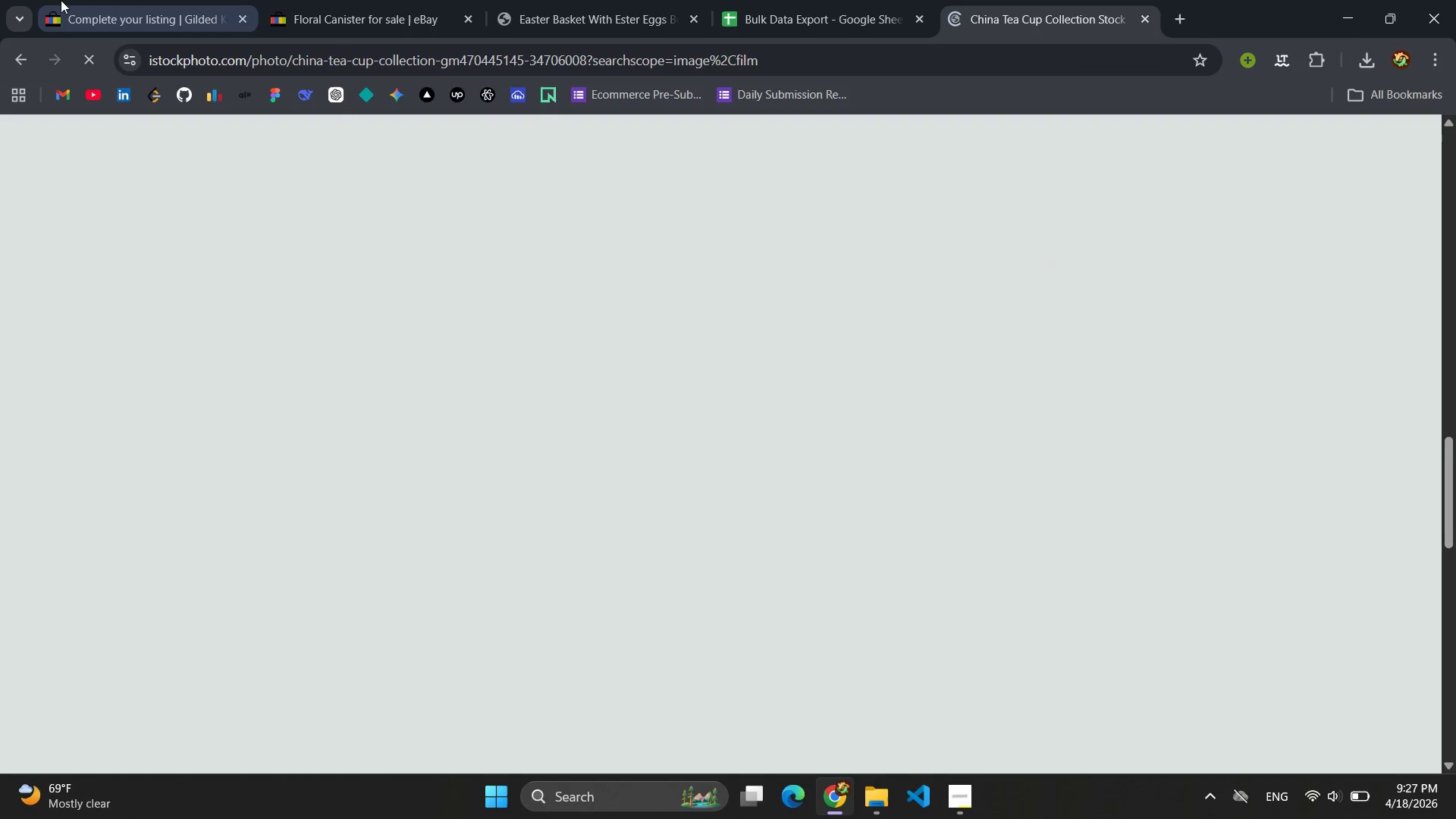 
left_click([61, 0])
 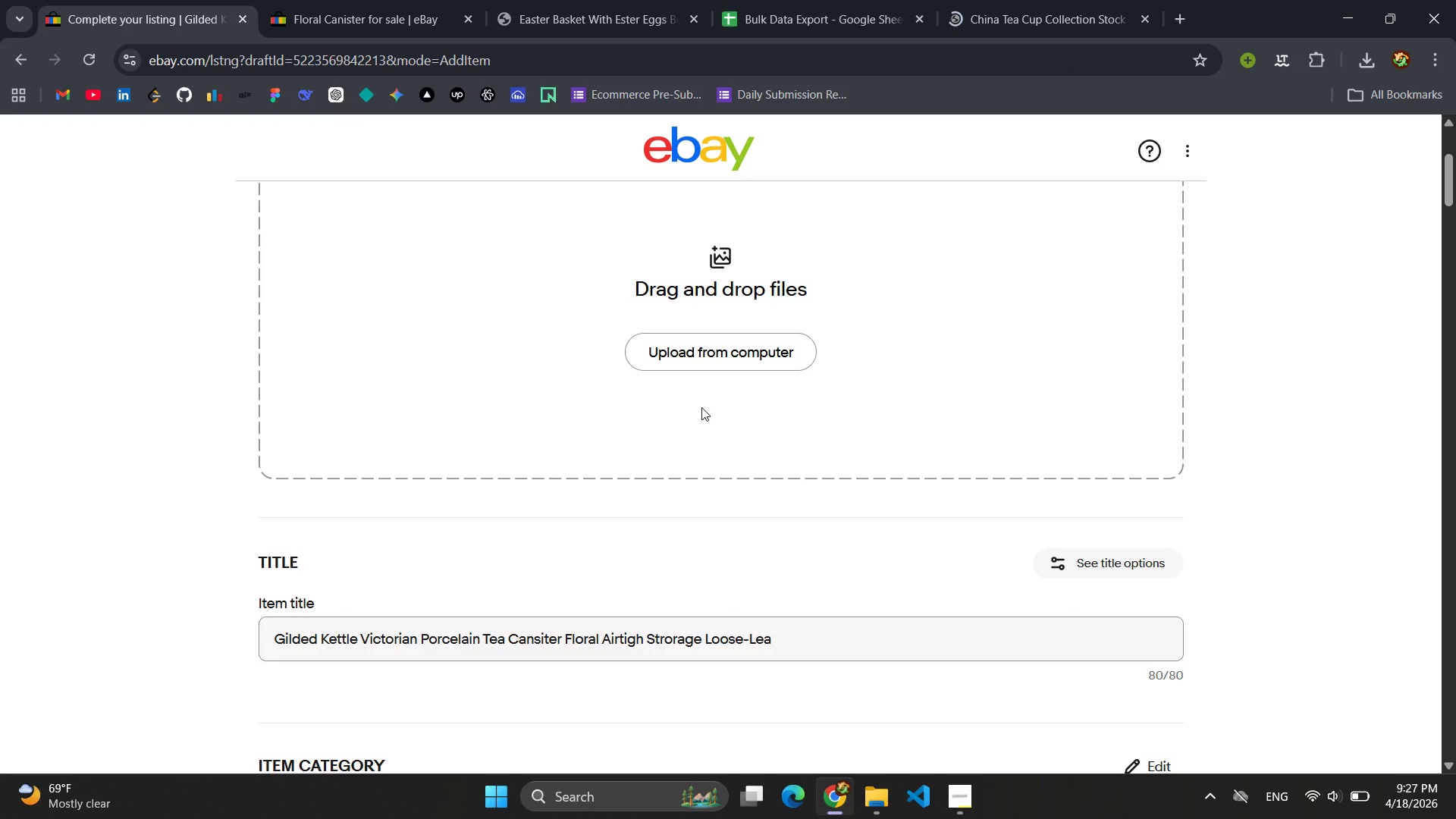 
scroll: coordinate [640, 472], scroll_direction: down, amount: 10.0
 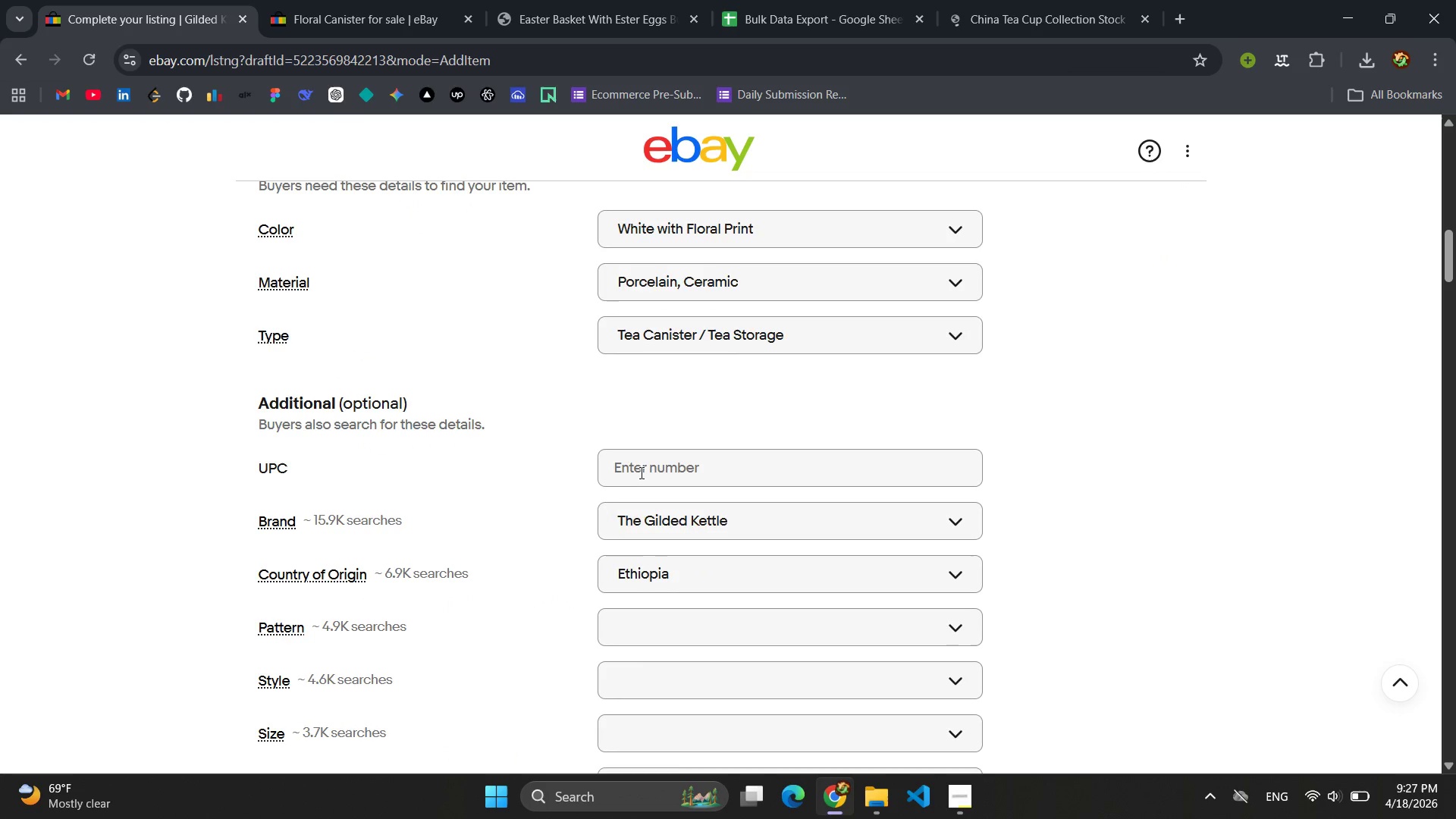 
scroll: coordinate [697, 358], scroll_direction: up, amount: 6.0
 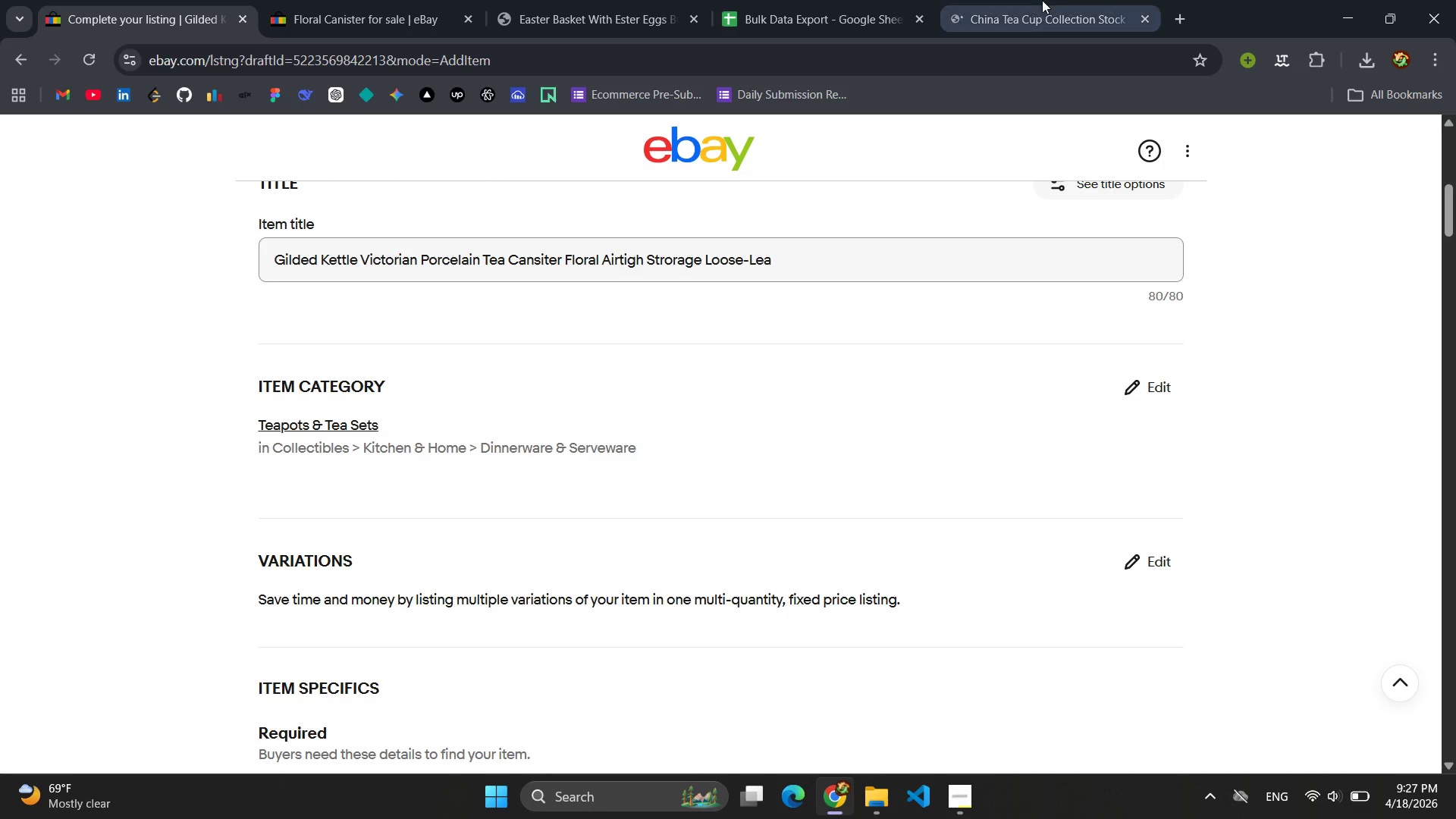 
left_click([1042, 0])
 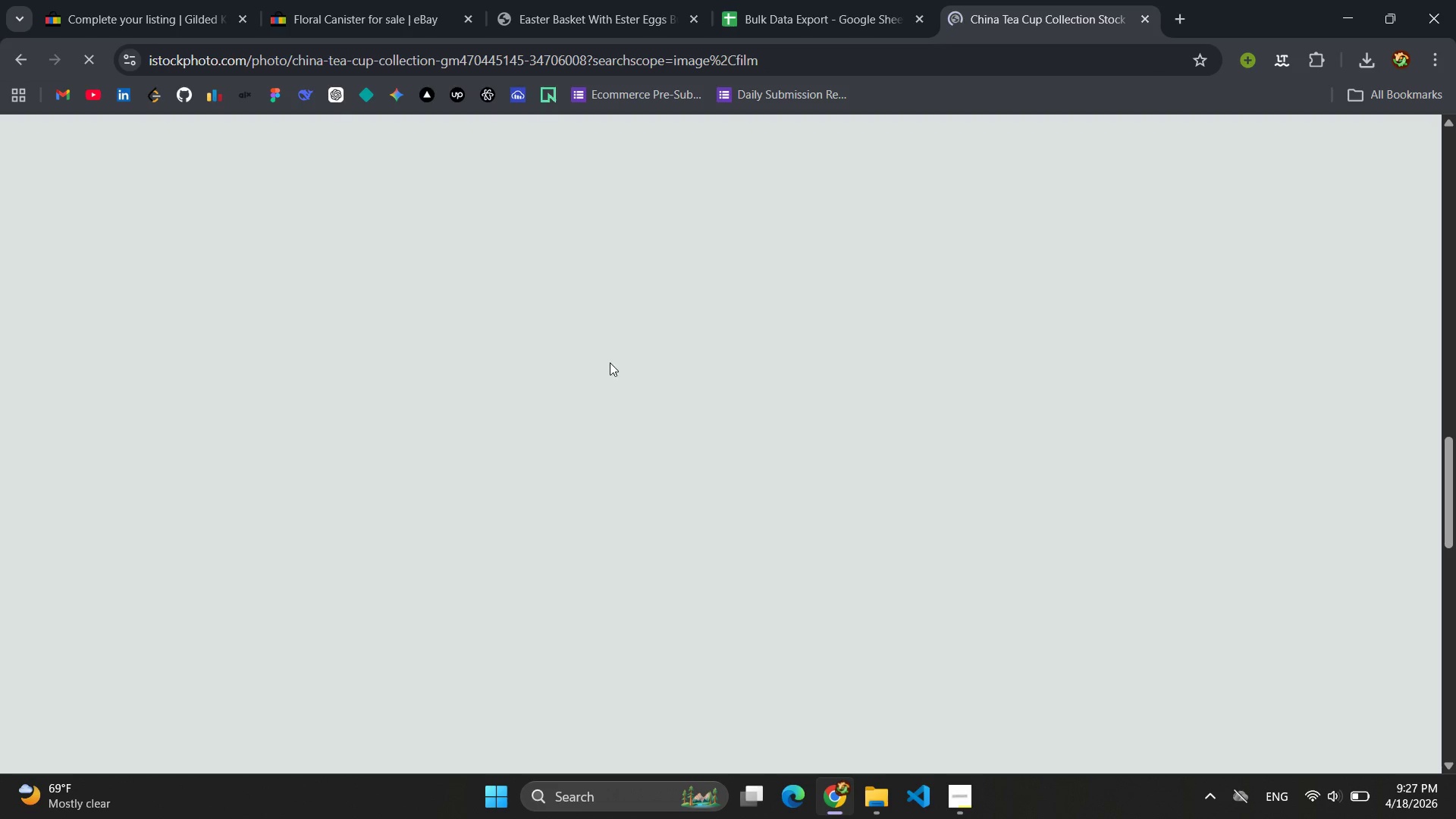 
scroll: coordinate [607, 395], scroll_direction: up, amount: 5.0
 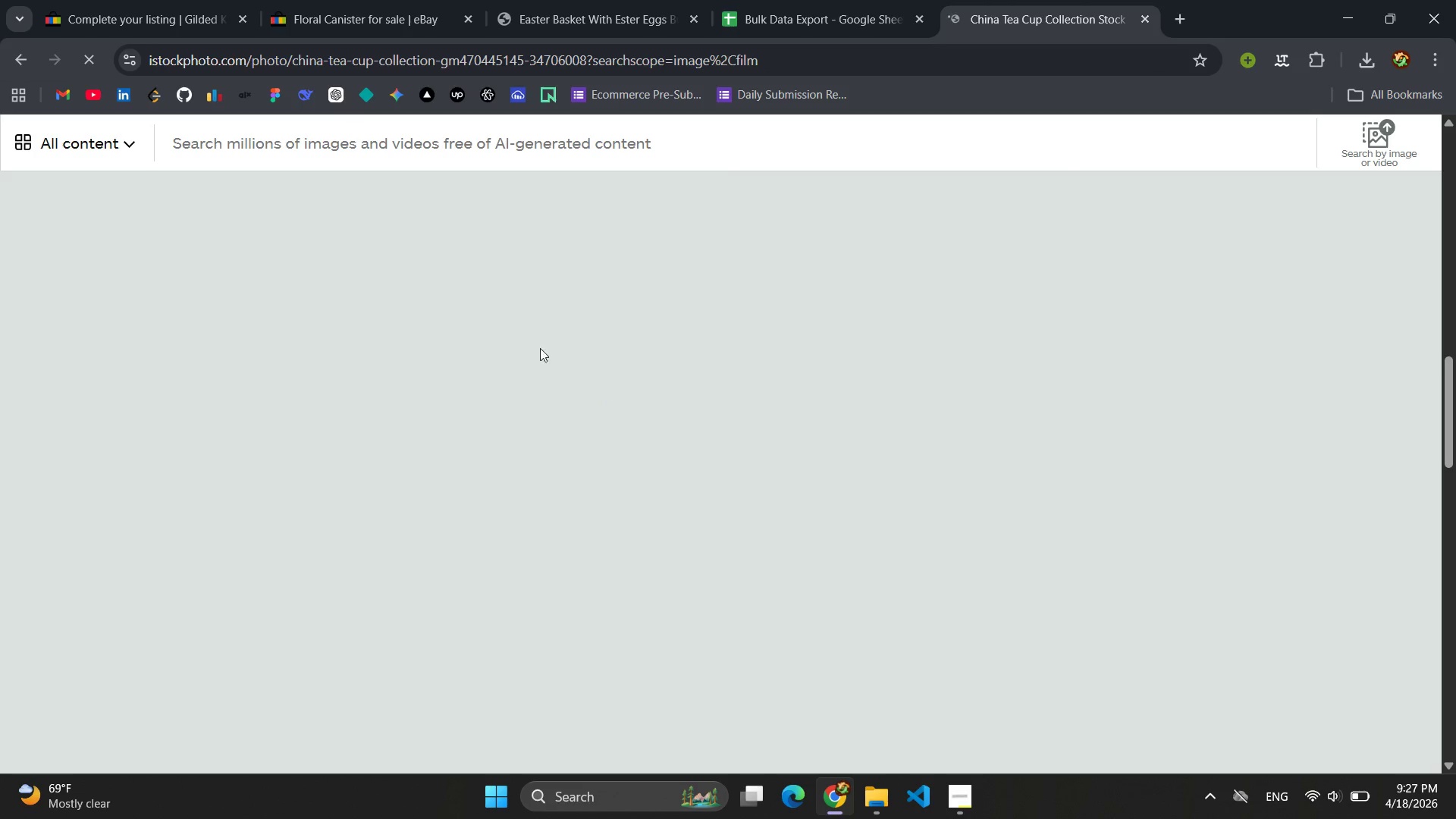 
scroll: coordinate [457, 334], scroll_direction: down, amount: 1.0
 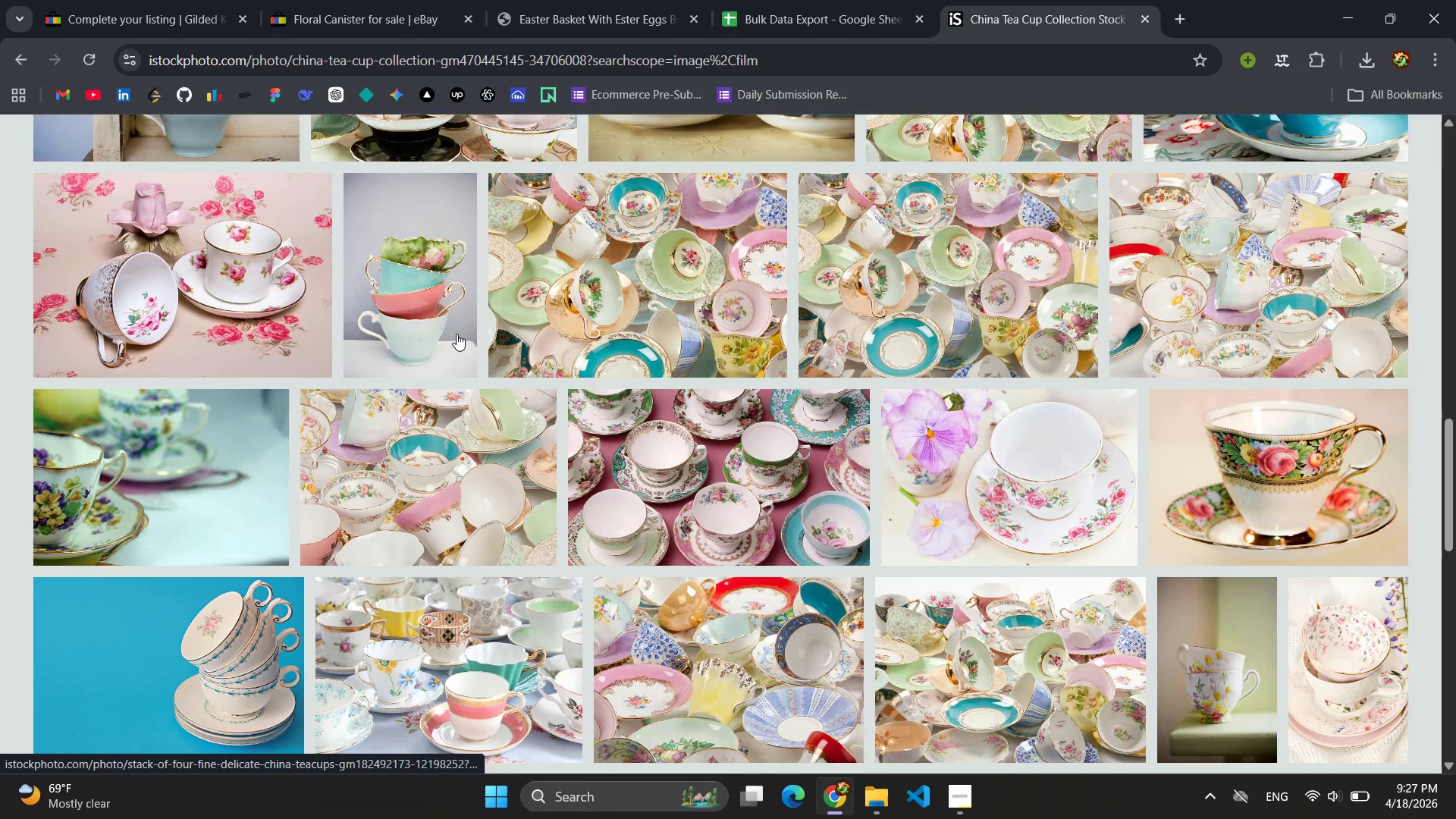 
scroll: coordinate [457, 334], scroll_direction: up, amount: 4.0
 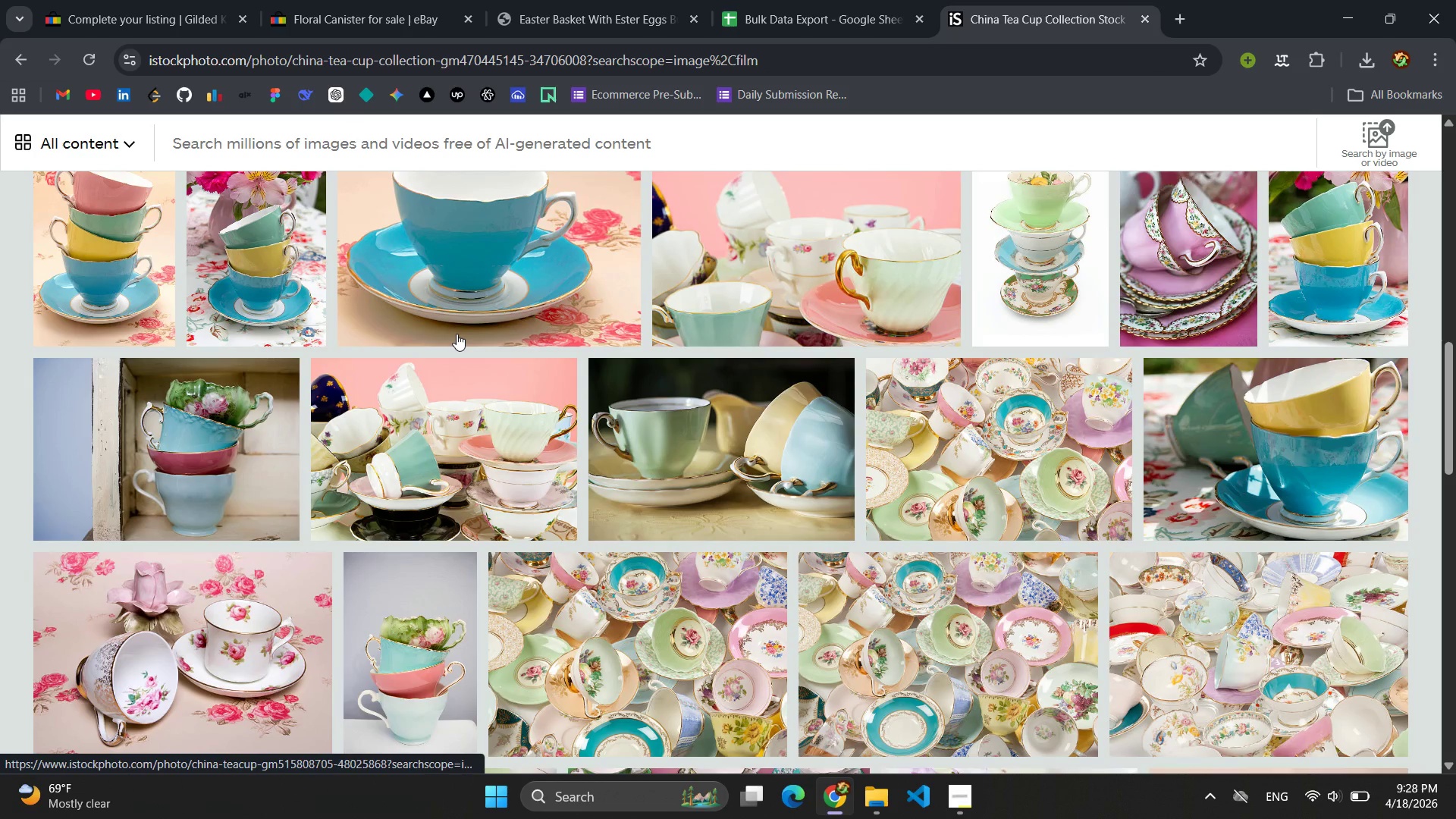 
scroll: coordinate [457, 334], scroll_direction: down, amount: 2.0
 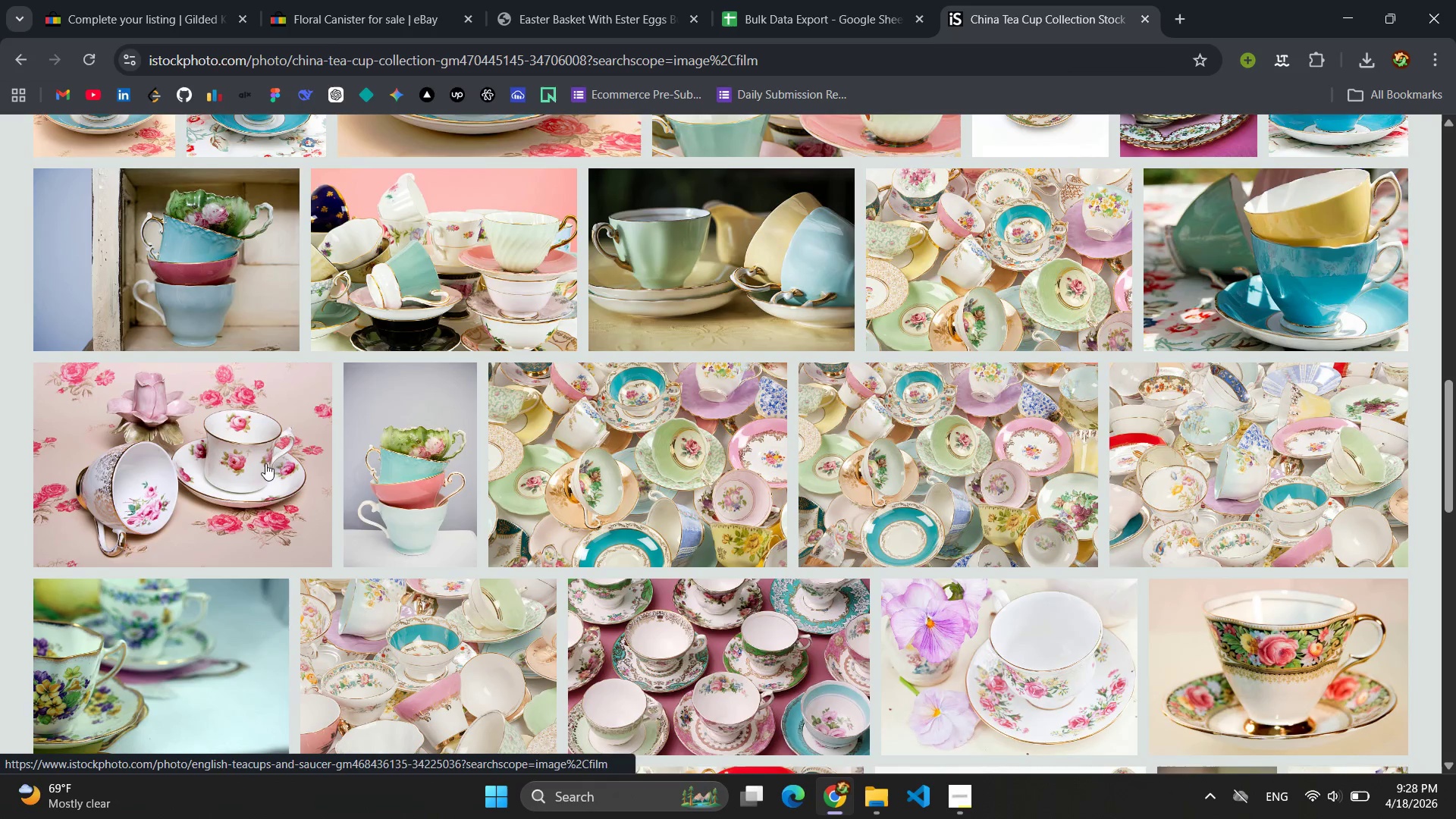 
left_click([262, 466])
 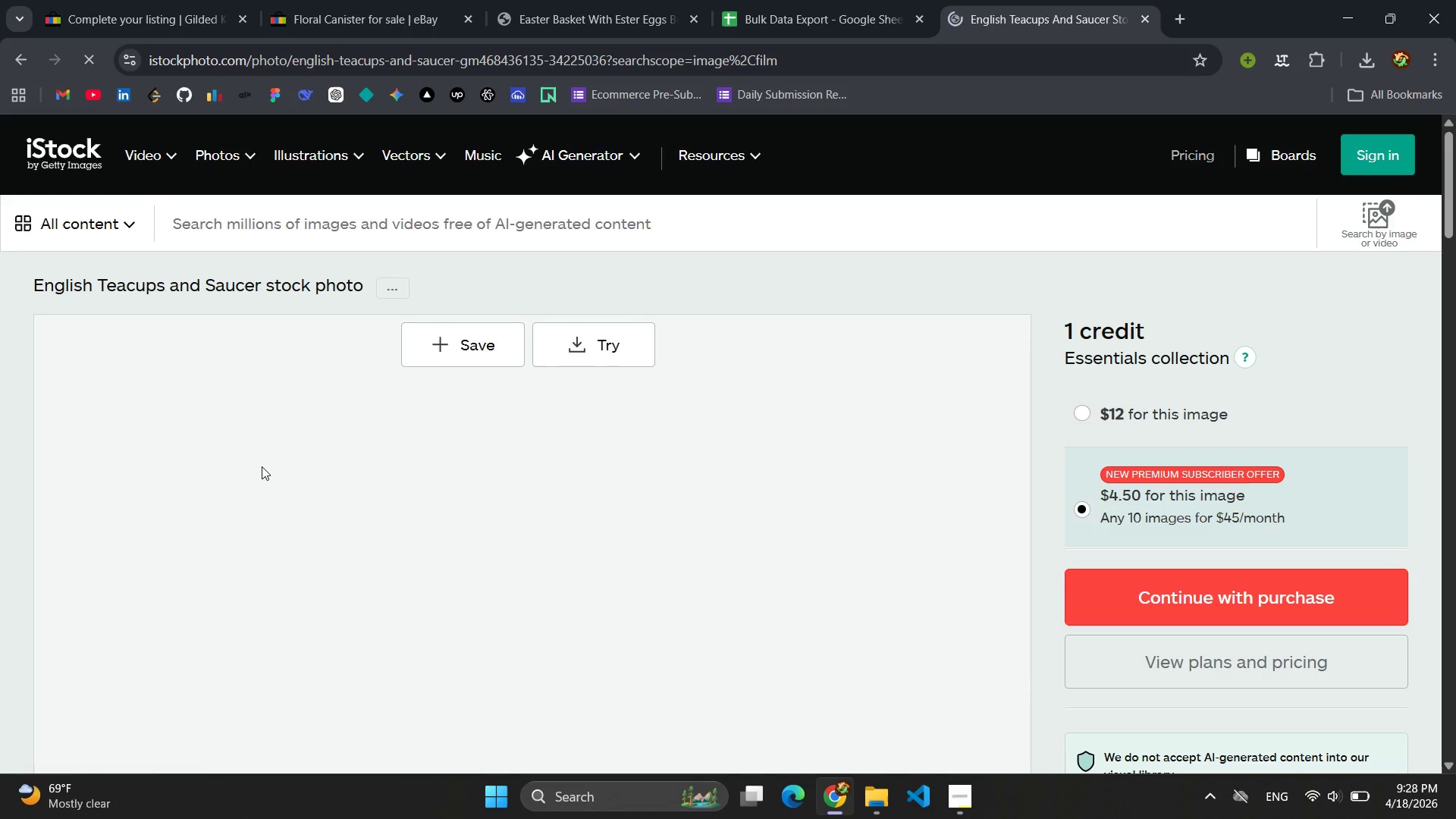 
wait(6.42)
 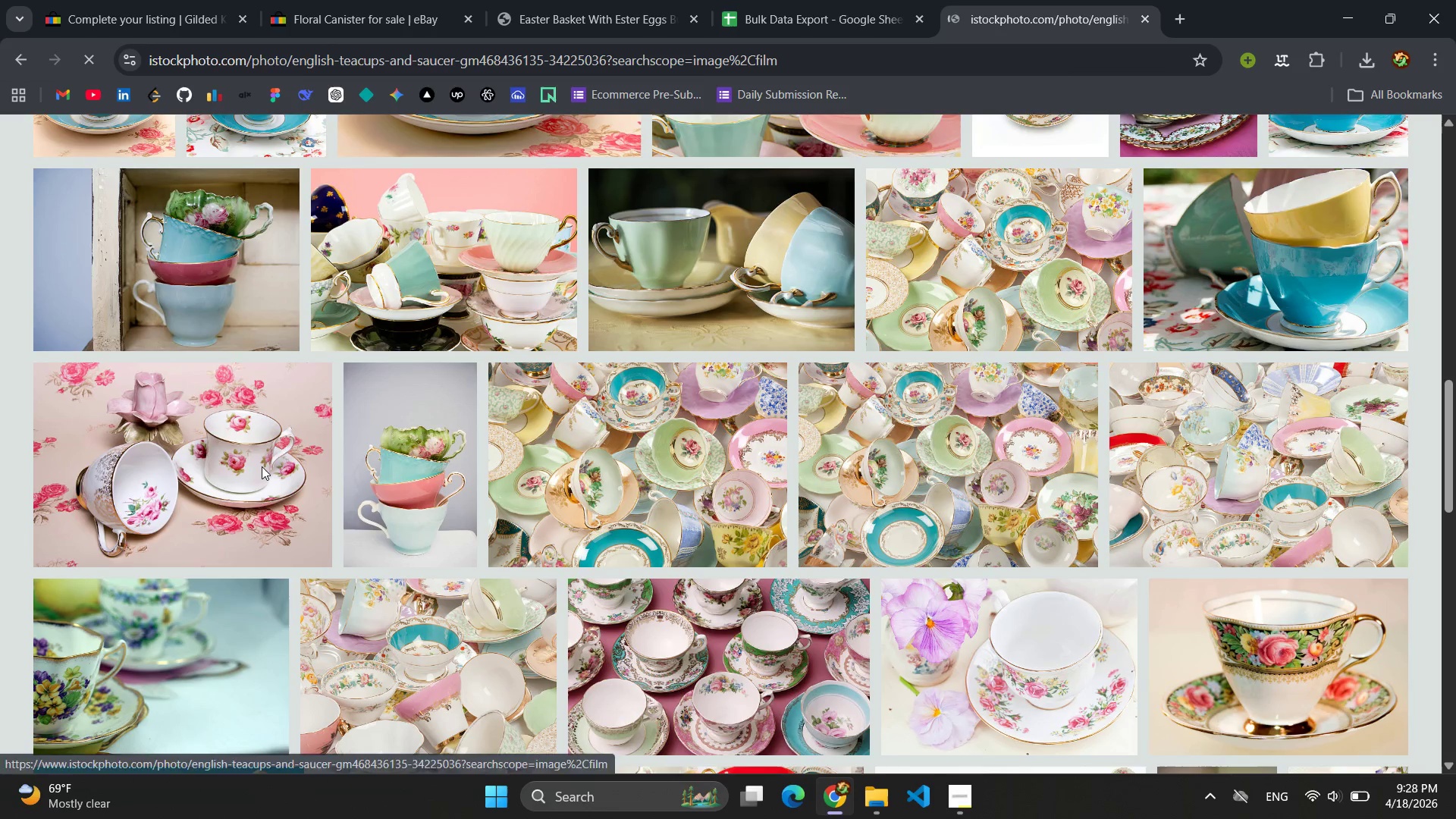 
scroll: coordinate [719, 419], scroll_direction: down, amount: 3.0
 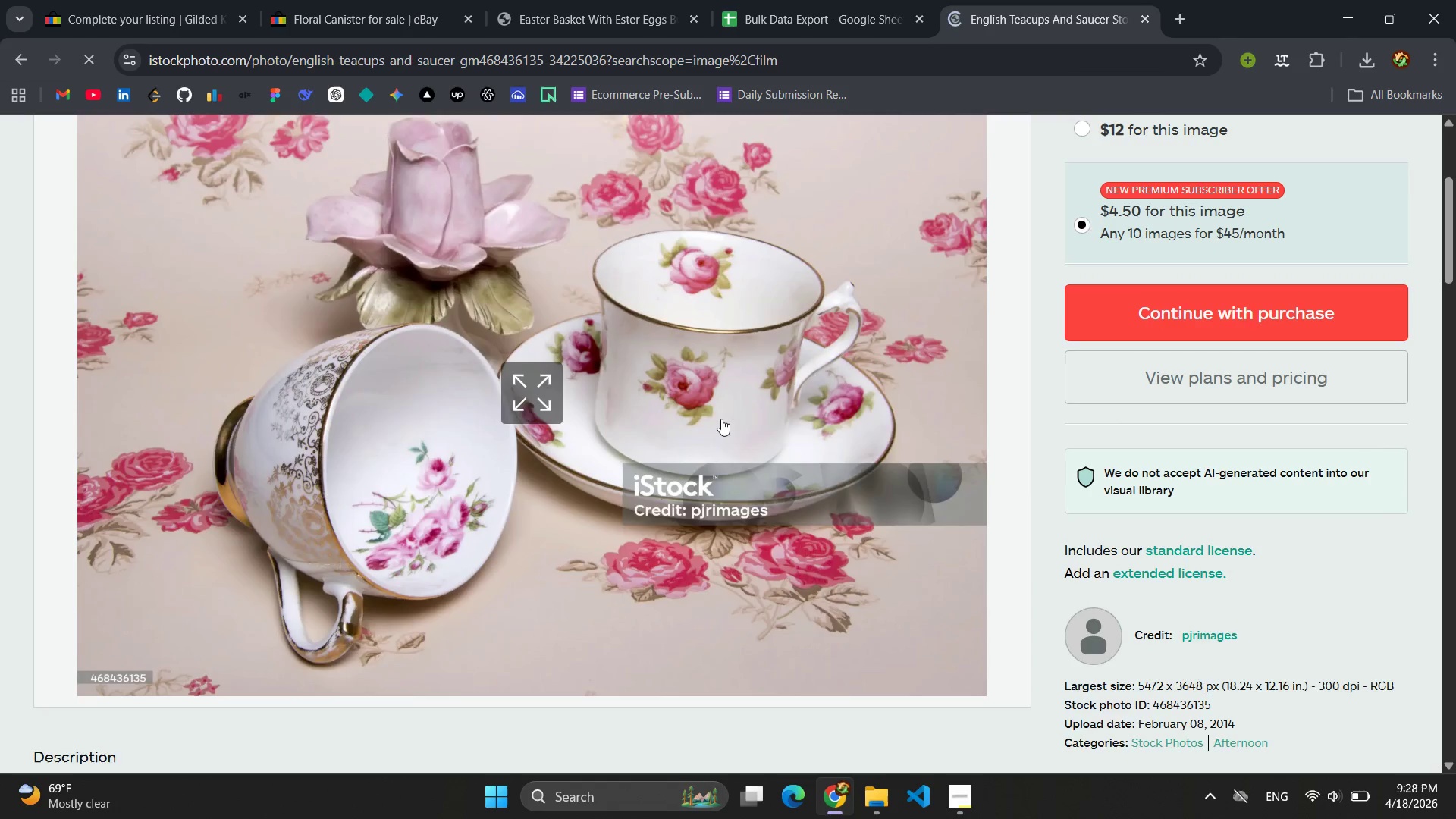 
scroll: coordinate [721, 419], scroll_direction: up, amount: 2.0
 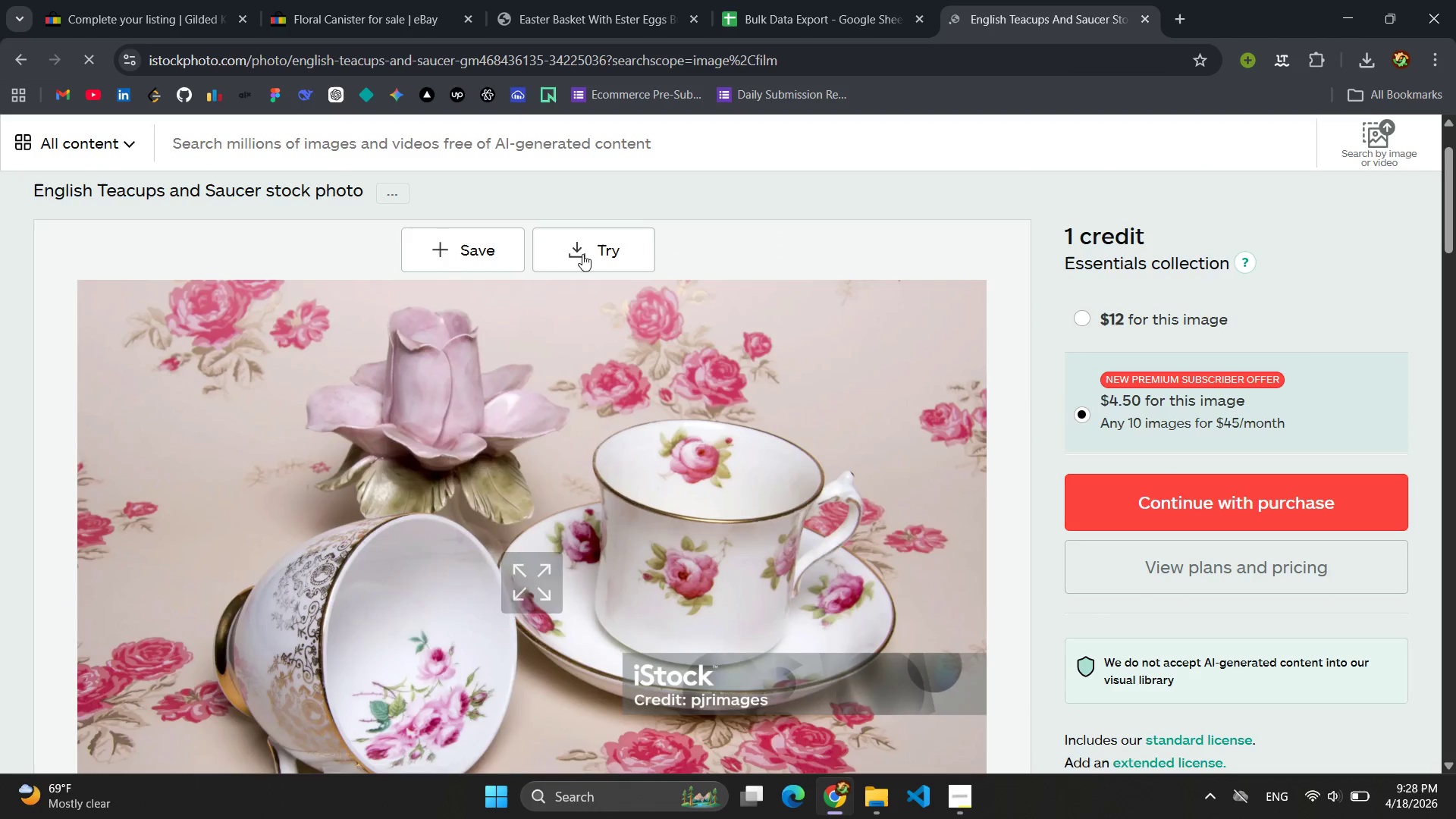 
left_click([585, 248])
 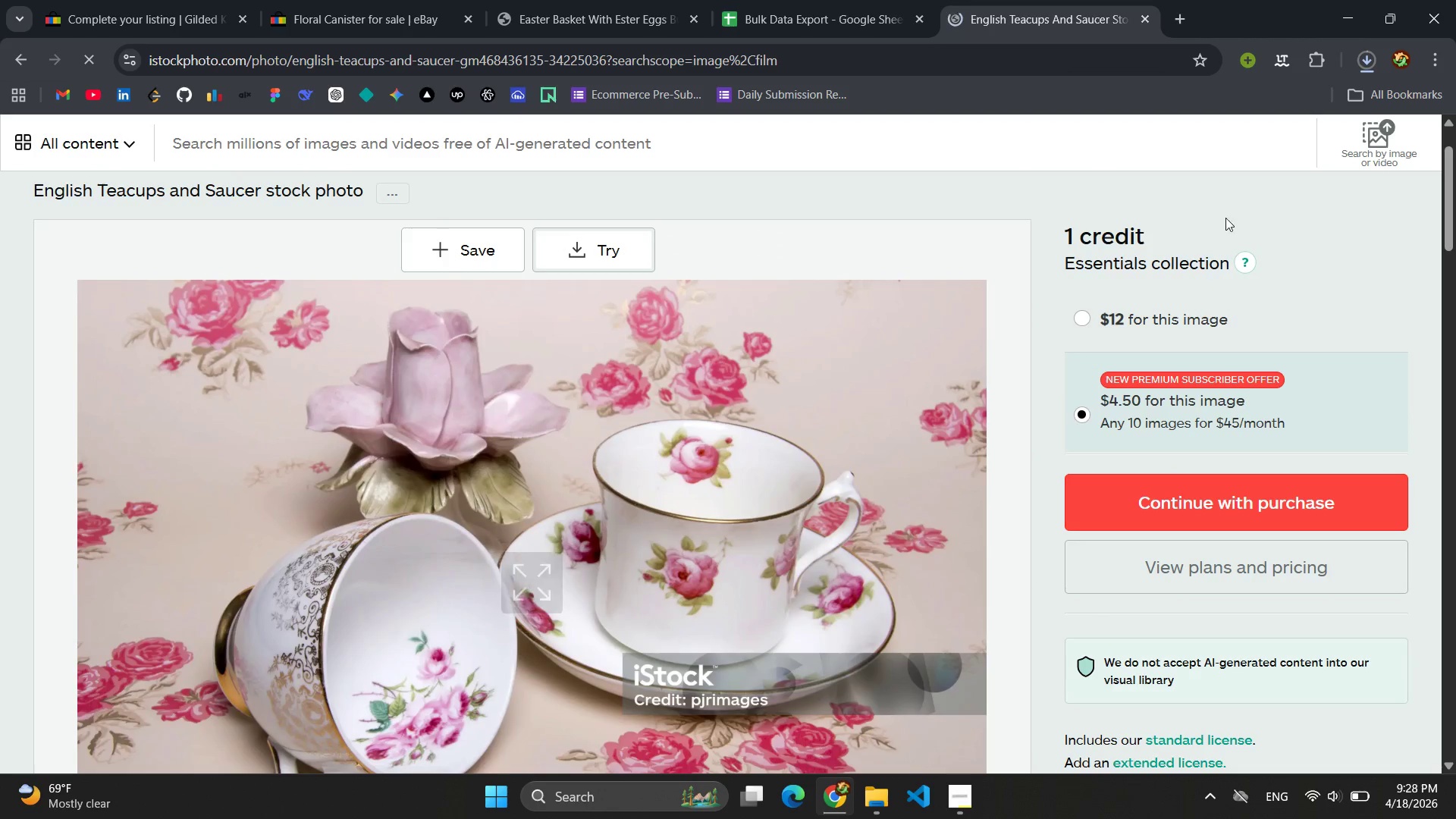 
scroll: coordinate [678, 499], scroll_direction: down, amount: 9.0
 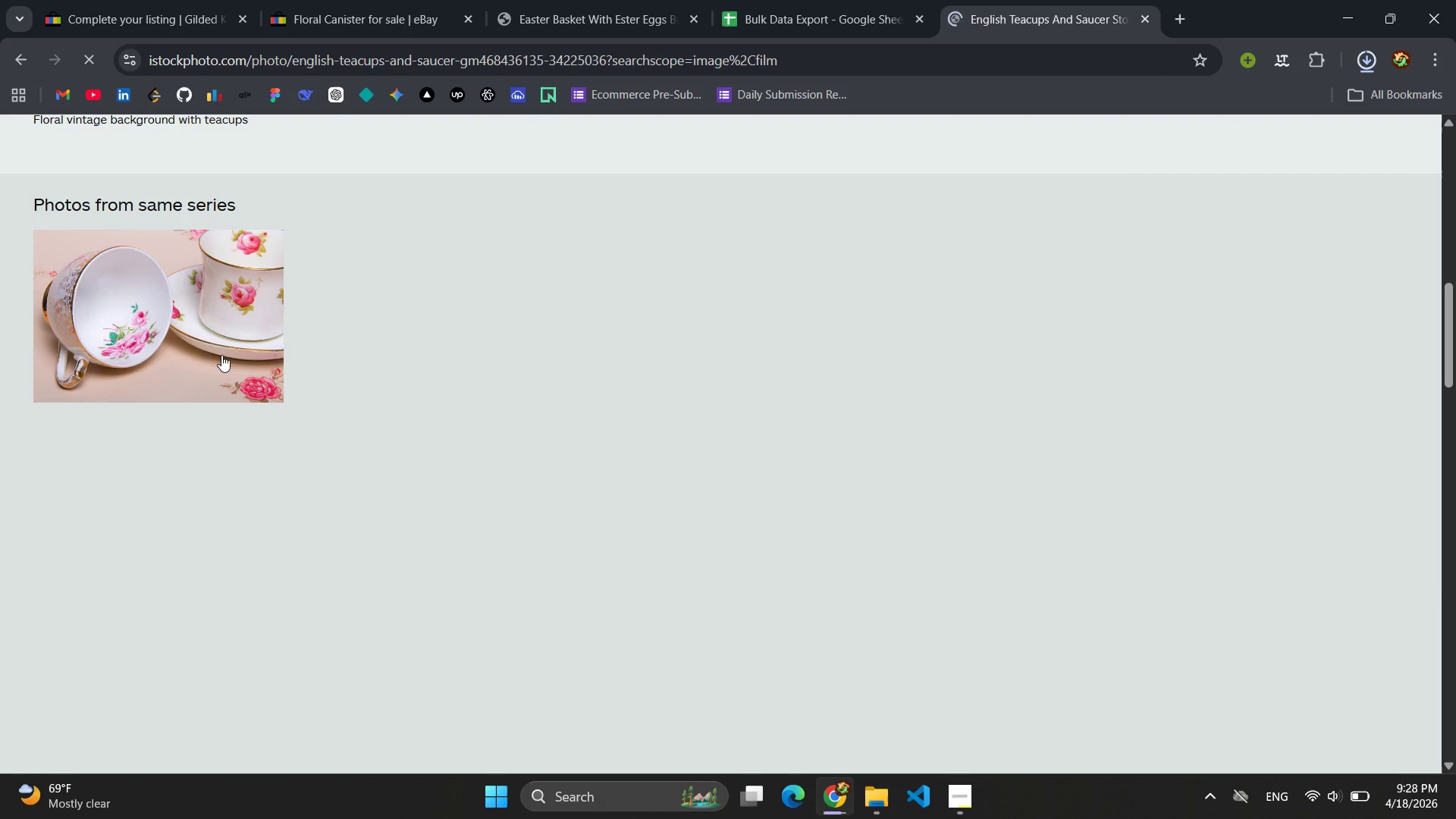 
scroll: coordinate [948, 453], scroll_direction: up, amount: 8.0
 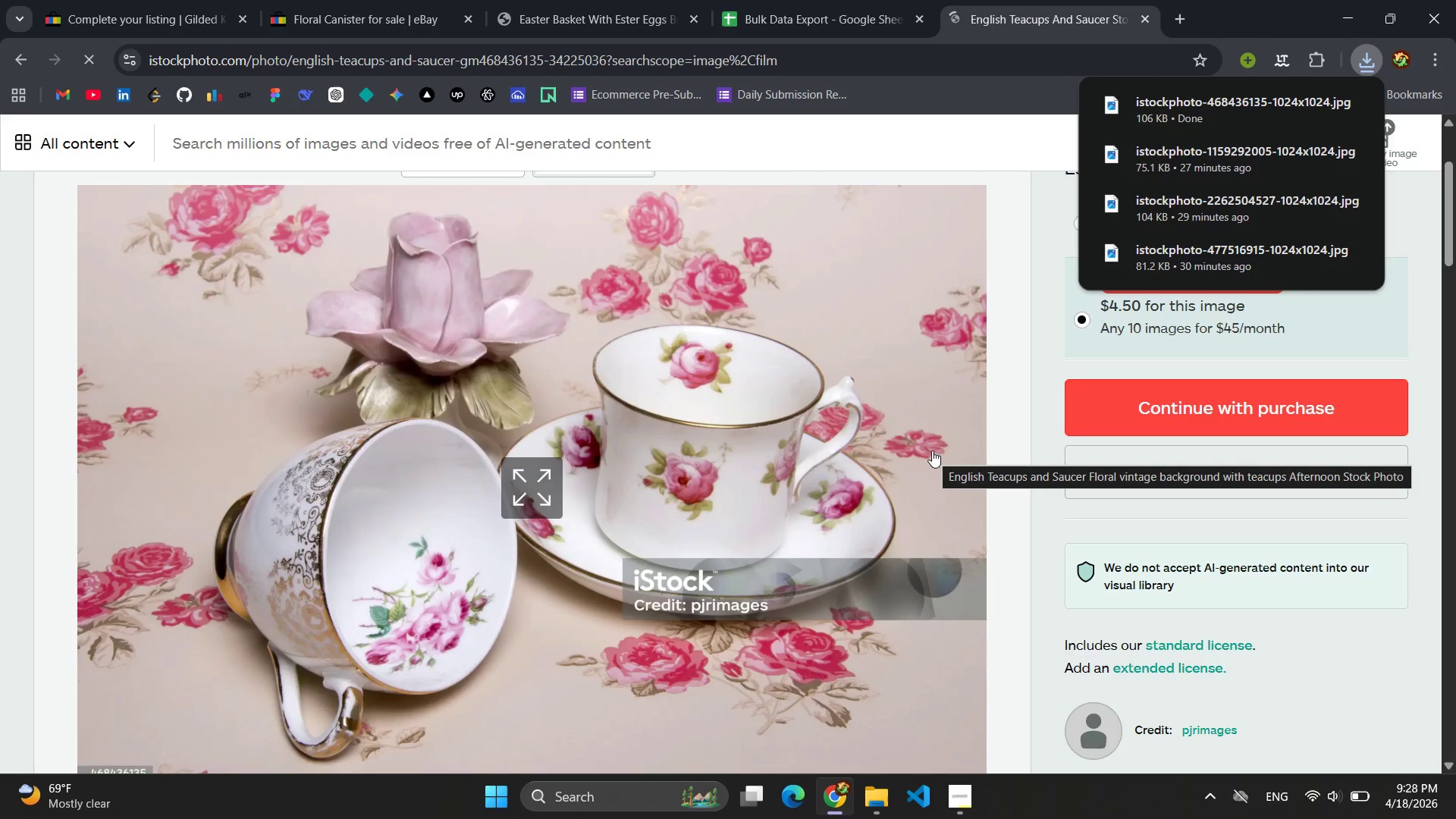 
scroll: coordinate [932, 450], scroll_direction: down, amount: 5.0
 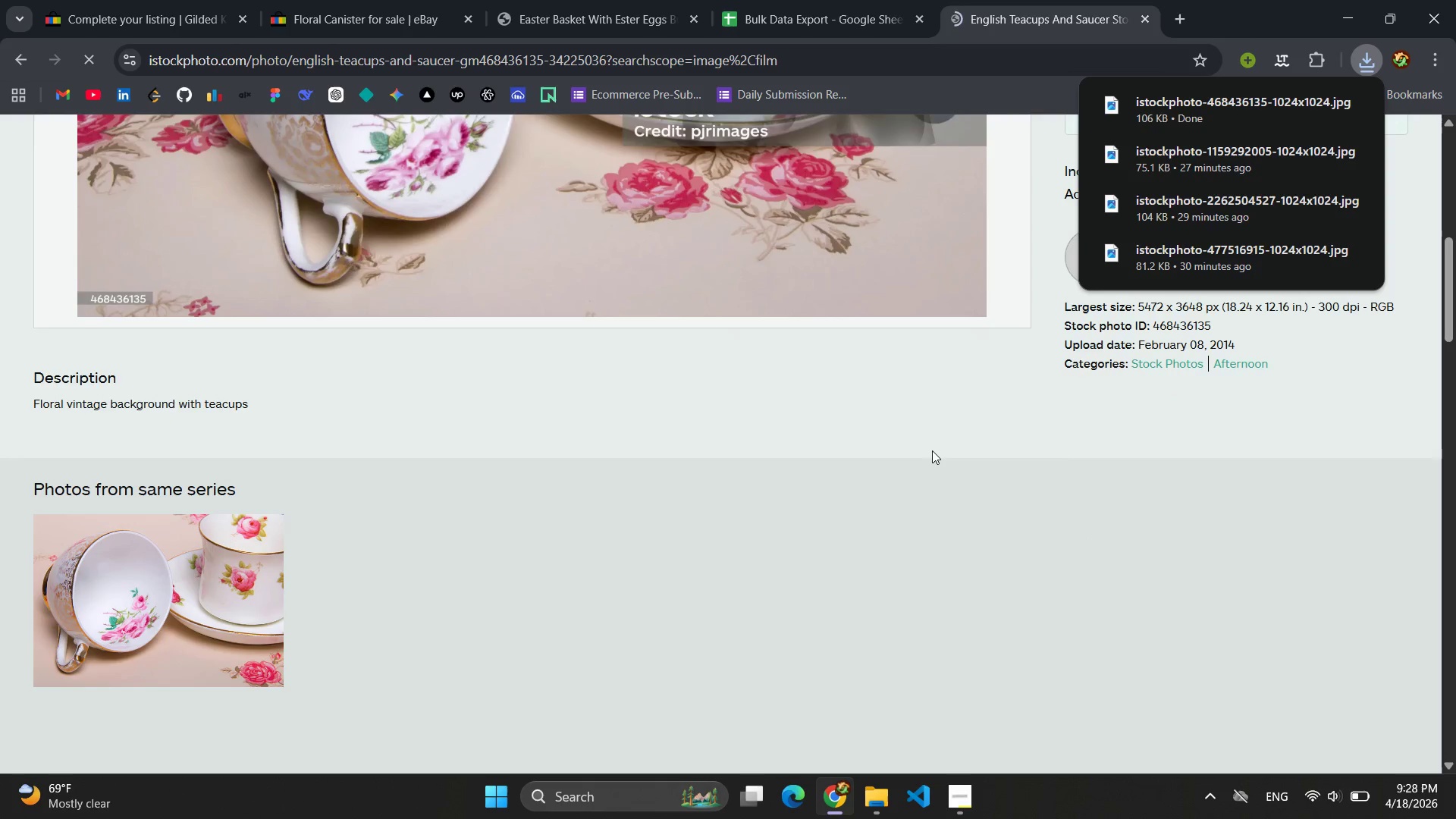 
scroll: coordinate [932, 450], scroll_direction: up, amount: 2.0
 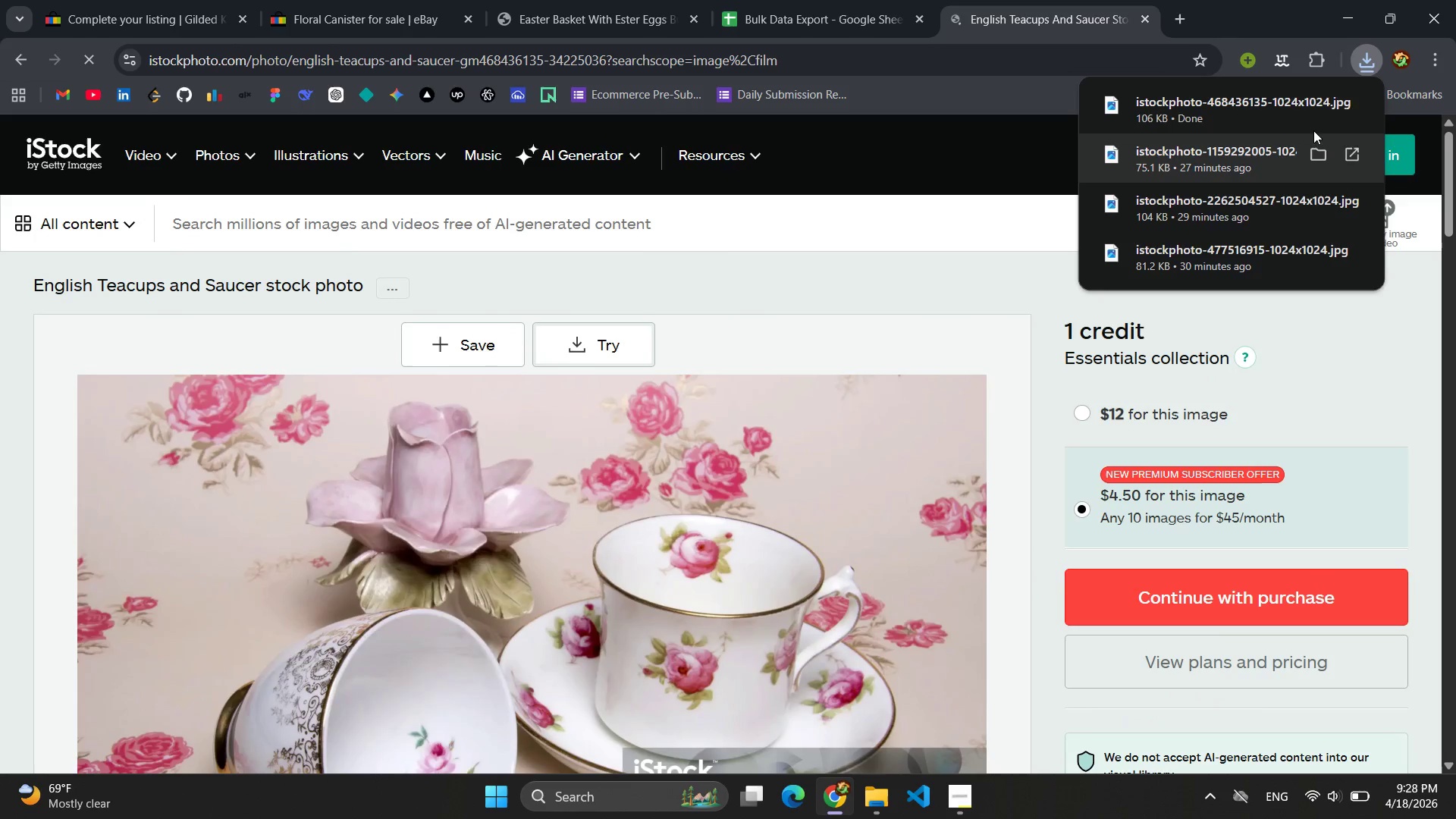 
left_click([1320, 108])
 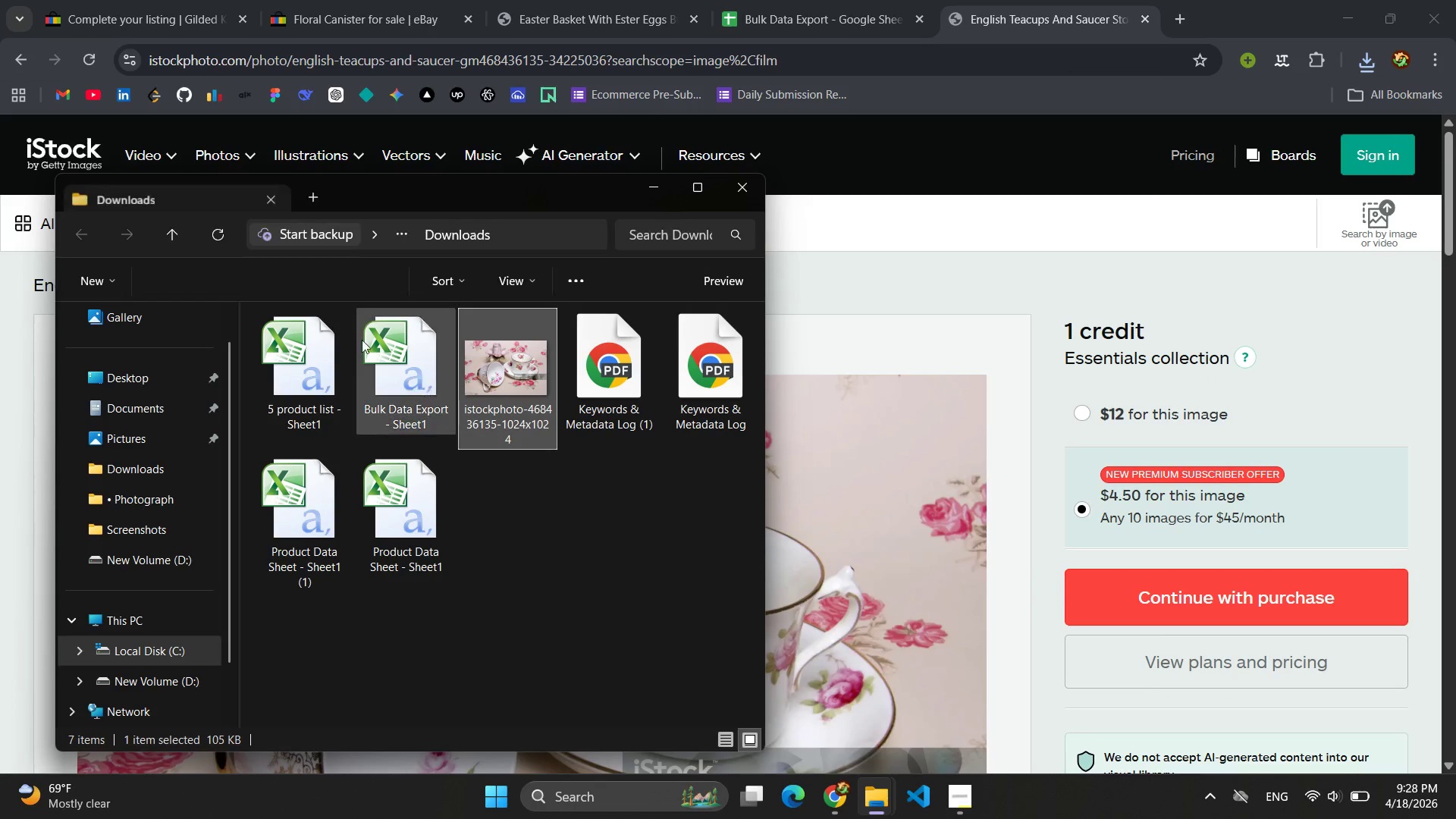 
left_click([180, 284])
 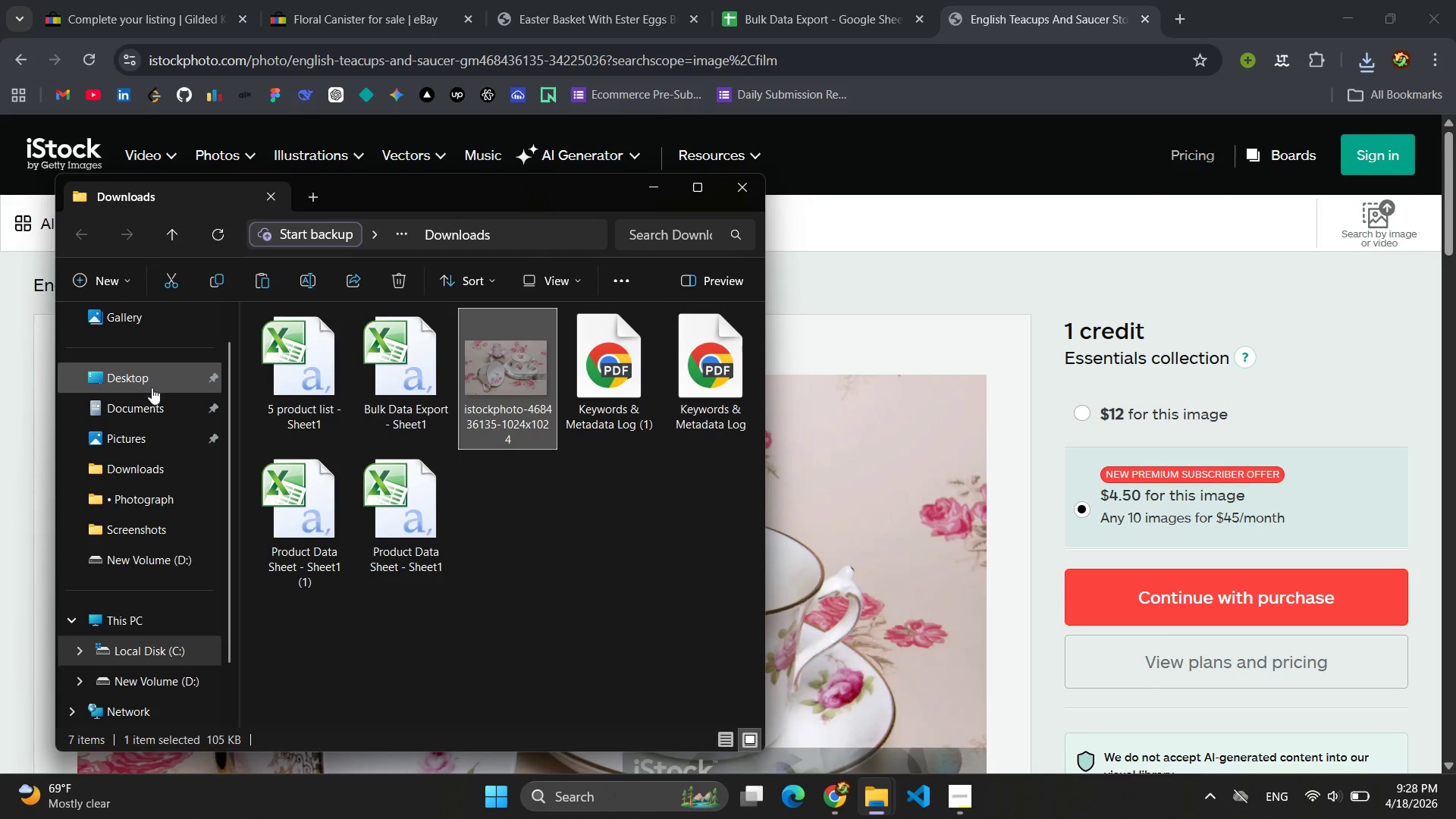 
left_click([151, 388])
 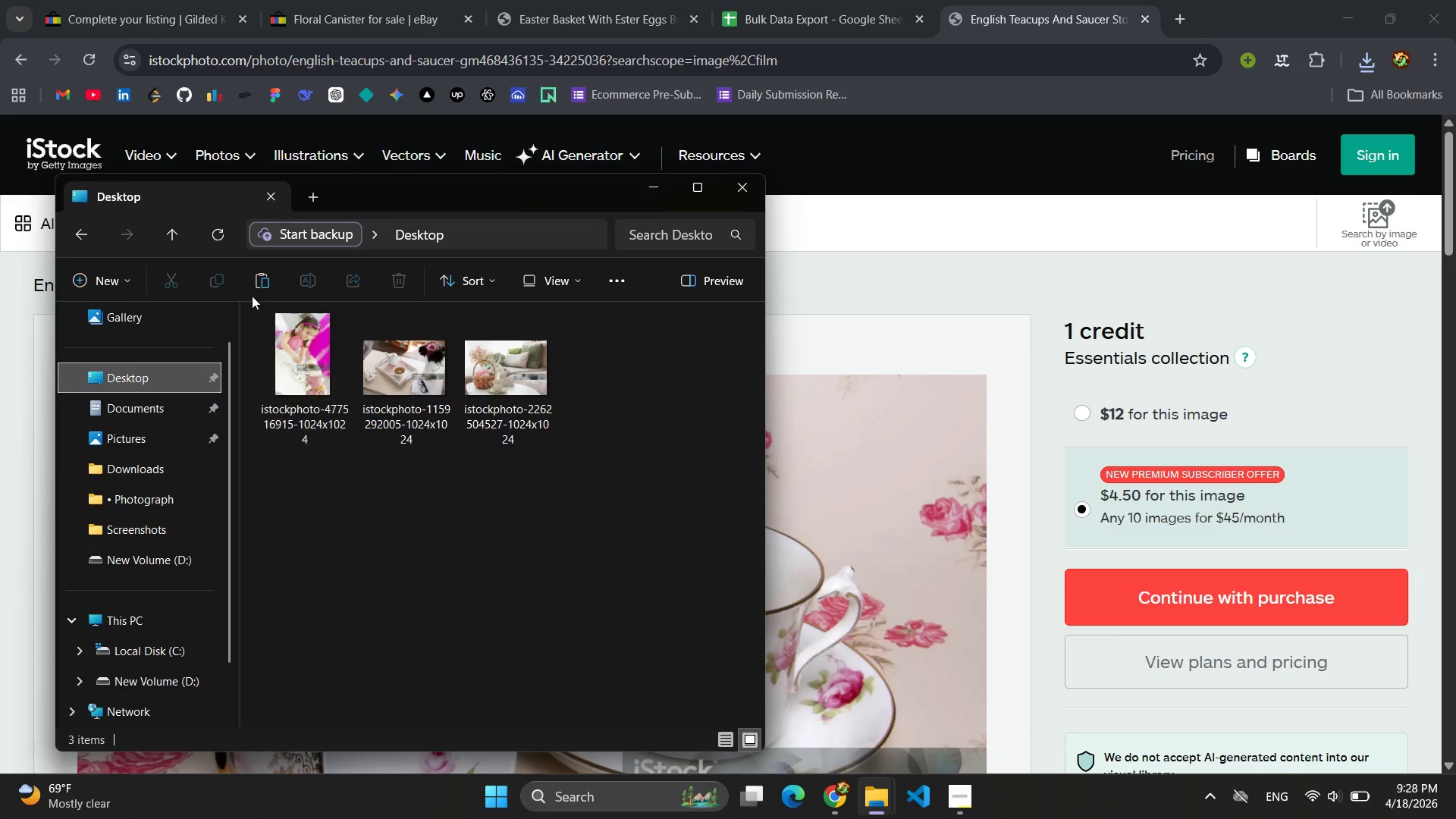 
left_click([262, 279])
 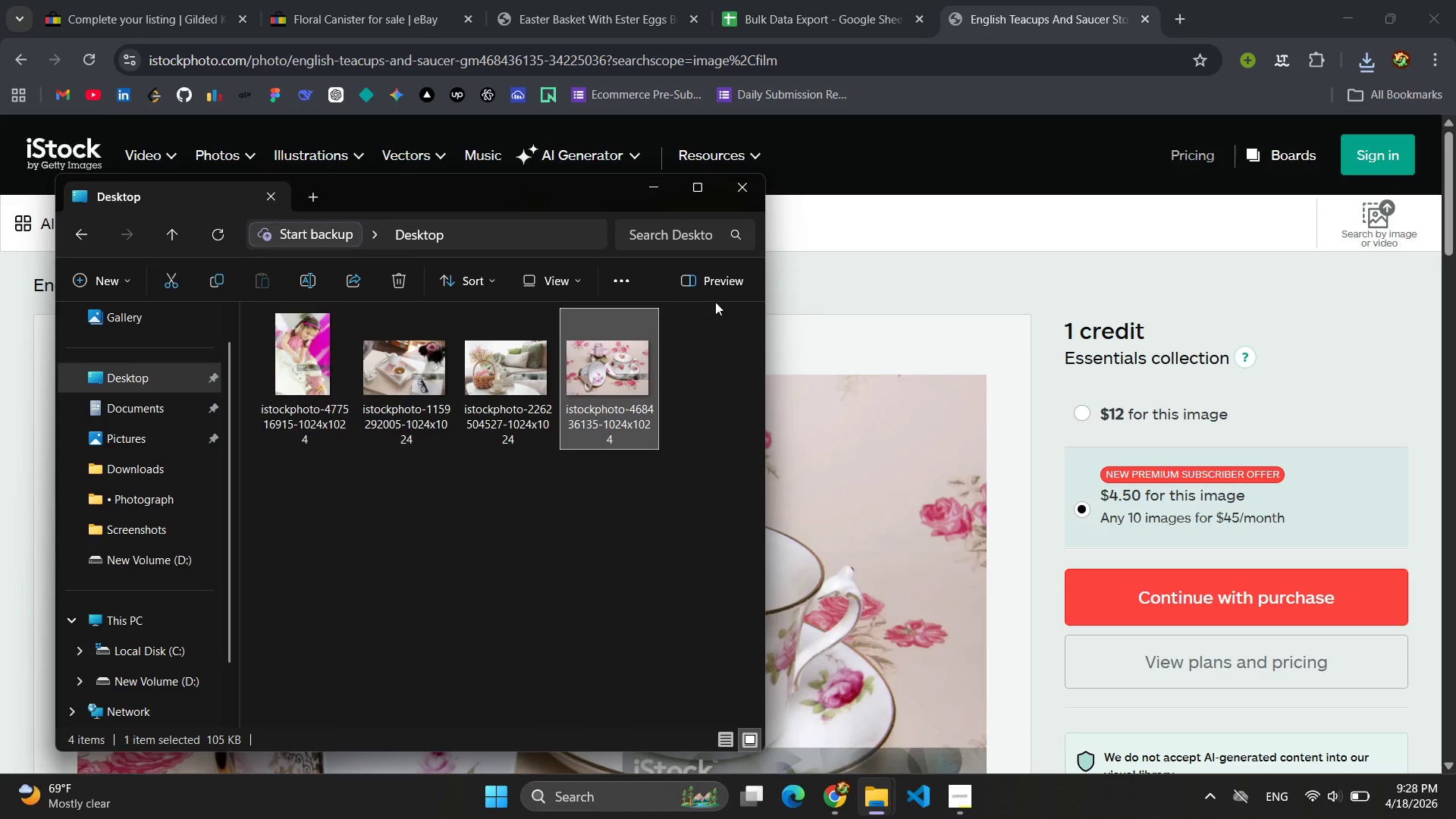 
left_click([657, 190])
 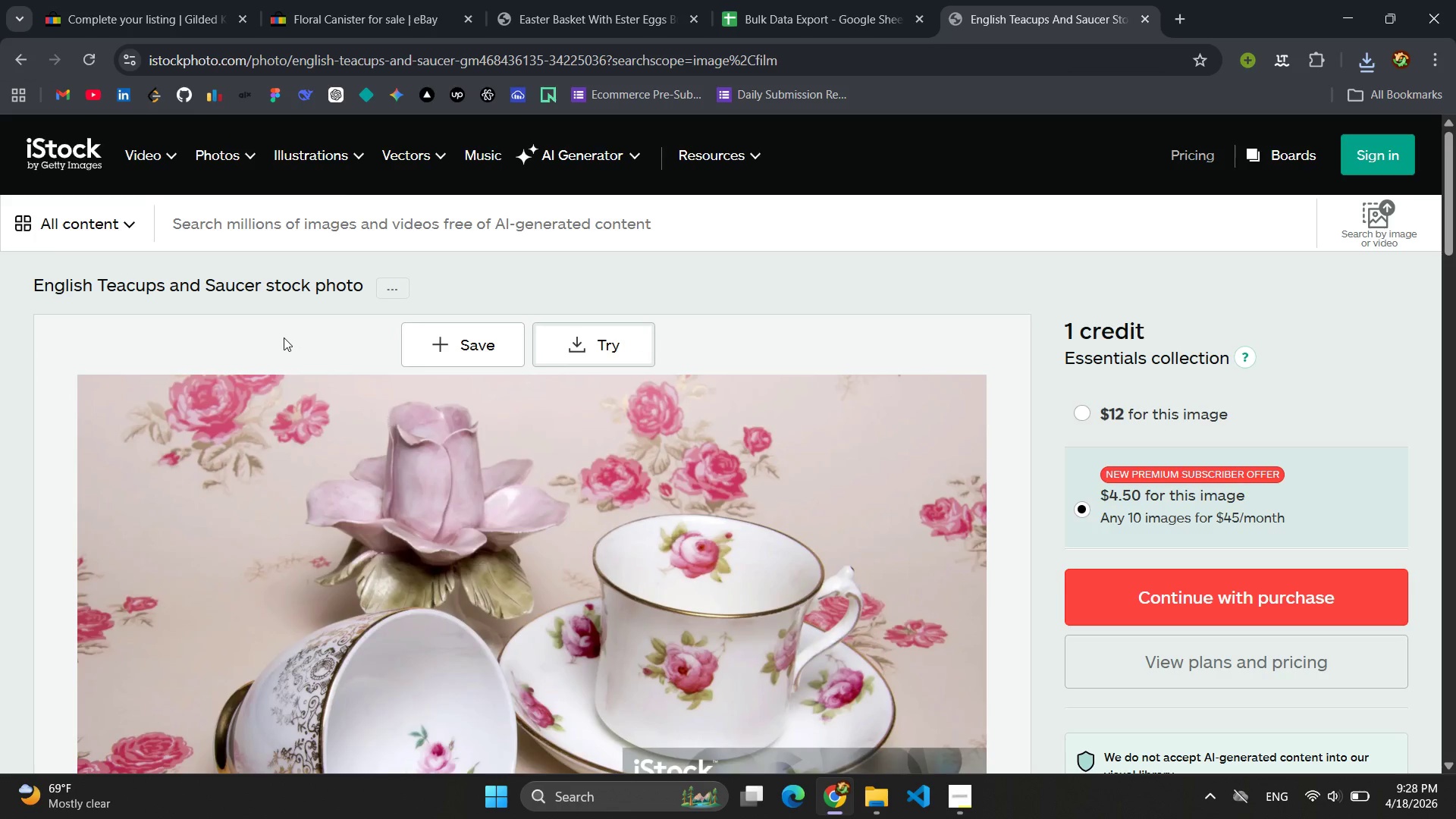 
scroll: coordinate [480, 405], scroll_direction: none, amount: 0.0
 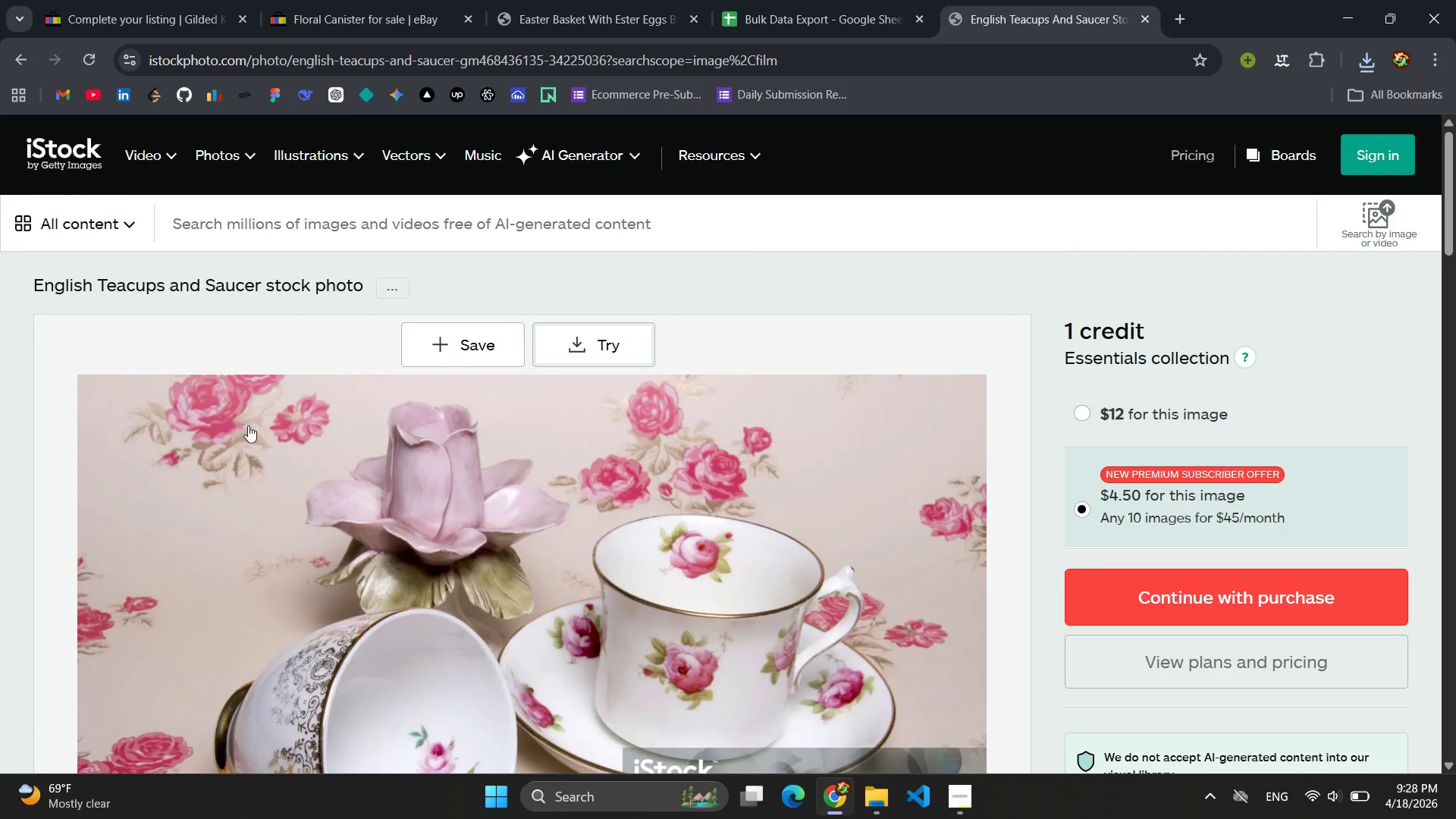 
scroll: coordinate [535, 441], scroll_direction: down, amount: 13.0
 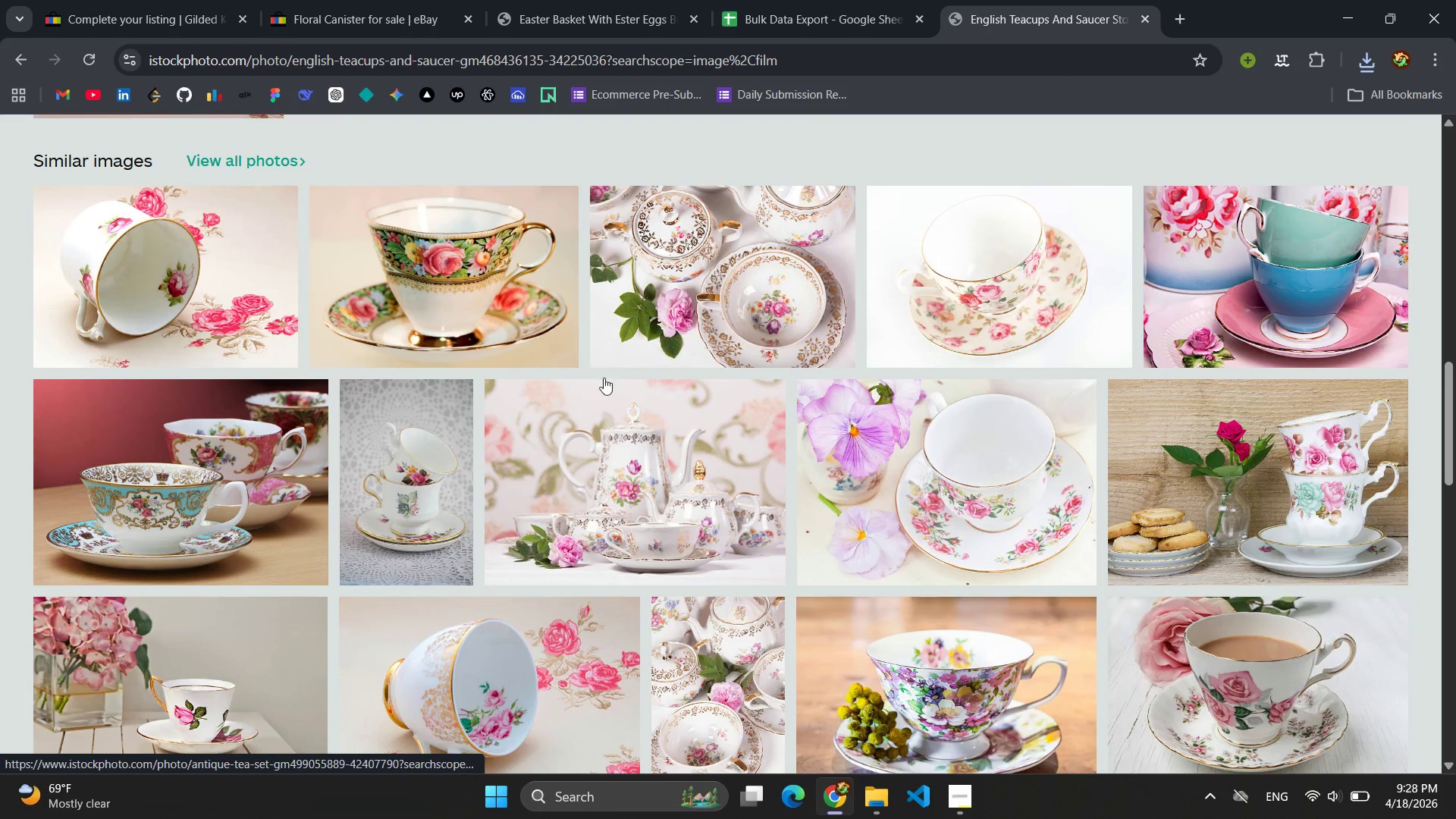 
left_click([747, 304])
 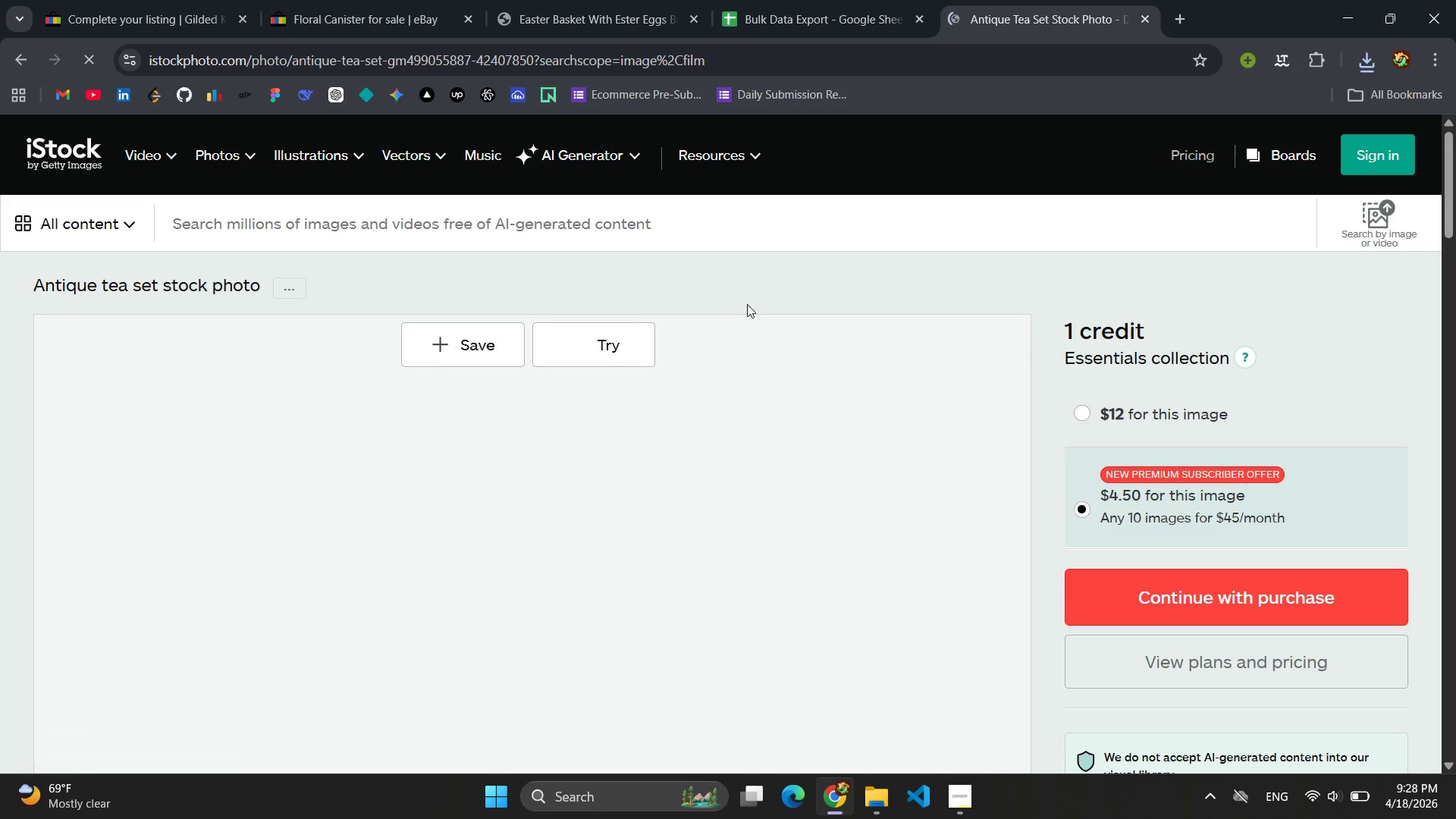 
scroll: coordinate [726, 444], scroll_direction: down, amount: 3.0
 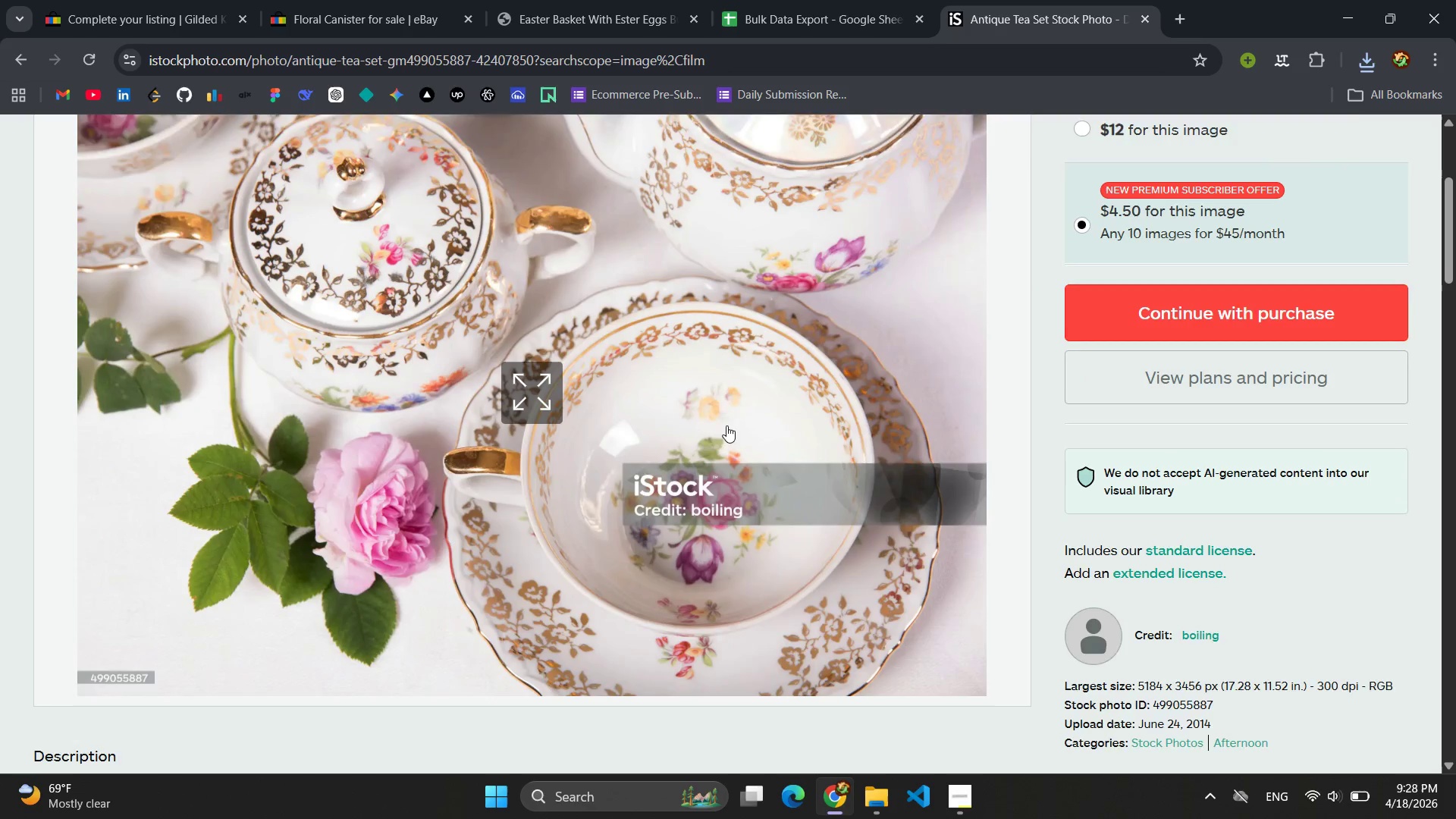 
scroll: coordinate [726, 425], scroll_direction: up, amount: 2.0
 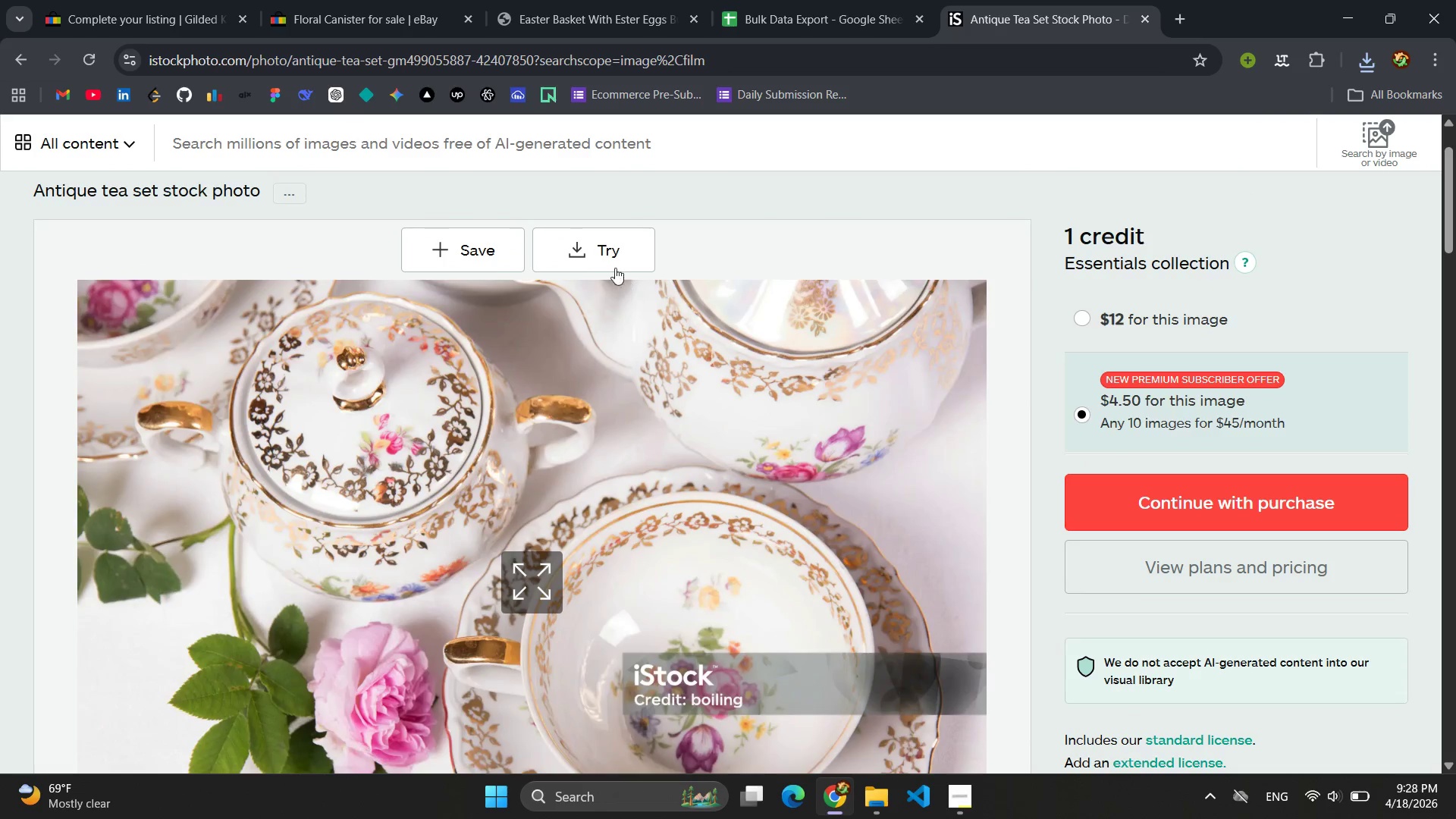 
left_click([604, 249])
 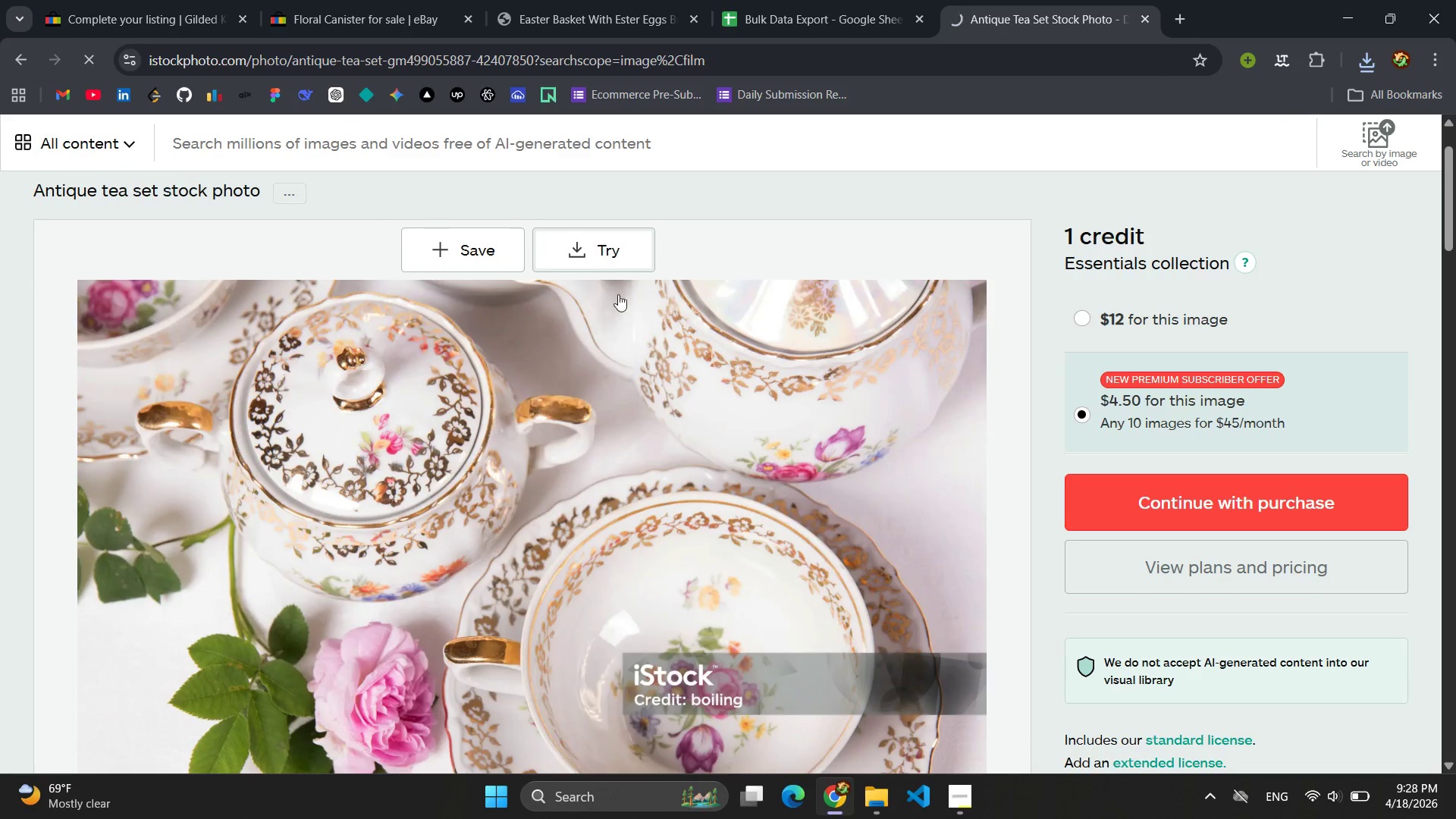 
mouse_move([648, 369])
 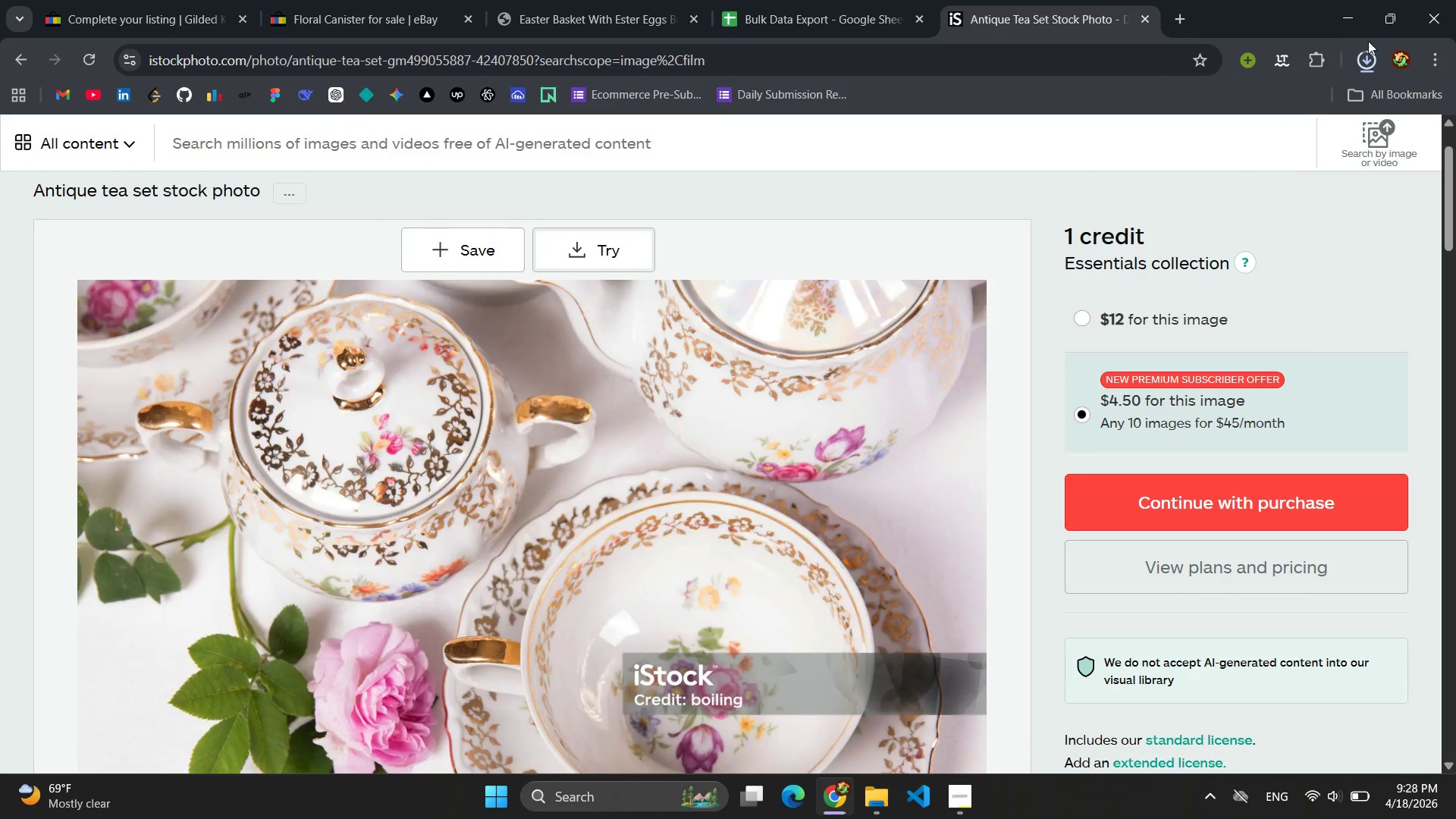 
mouse_move([1357, 74])
 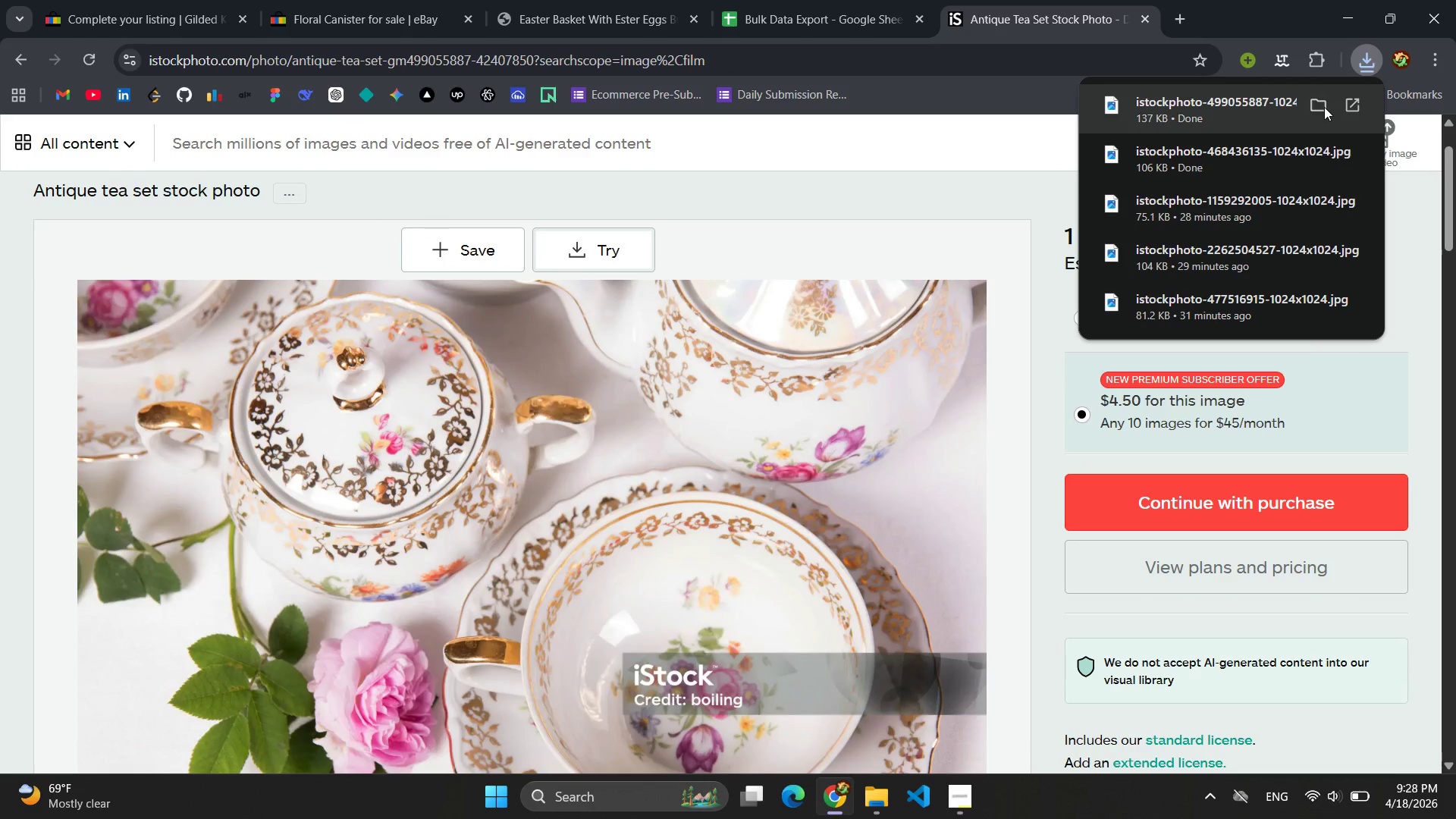 
left_click([1323, 107])
 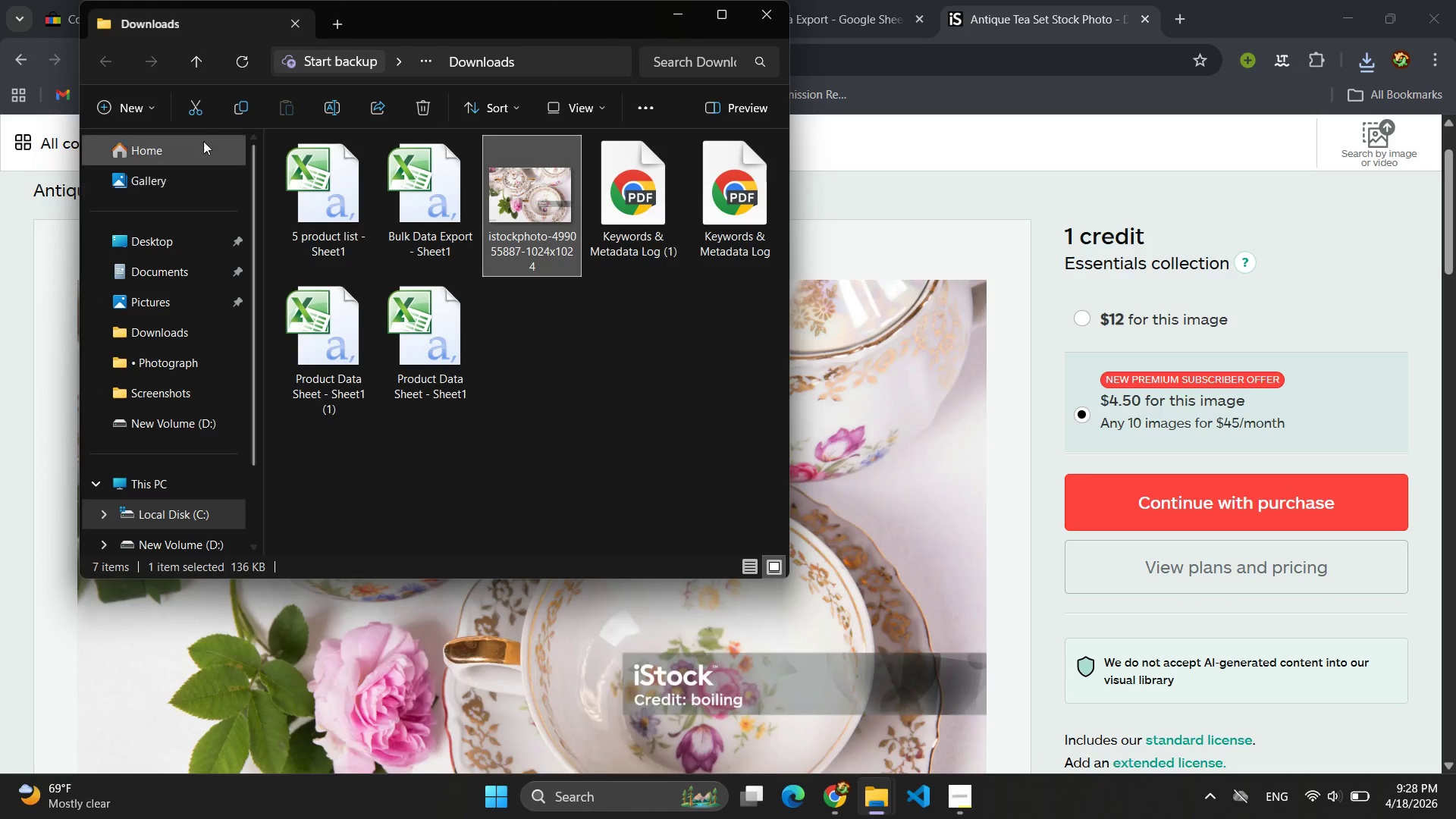 
left_click([199, 107])
 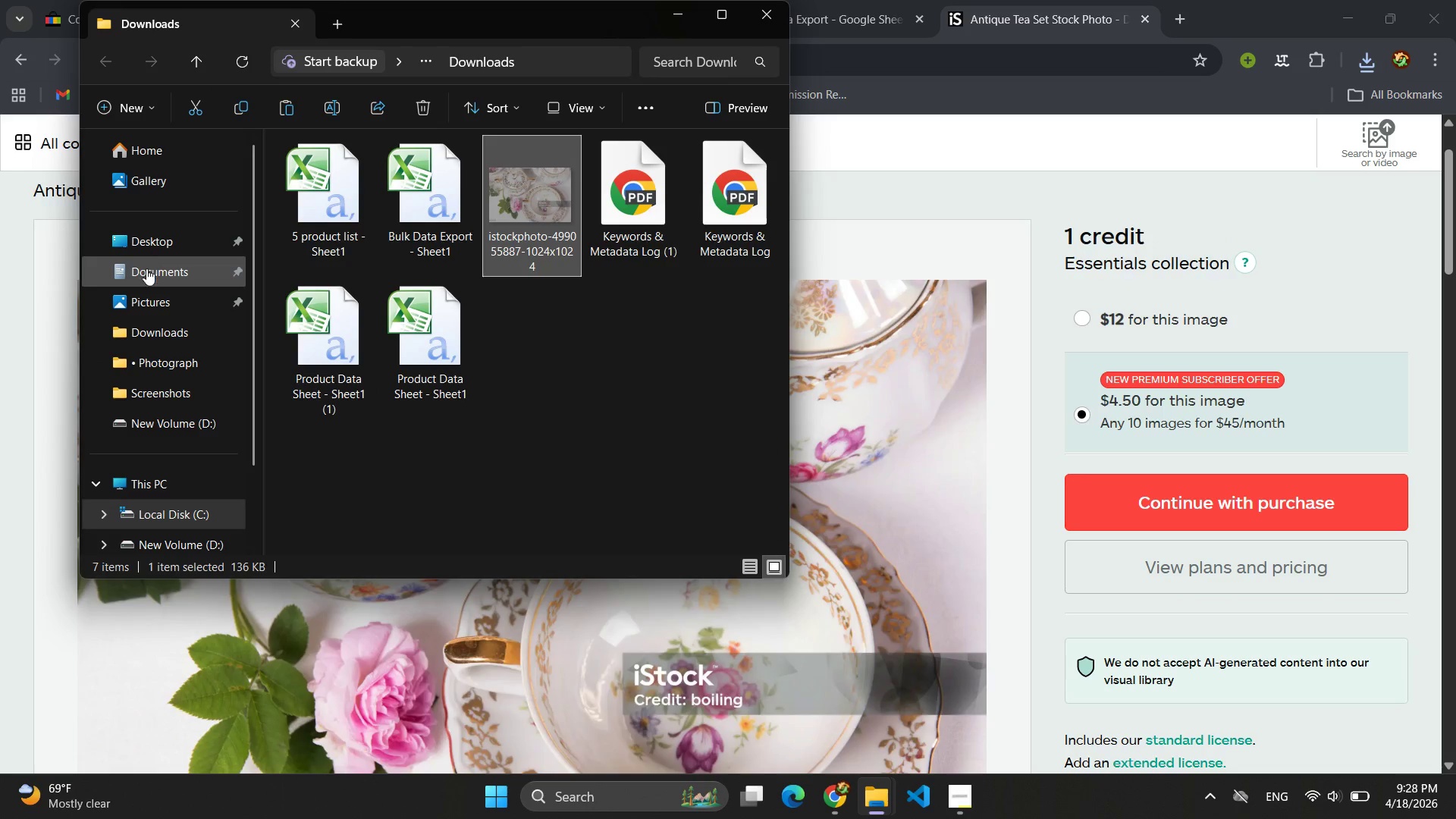 
left_click([149, 242])
 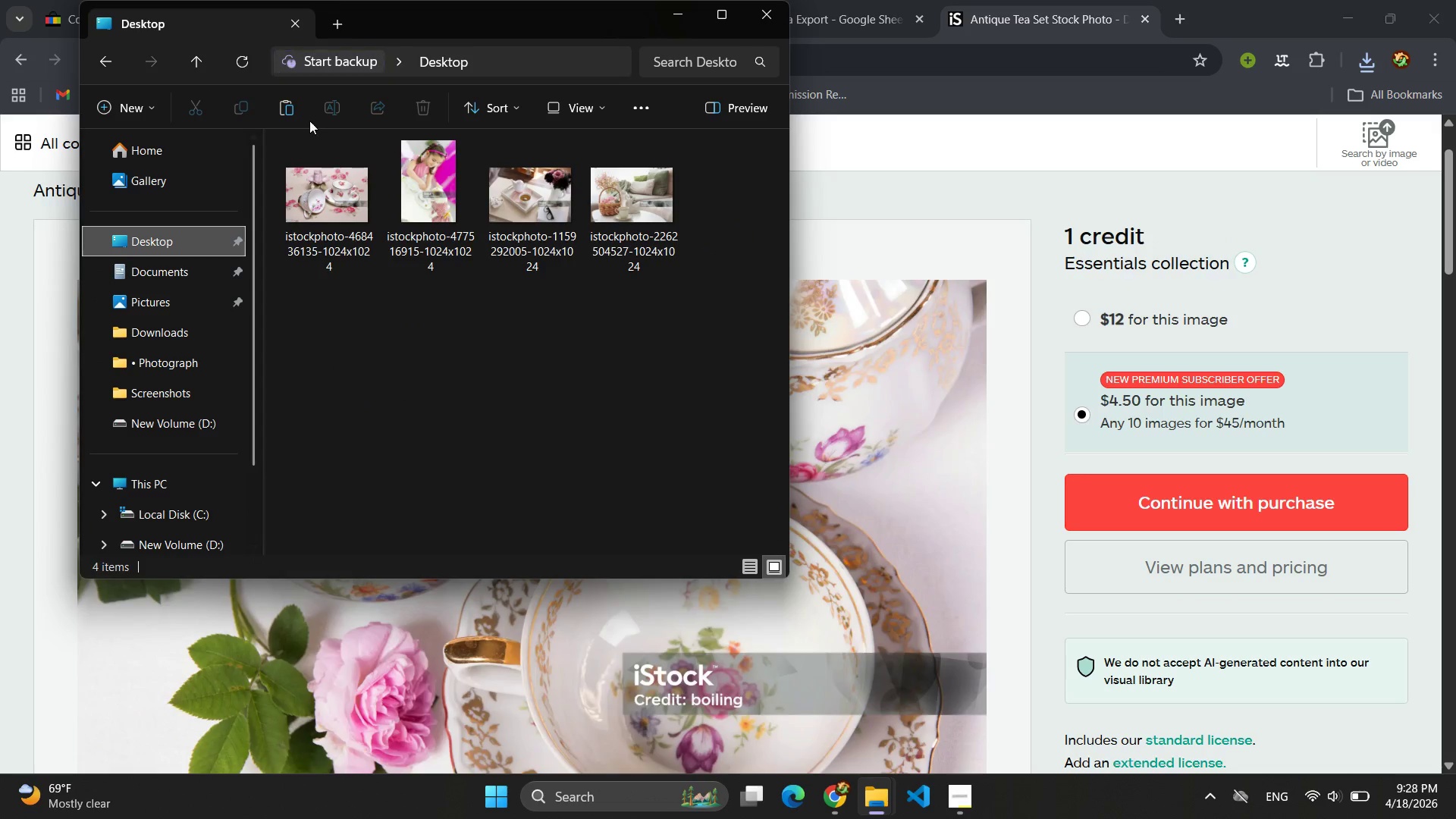 
left_click([286, 111])
 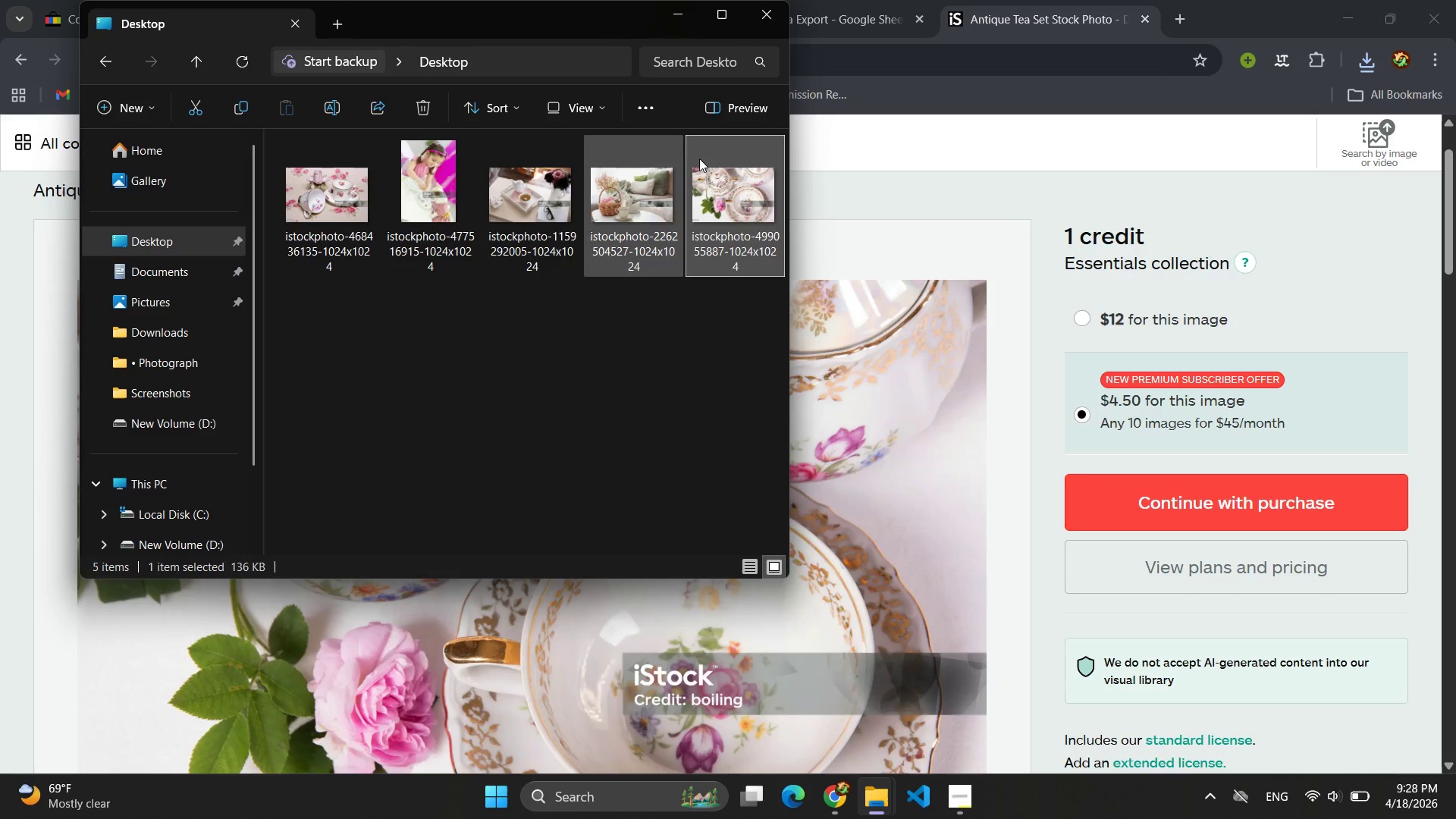 
left_click([689, 23])
 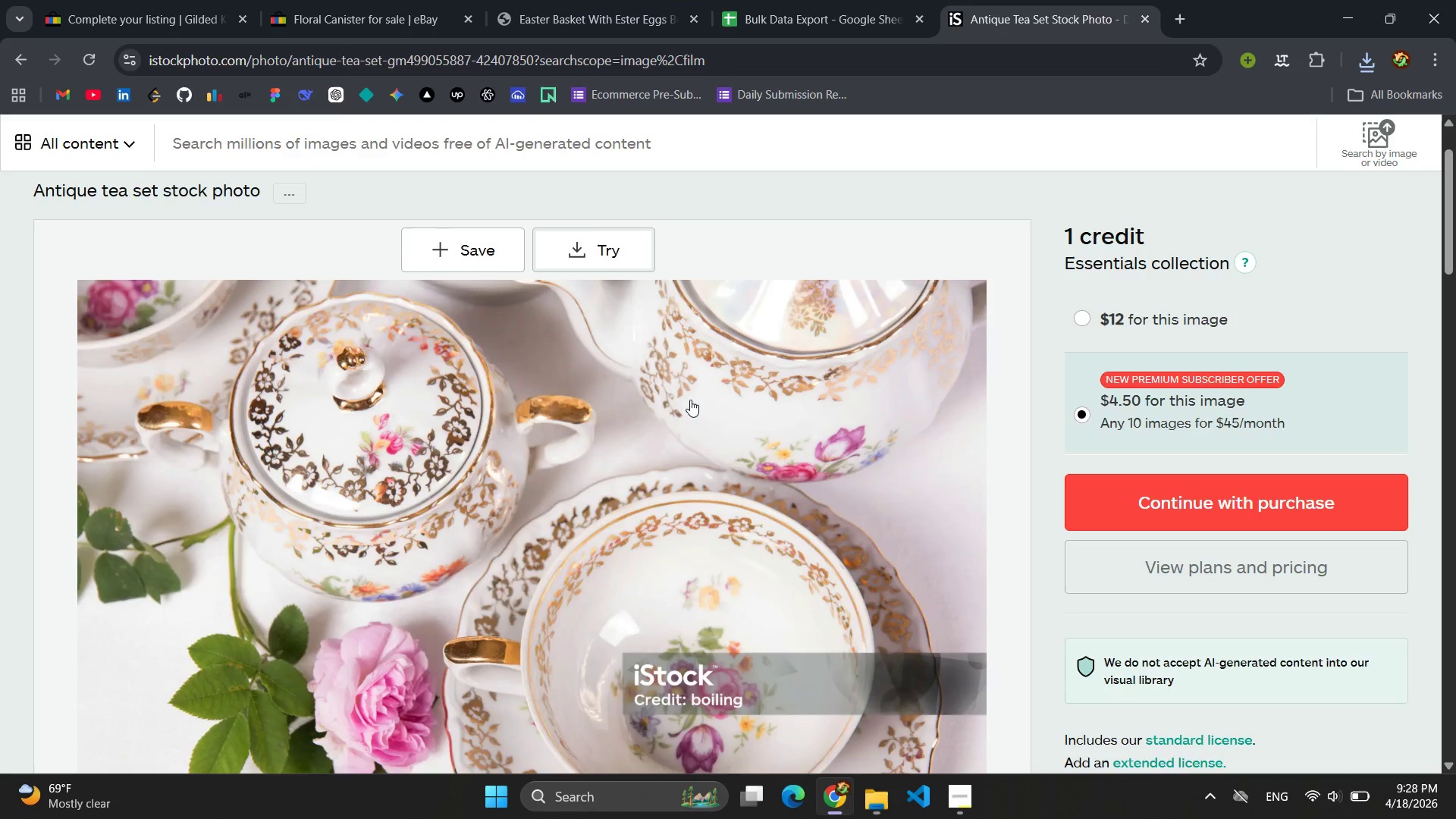 
scroll: coordinate [704, 450], scroll_direction: down, amount: 11.0
 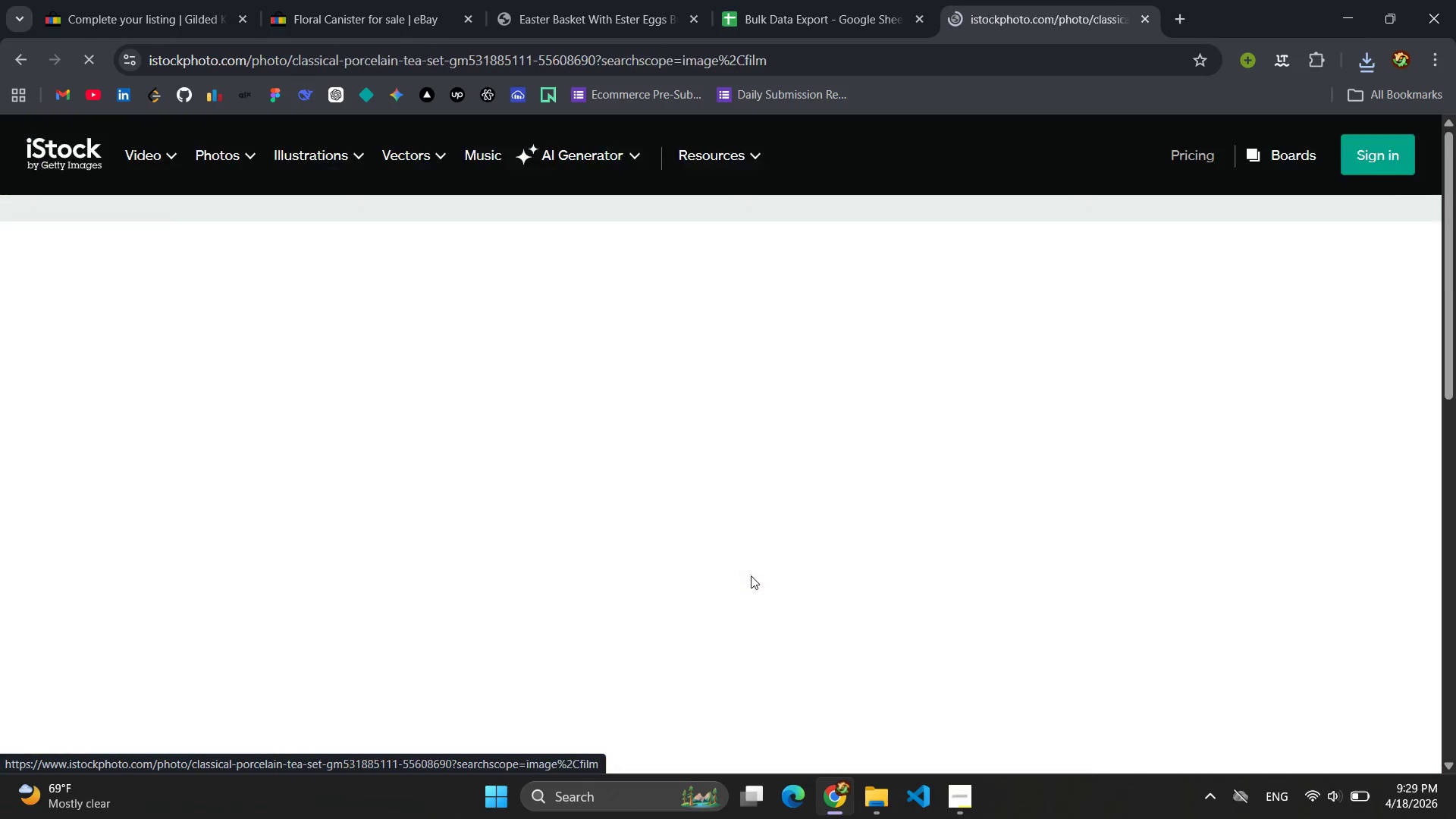 
wait(5.27)
 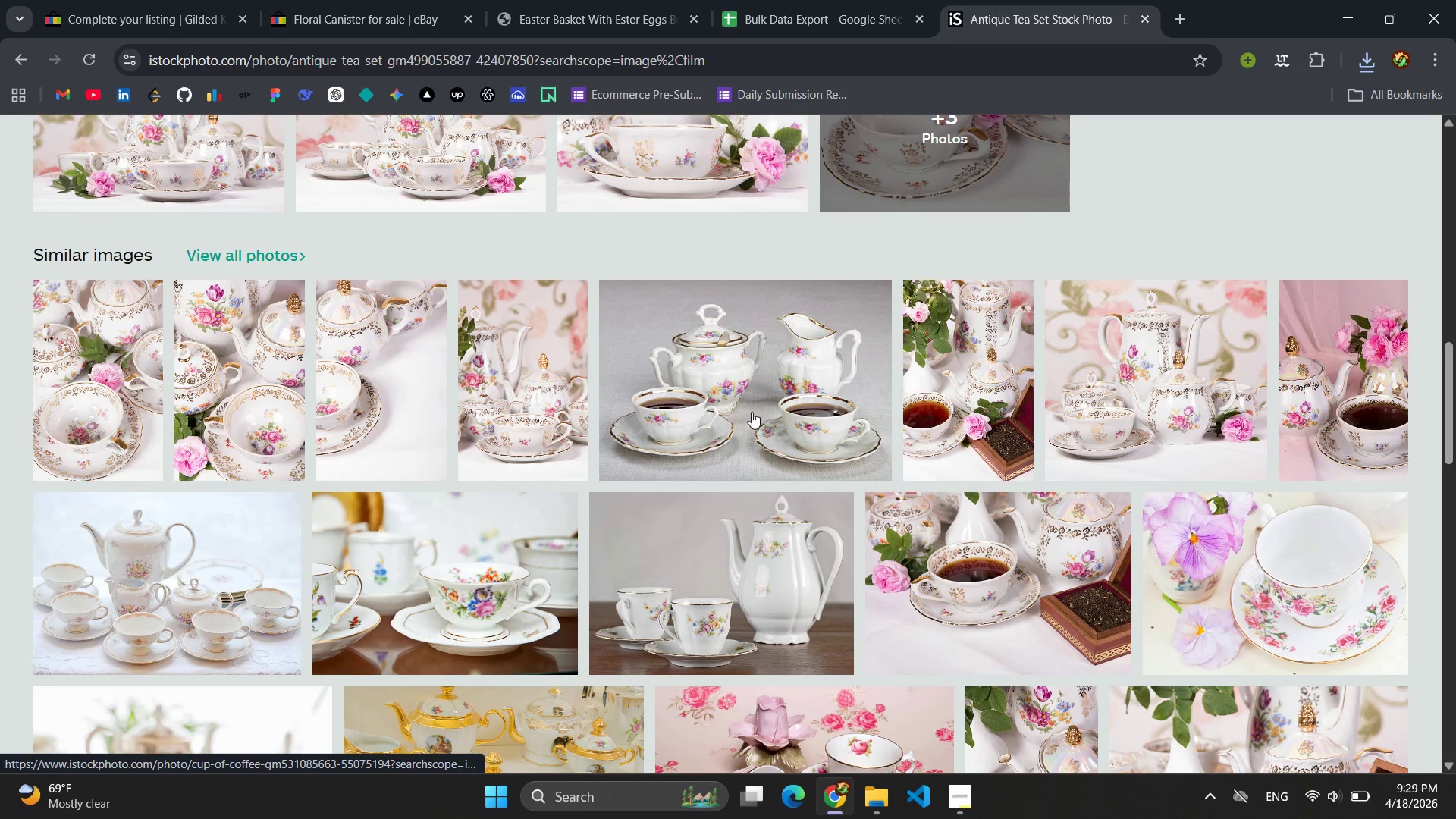 
scroll: coordinate [758, 540], scroll_direction: down, amount: 3.0
 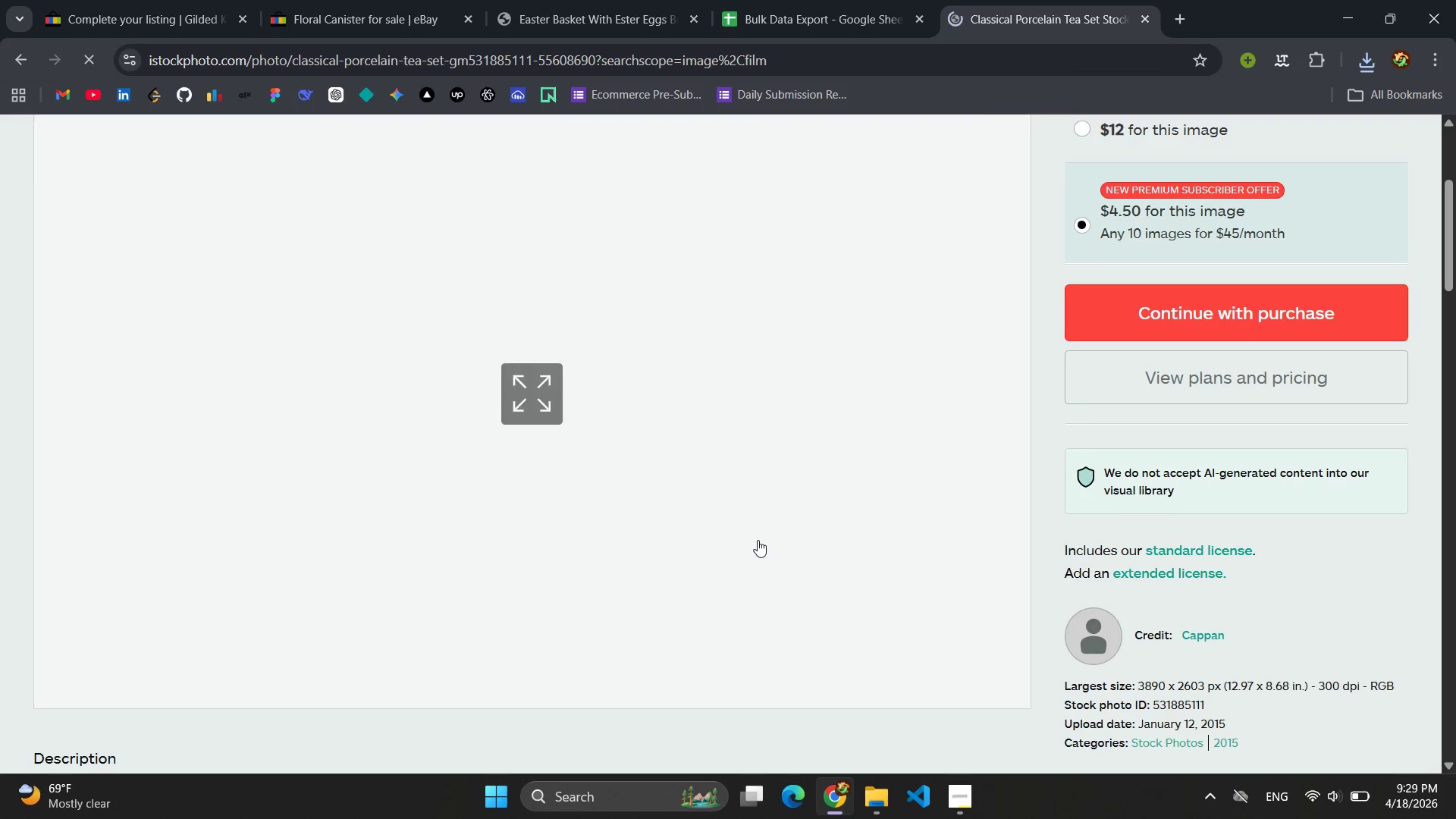 
scroll: coordinate [758, 540], scroll_direction: up, amount: 4.0
 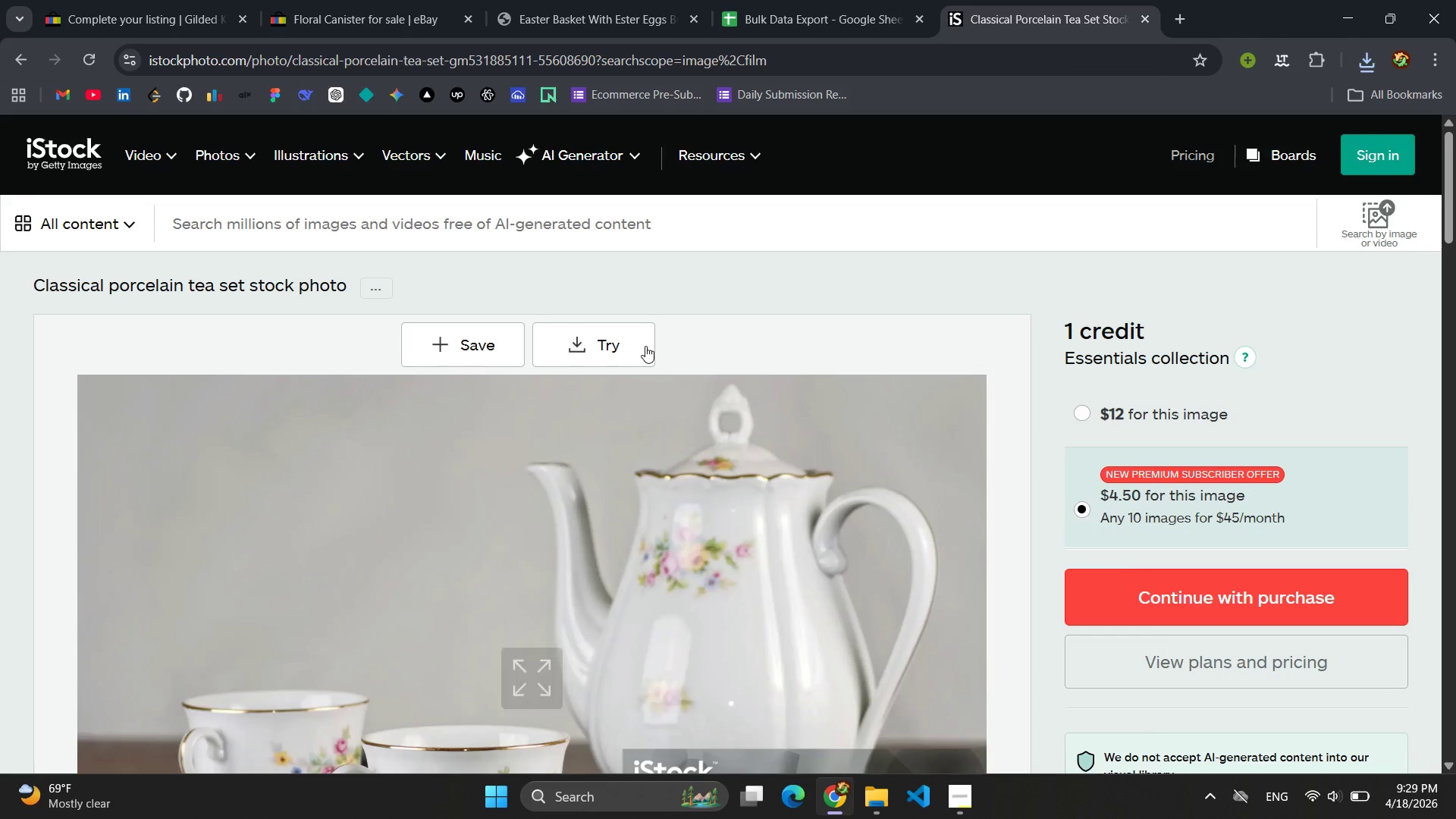 
left_click([636, 346])
 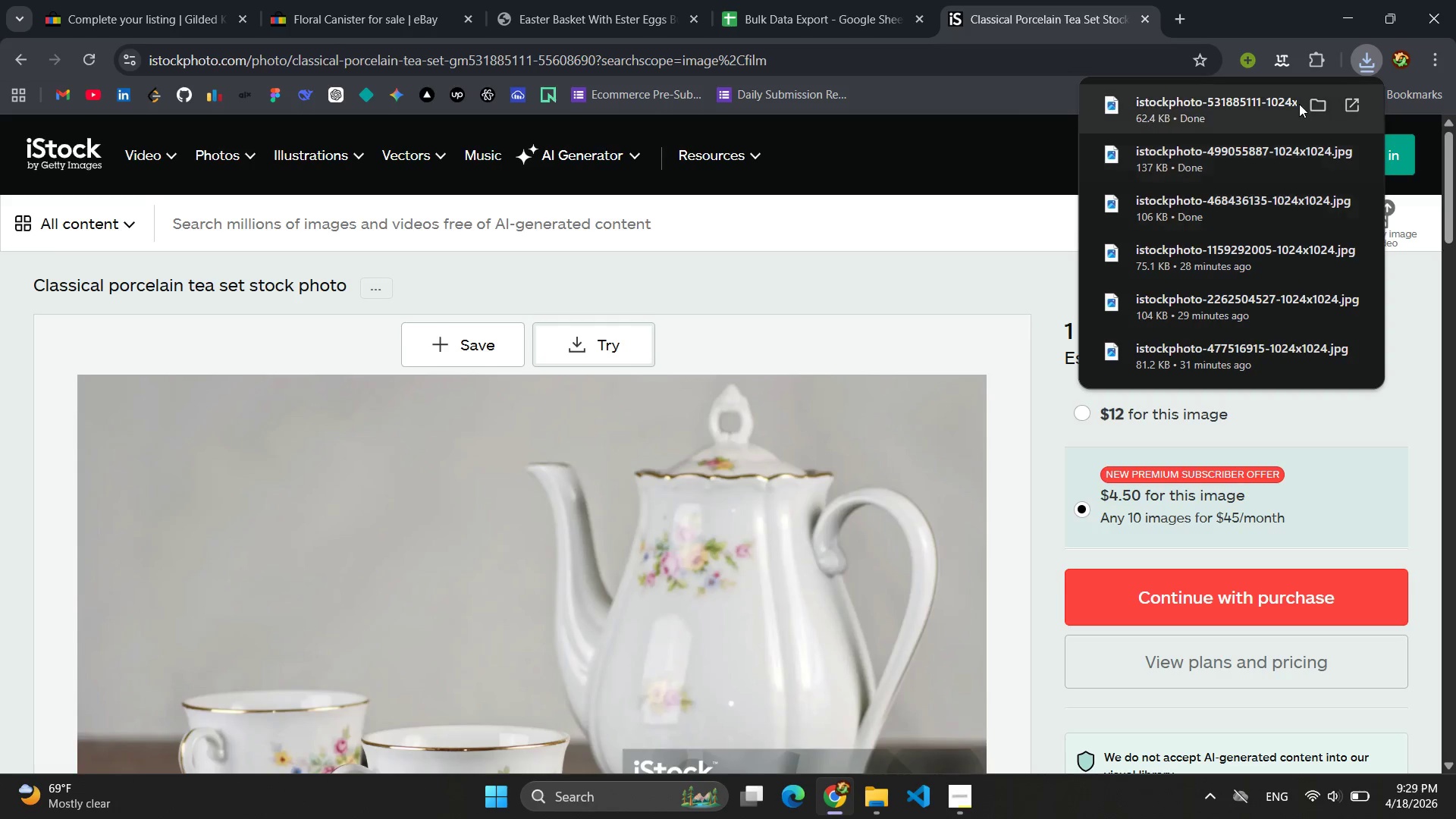 
left_click([1309, 104])
 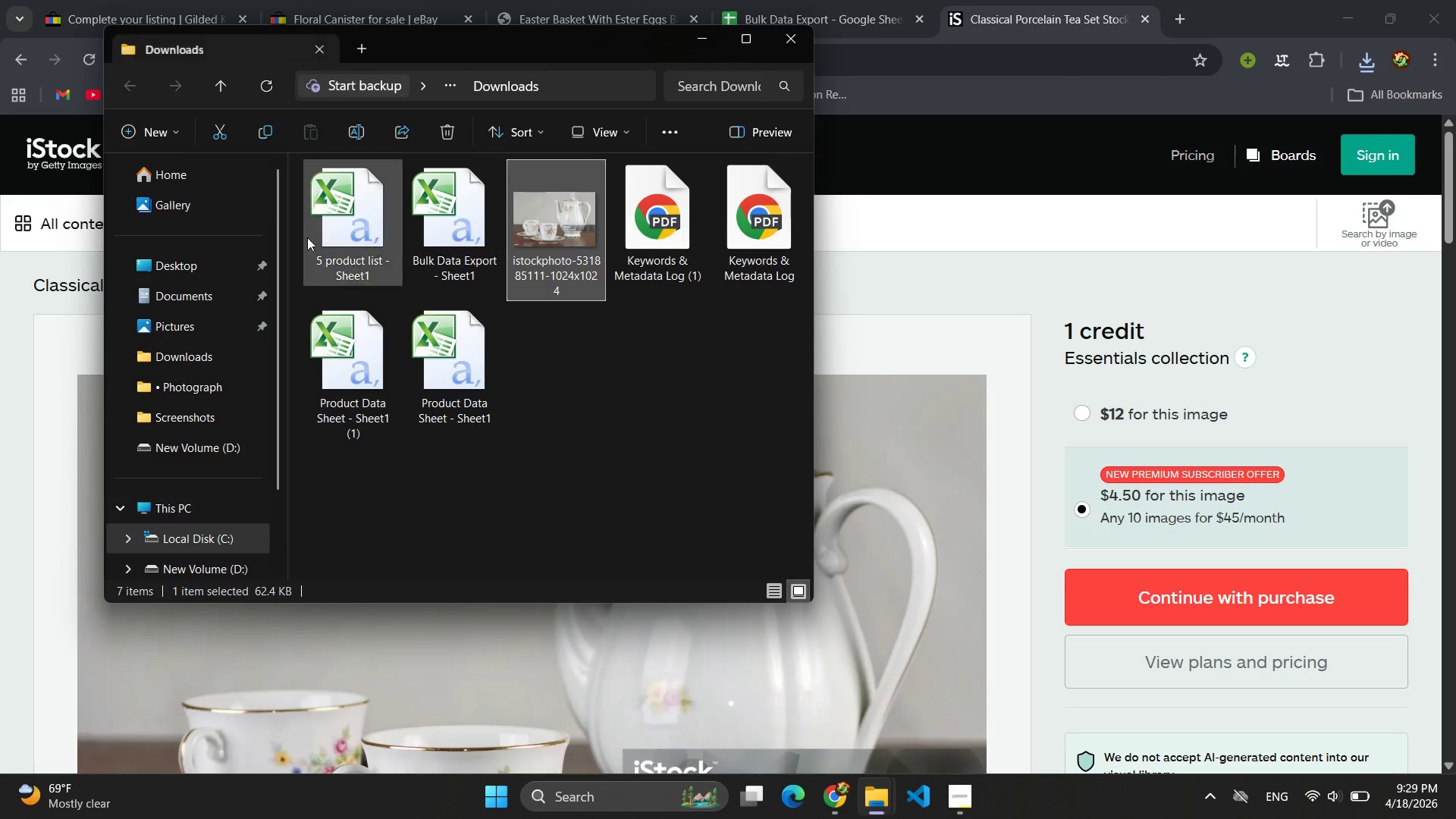 
left_click([228, 136])
 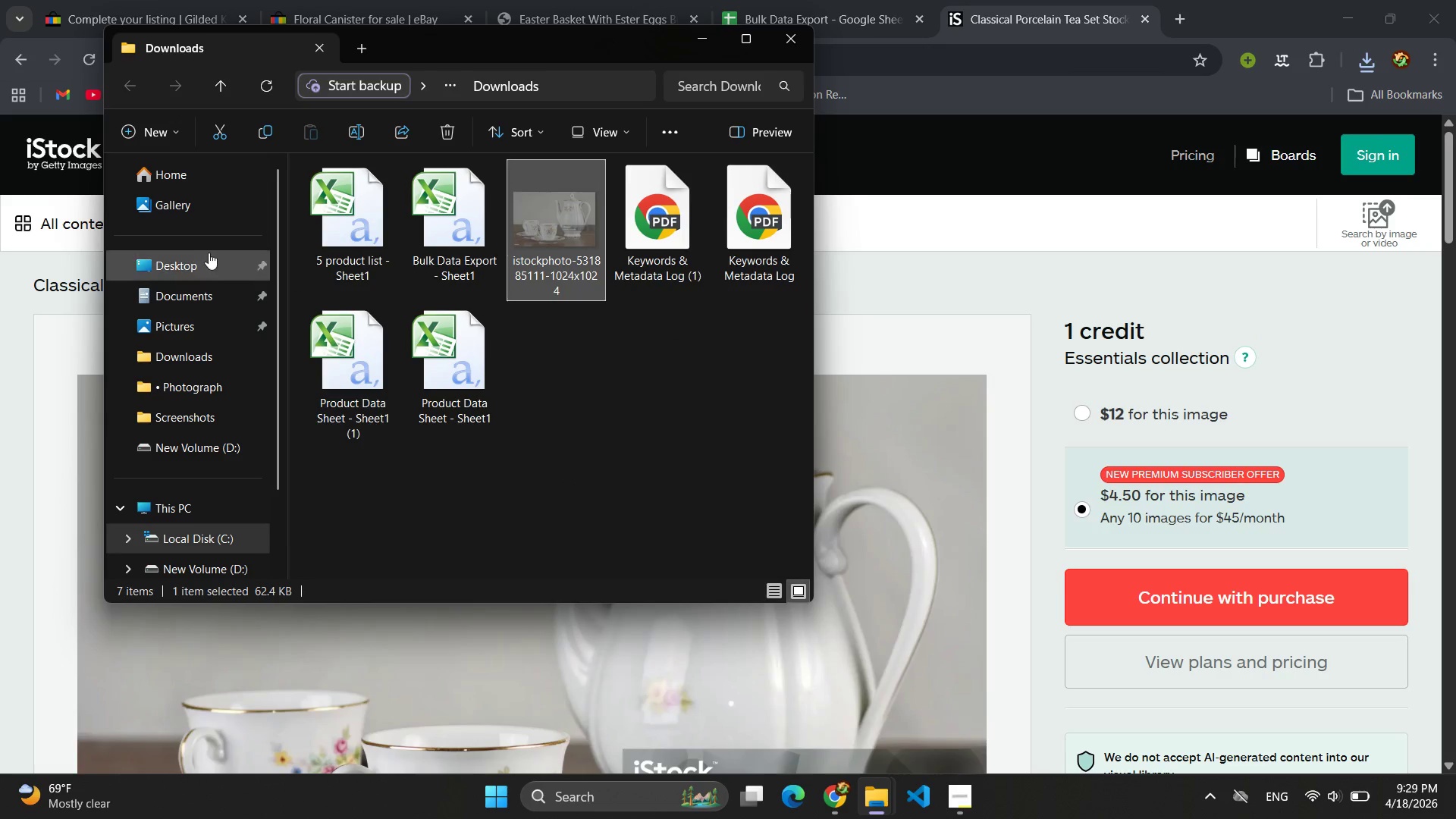 
left_click([202, 261])
 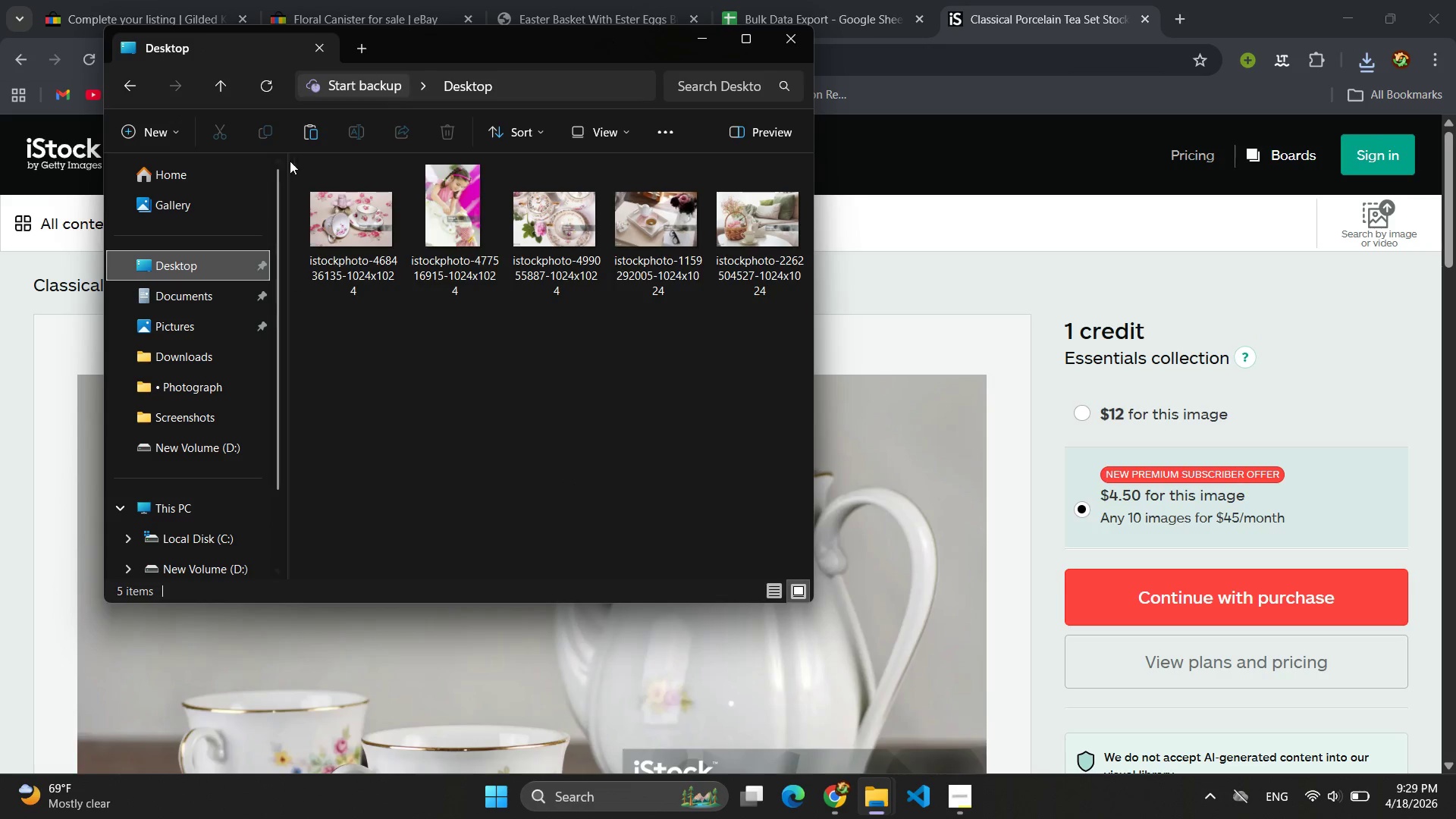 
left_click([308, 124])
 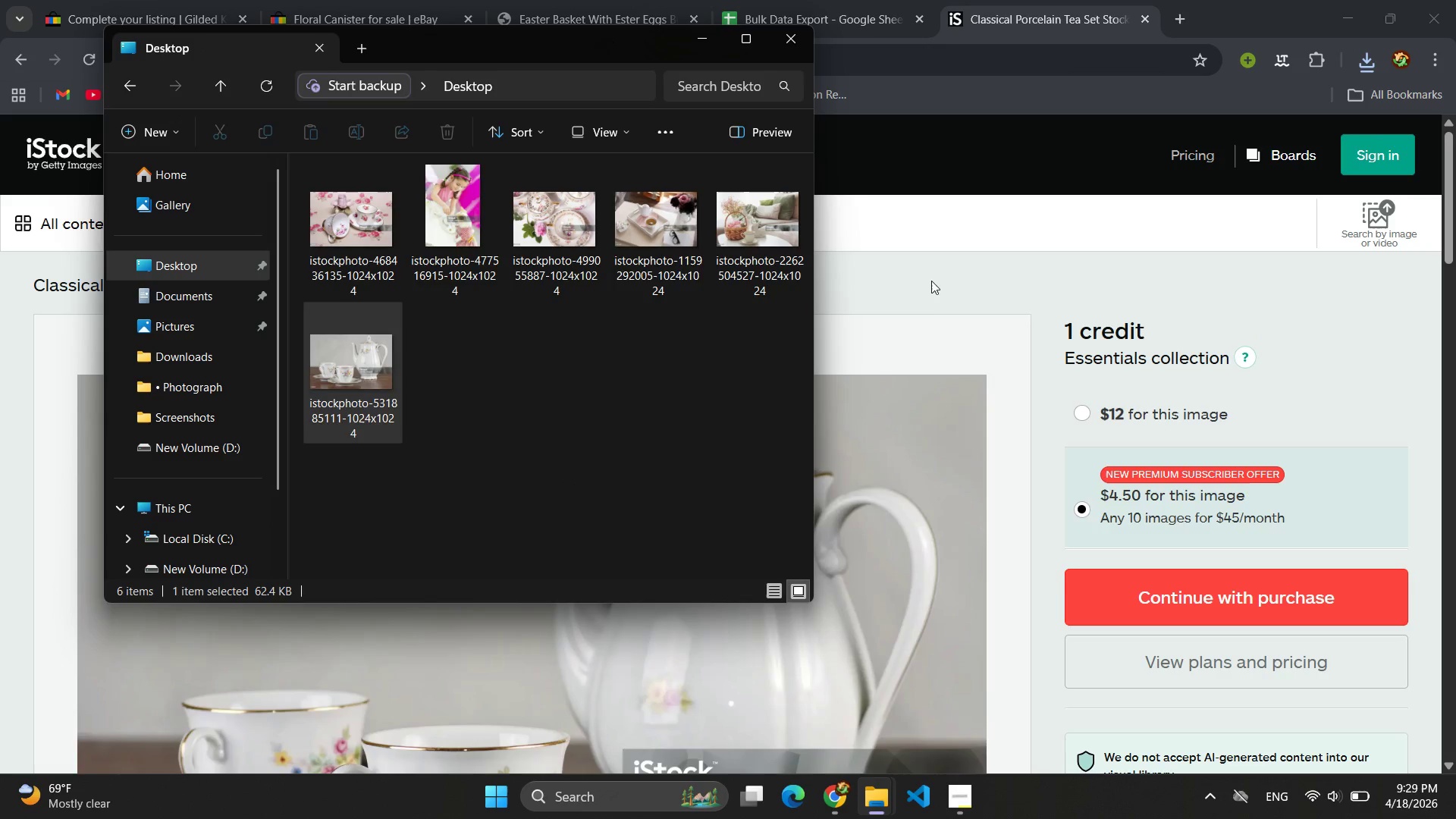 
left_click([932, 281])
 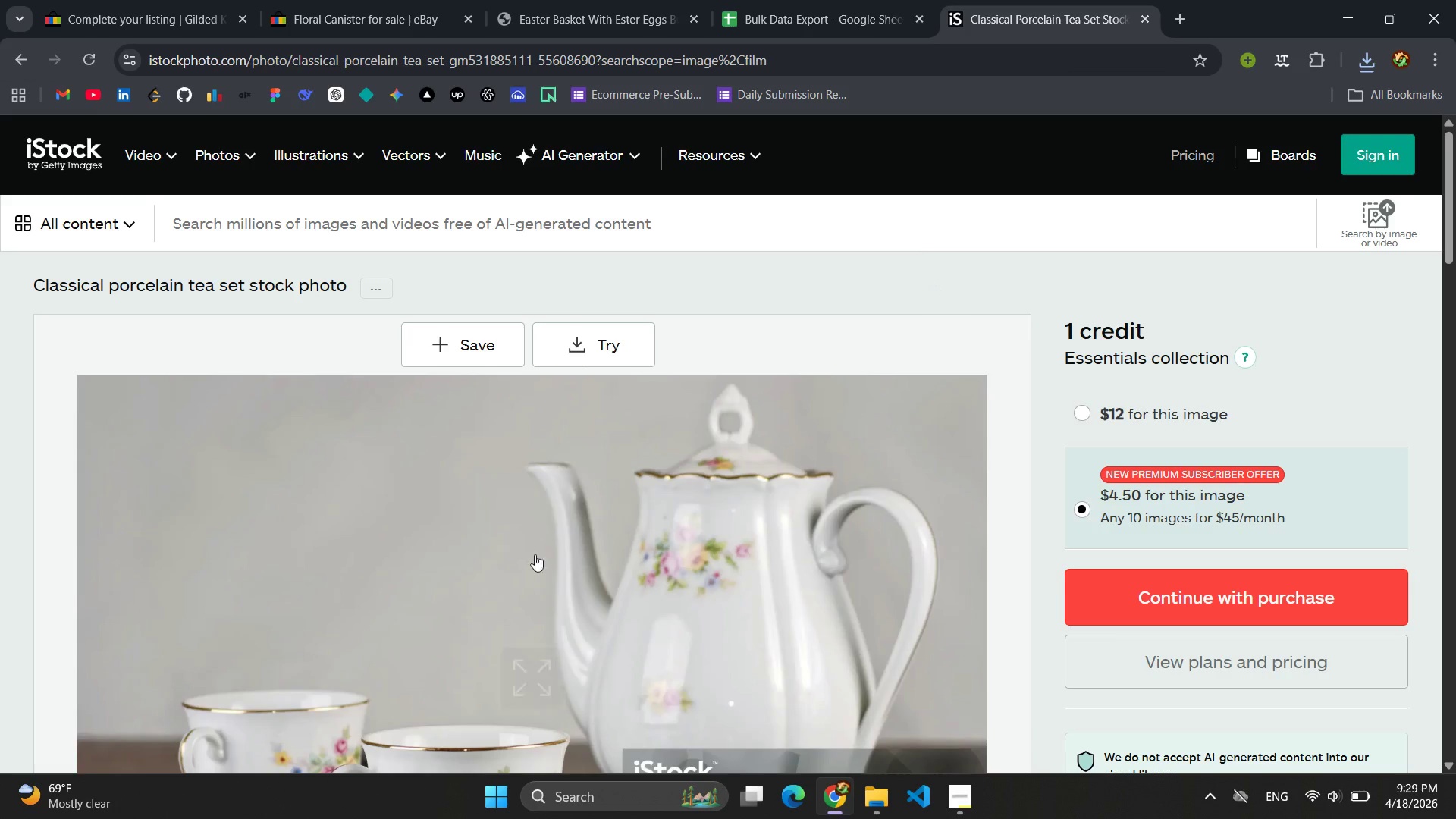 
scroll: coordinate [657, 532], scroll_direction: down, amount: 17.0
 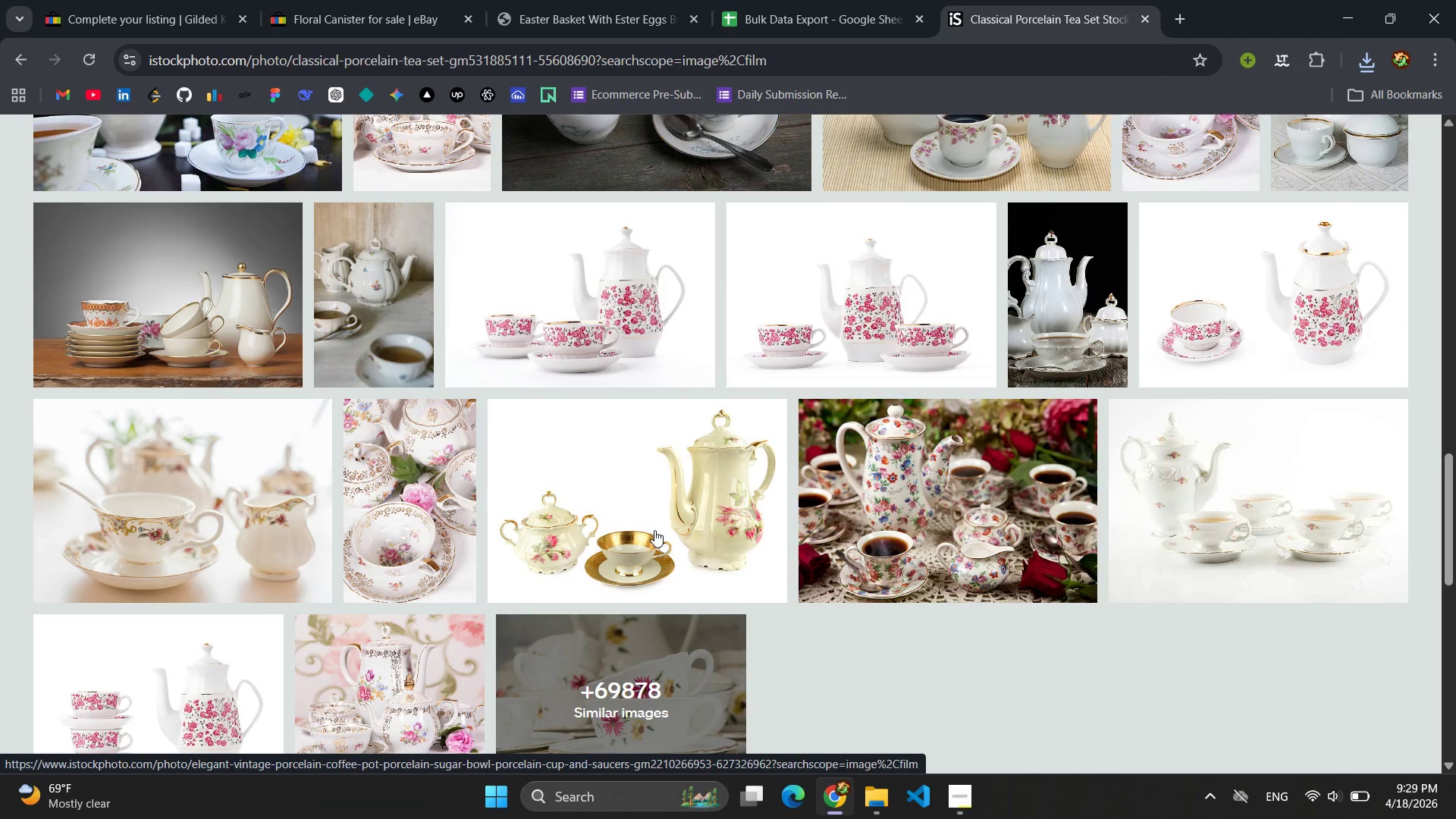 
left_click([623, 524])
 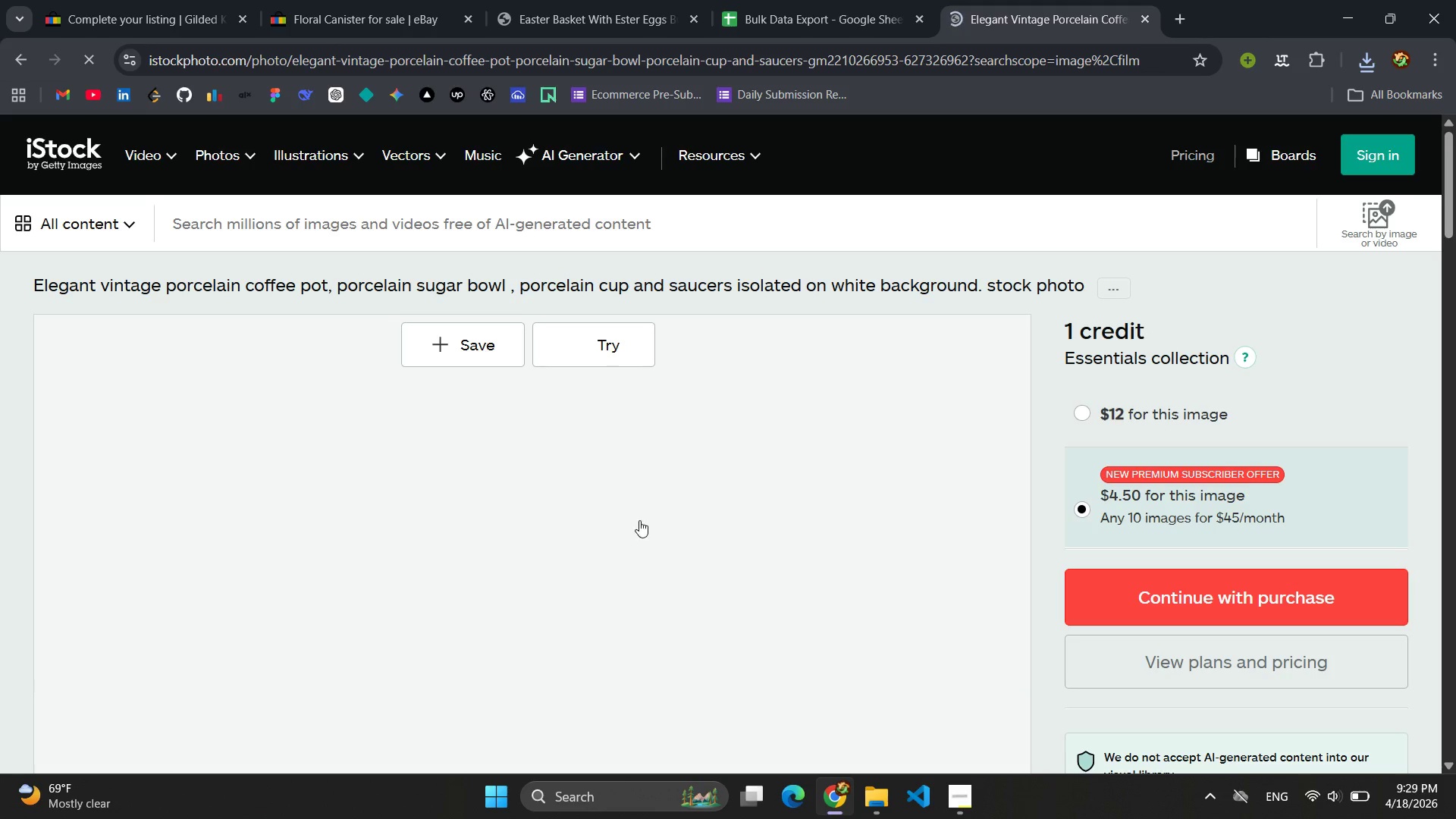 
scroll: coordinate [748, 491], scroll_direction: down, amount: 3.0
 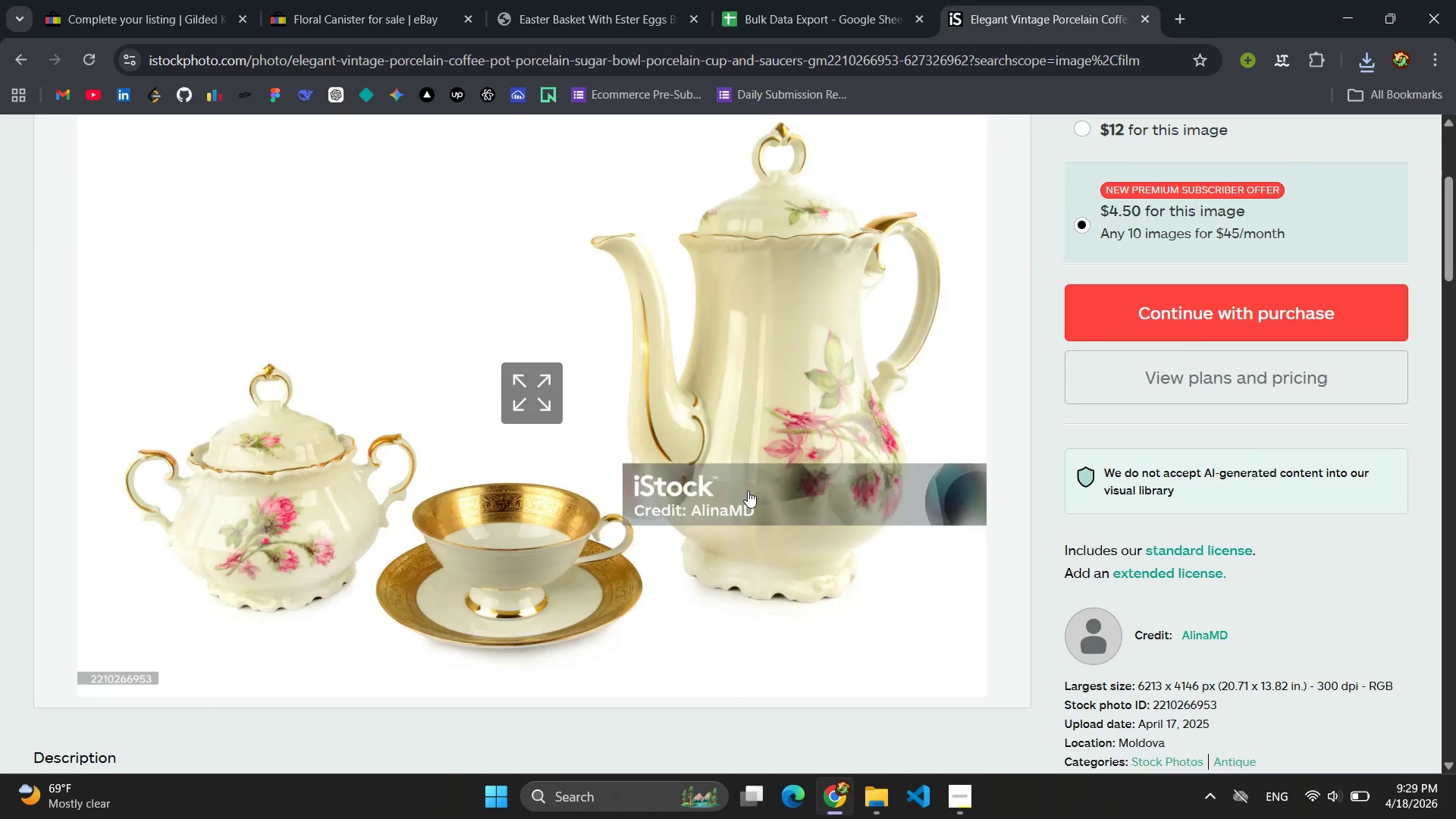 
scroll: coordinate [754, 478], scroll_direction: up, amount: 3.0
 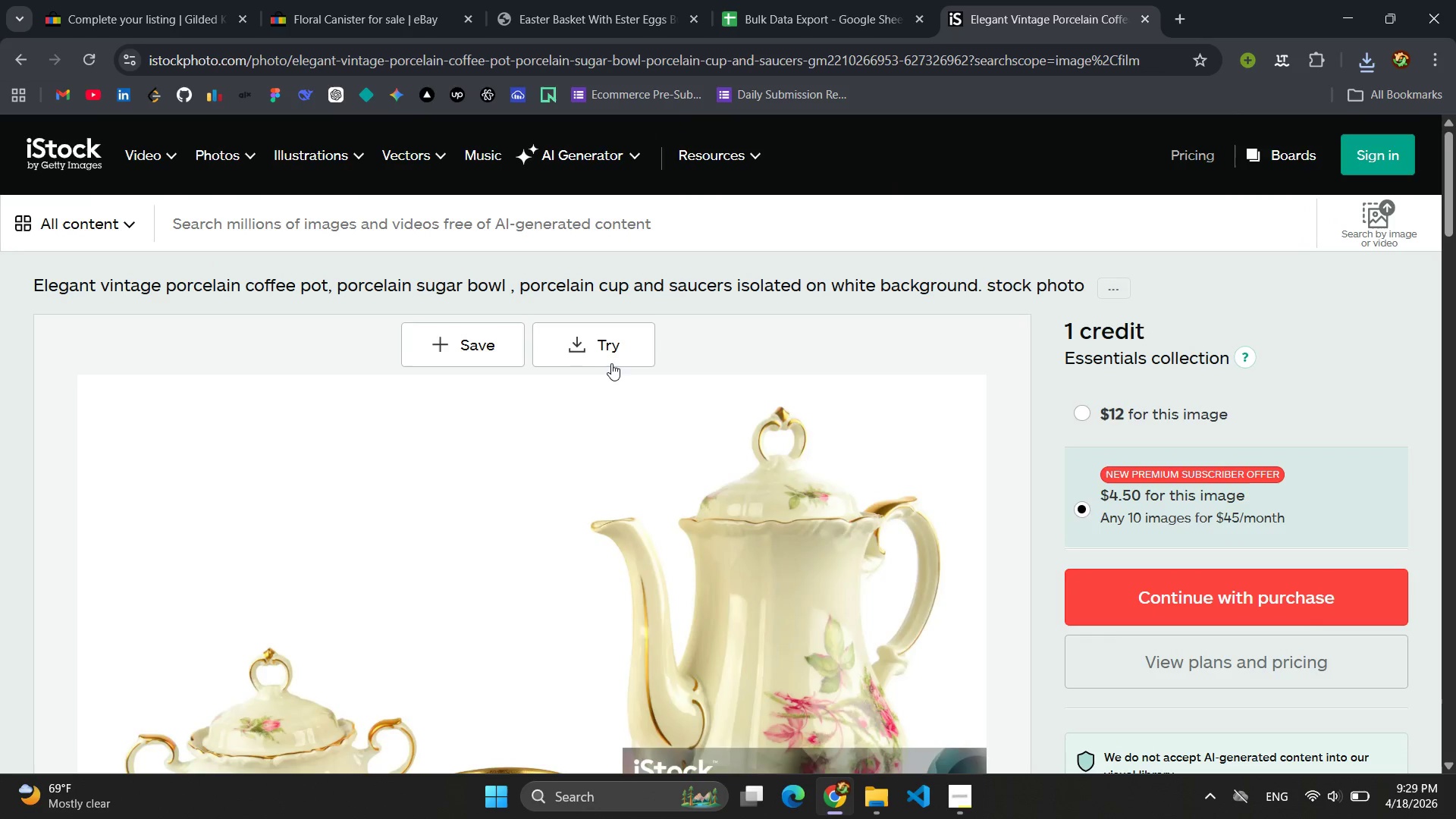 
left_click([610, 362])
 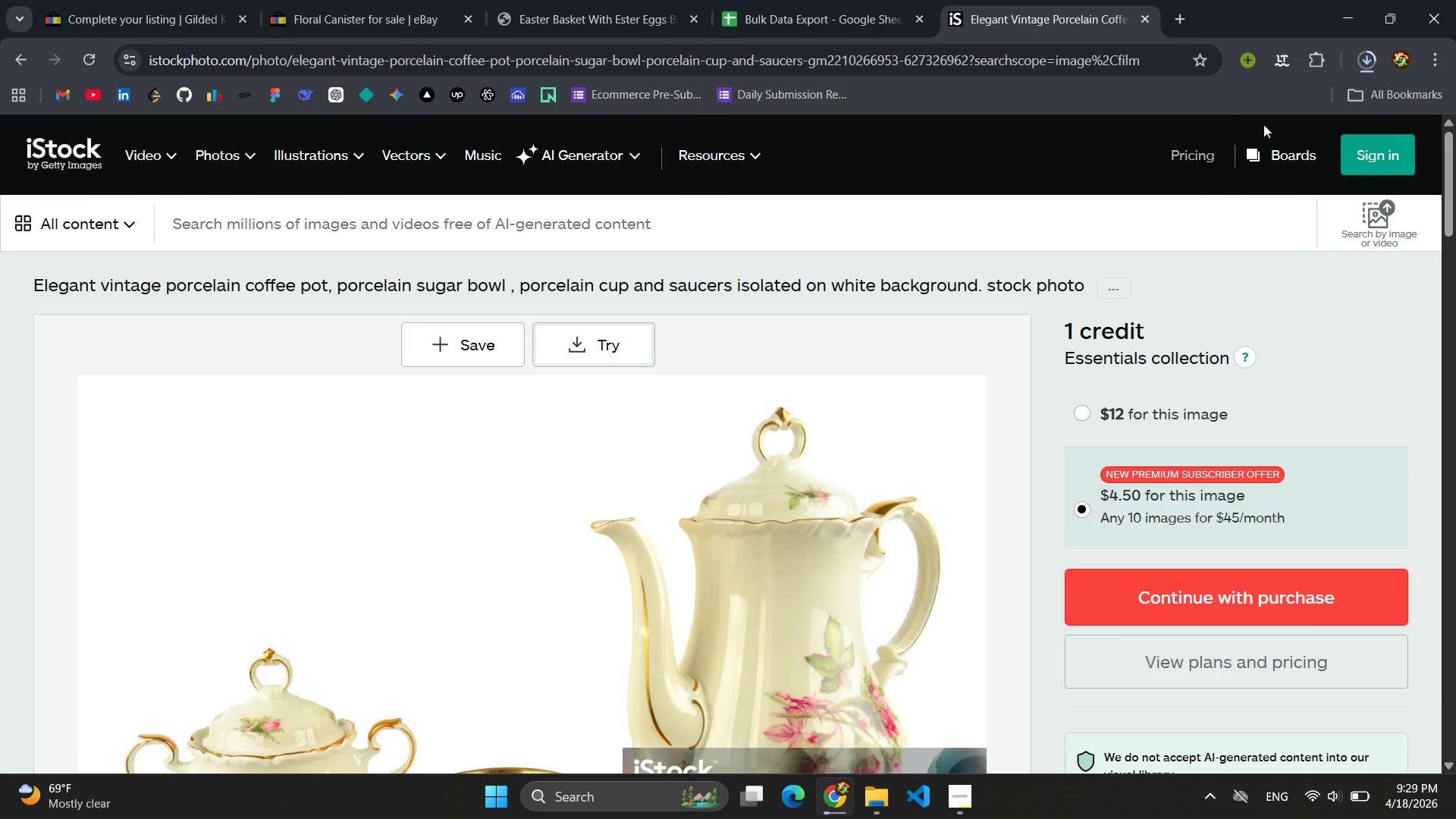 
left_click([1372, 60])
 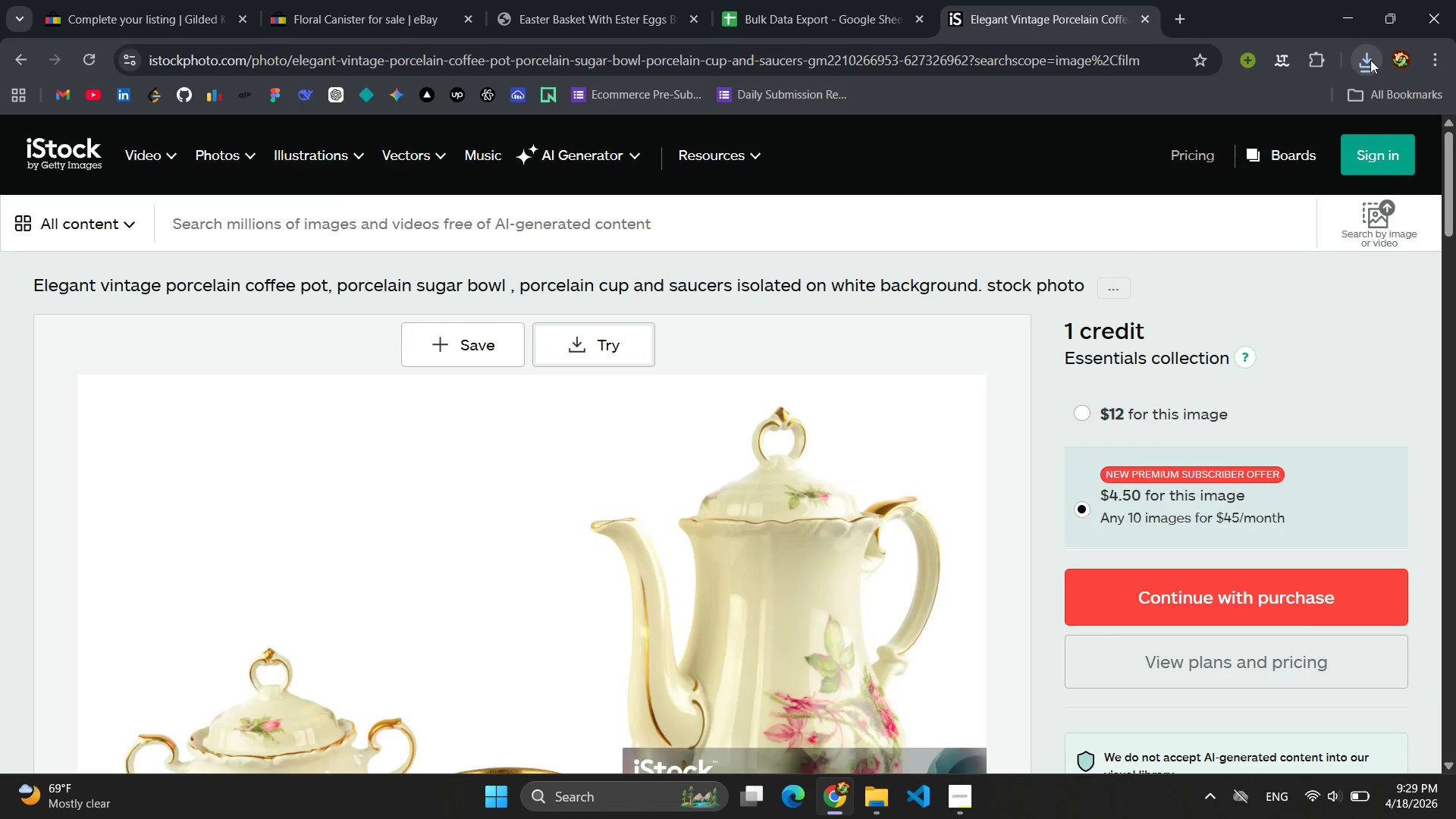 
left_click([1370, 60])
 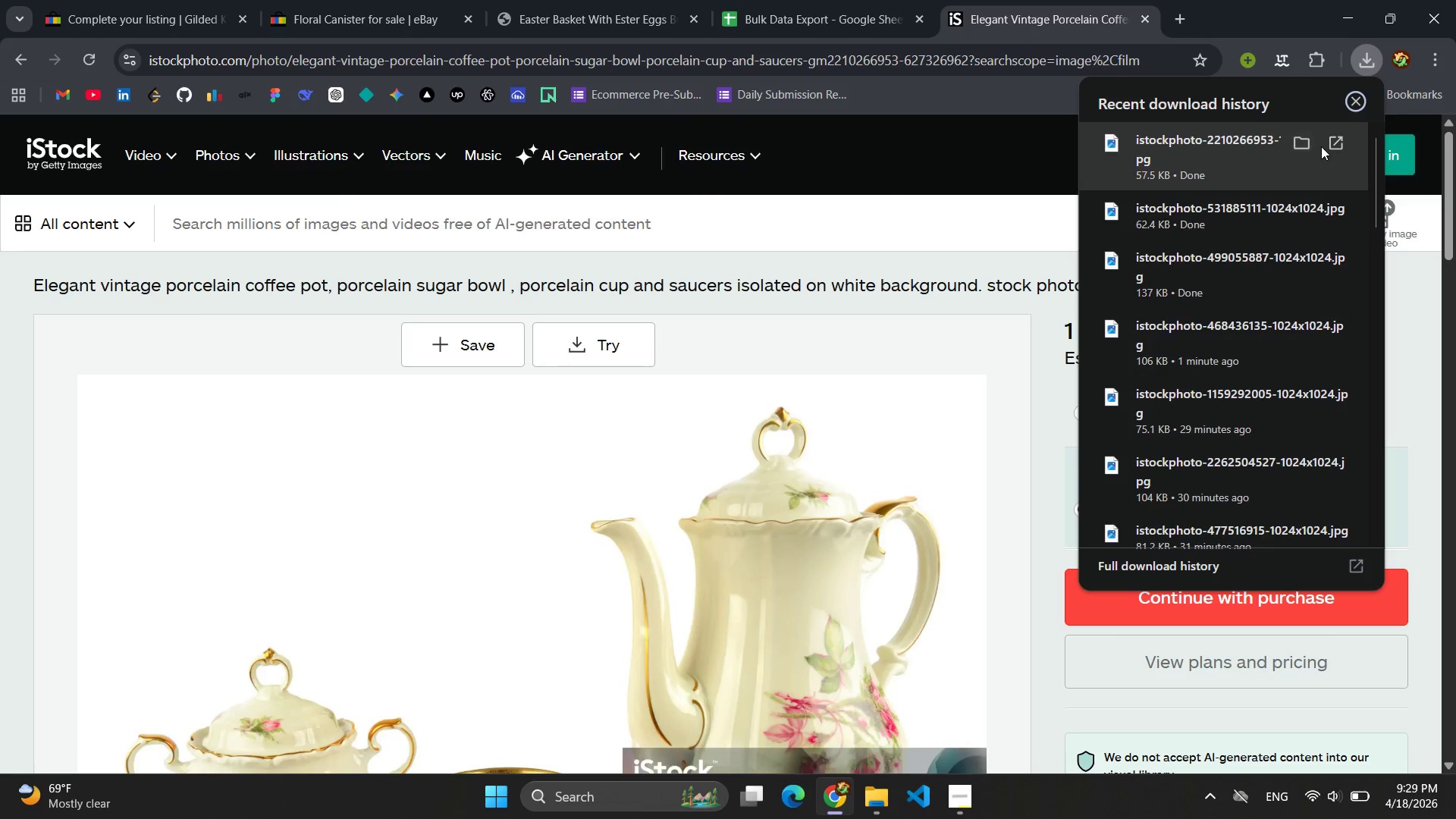 
left_click([1294, 146])
 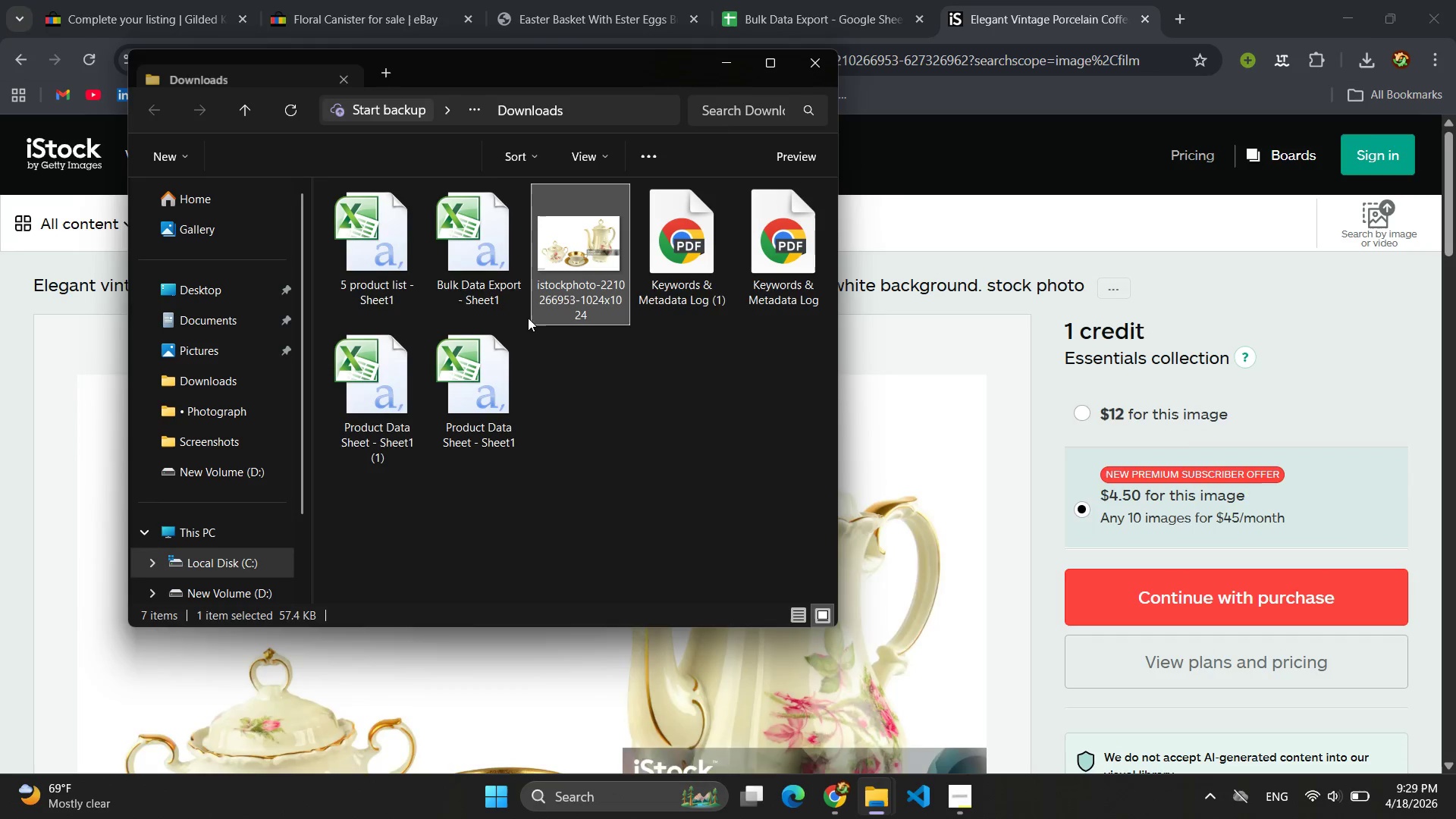 
left_click([237, 159])
 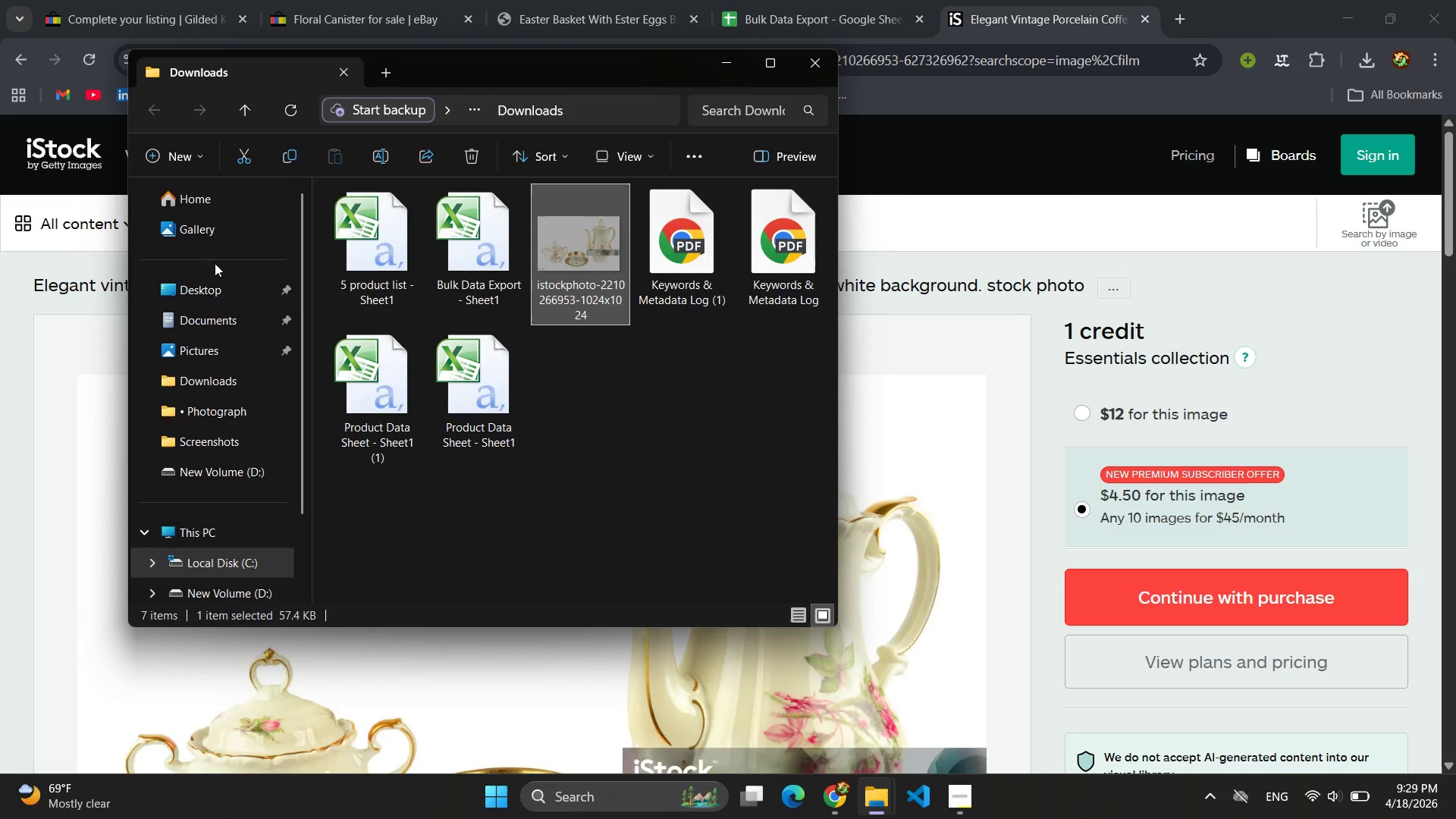 
left_click([210, 287])
 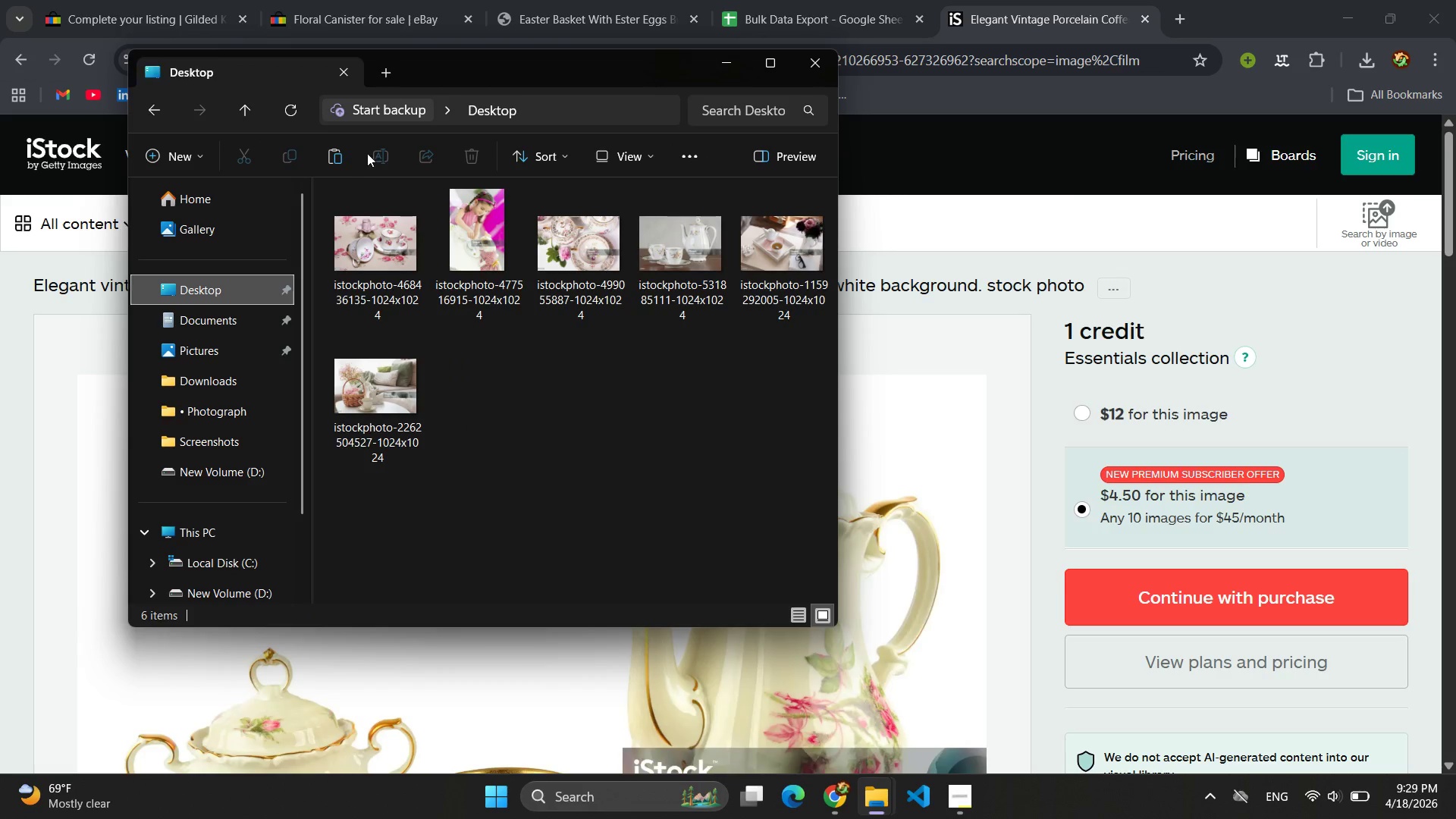 
left_click([339, 155])
 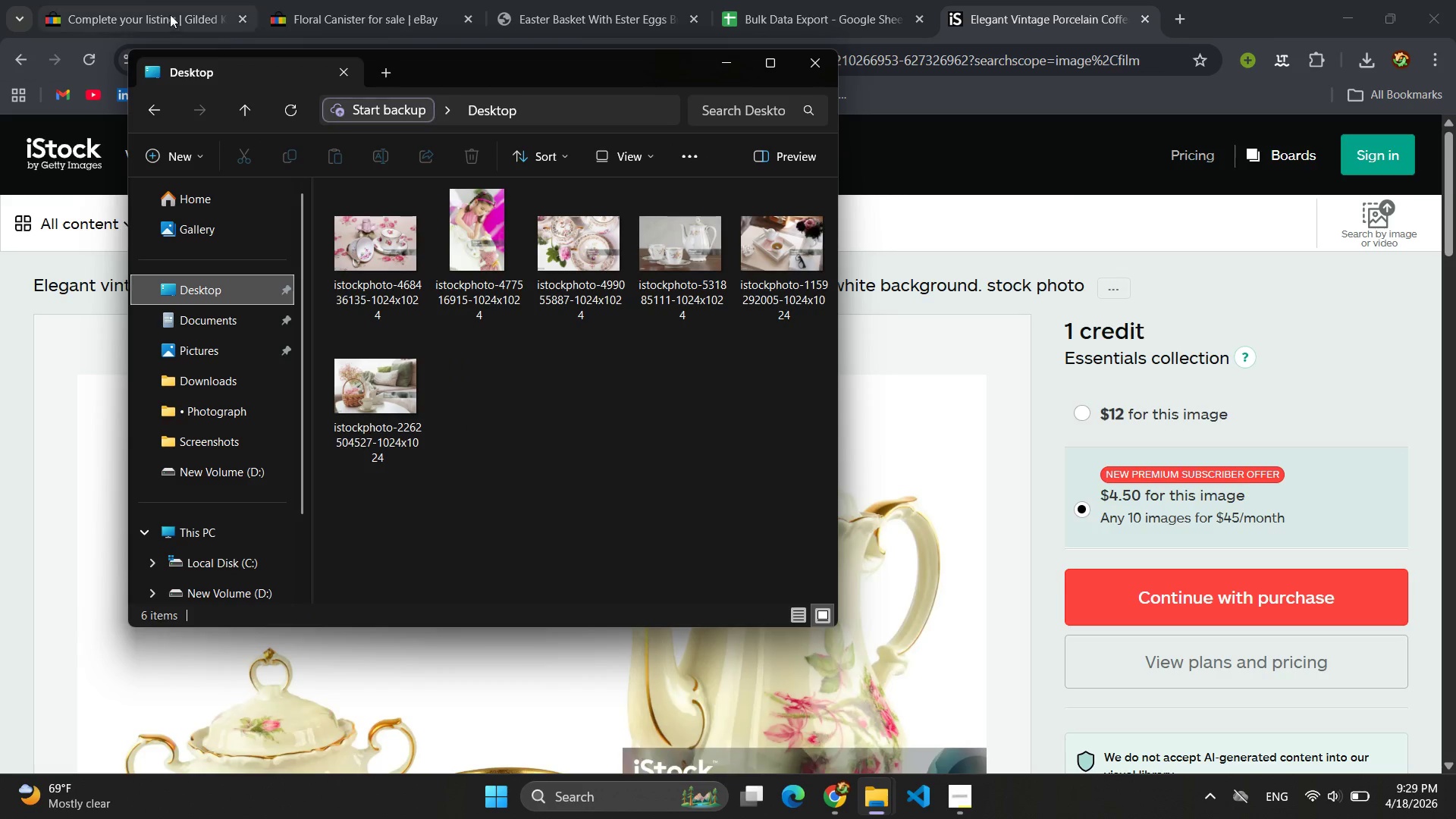 
left_click([146, 8])
 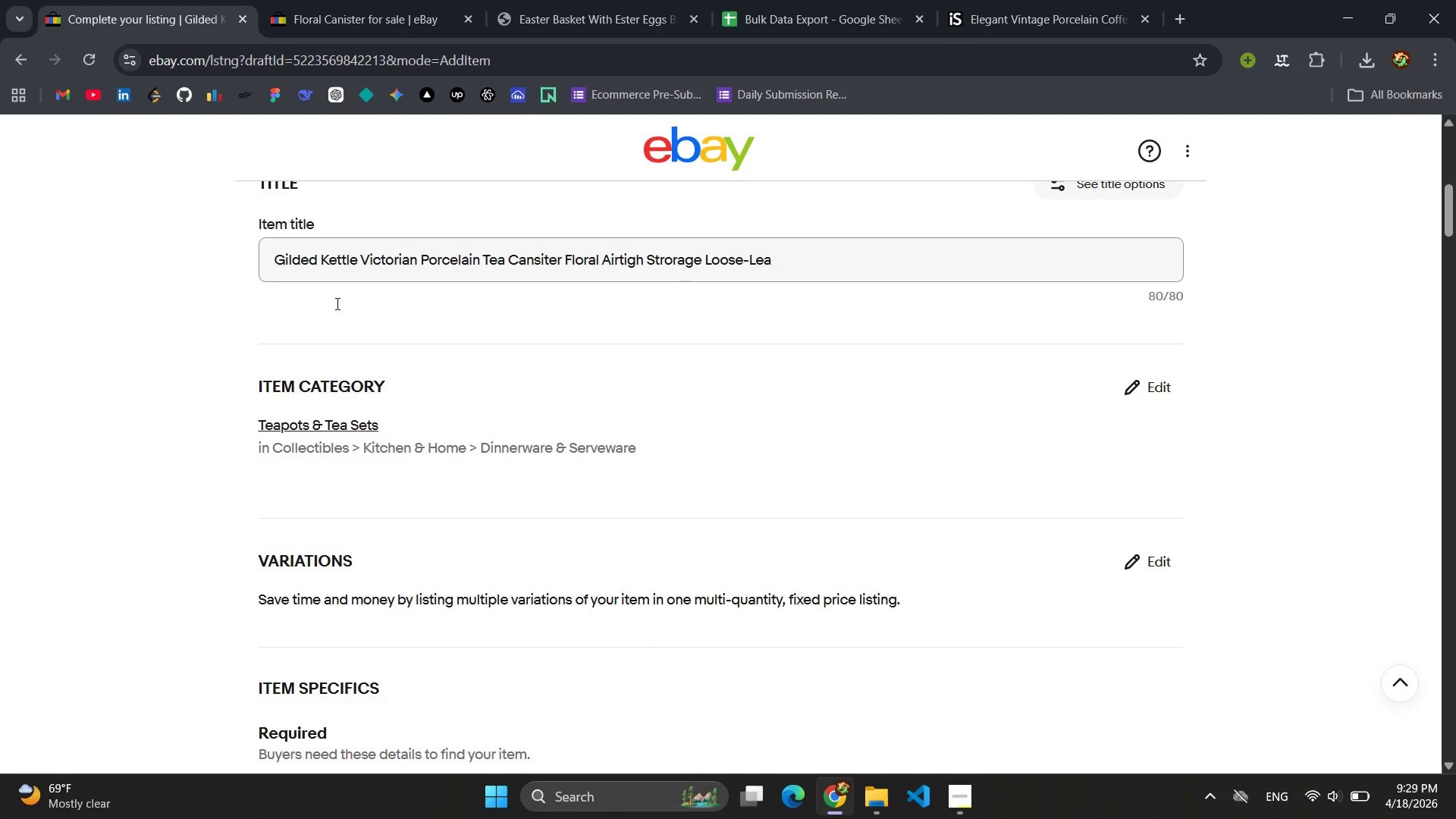 
scroll: coordinate [601, 498], scroll_direction: up, amount: 7.0
 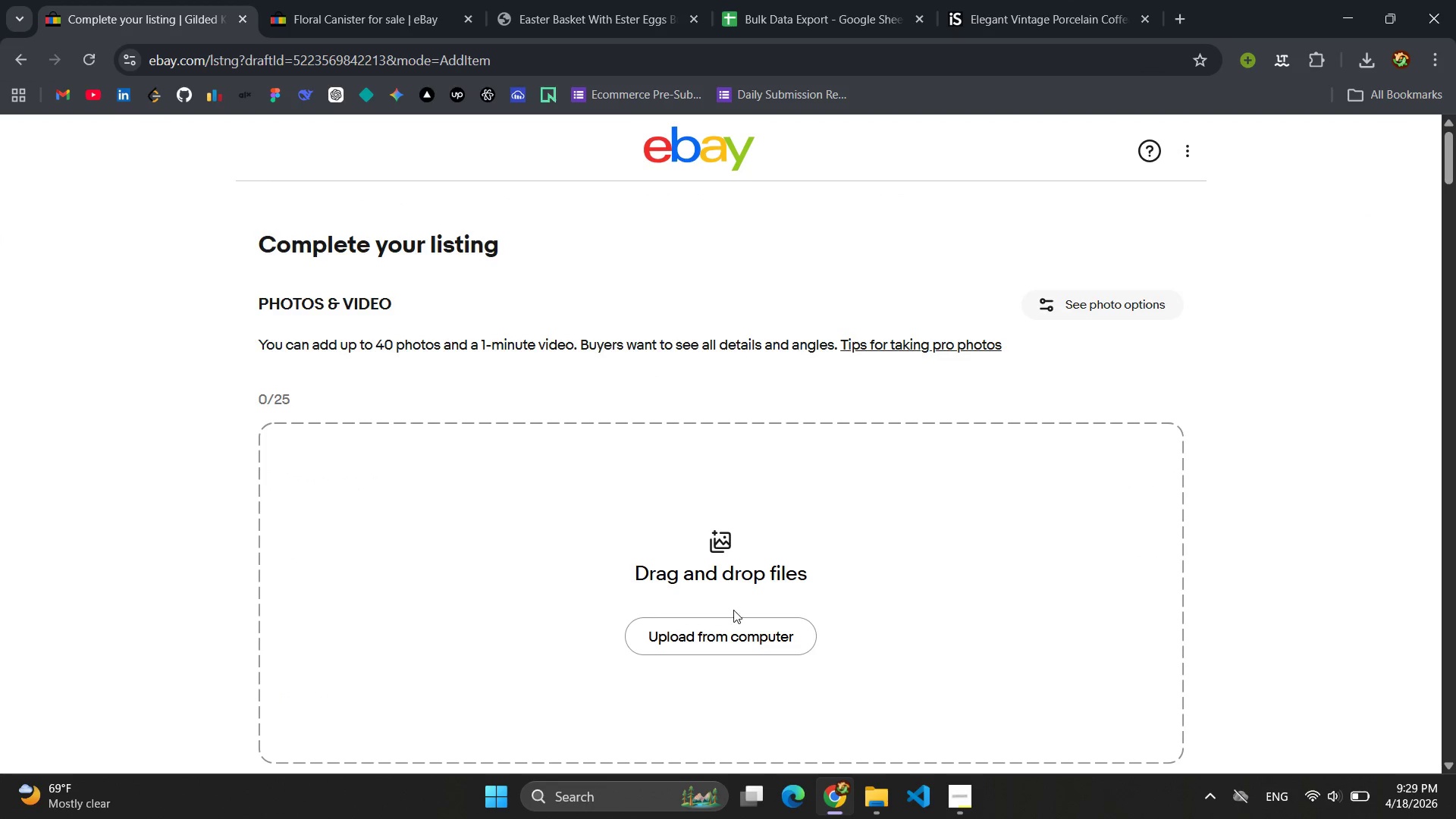 
left_click([725, 628])
 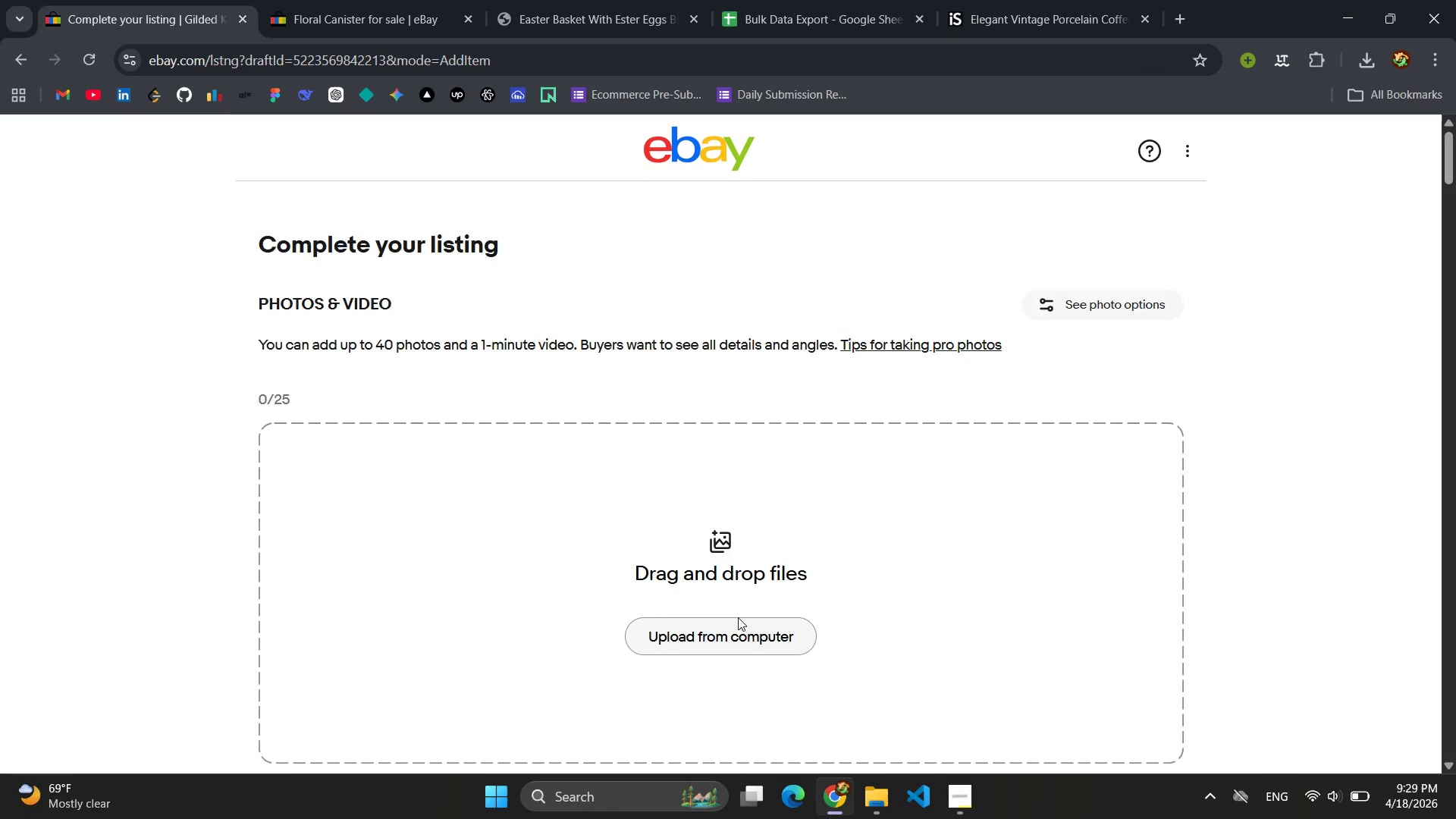 
scroll: coordinate [738, 617], scroll_direction: down, amount: 2.0
 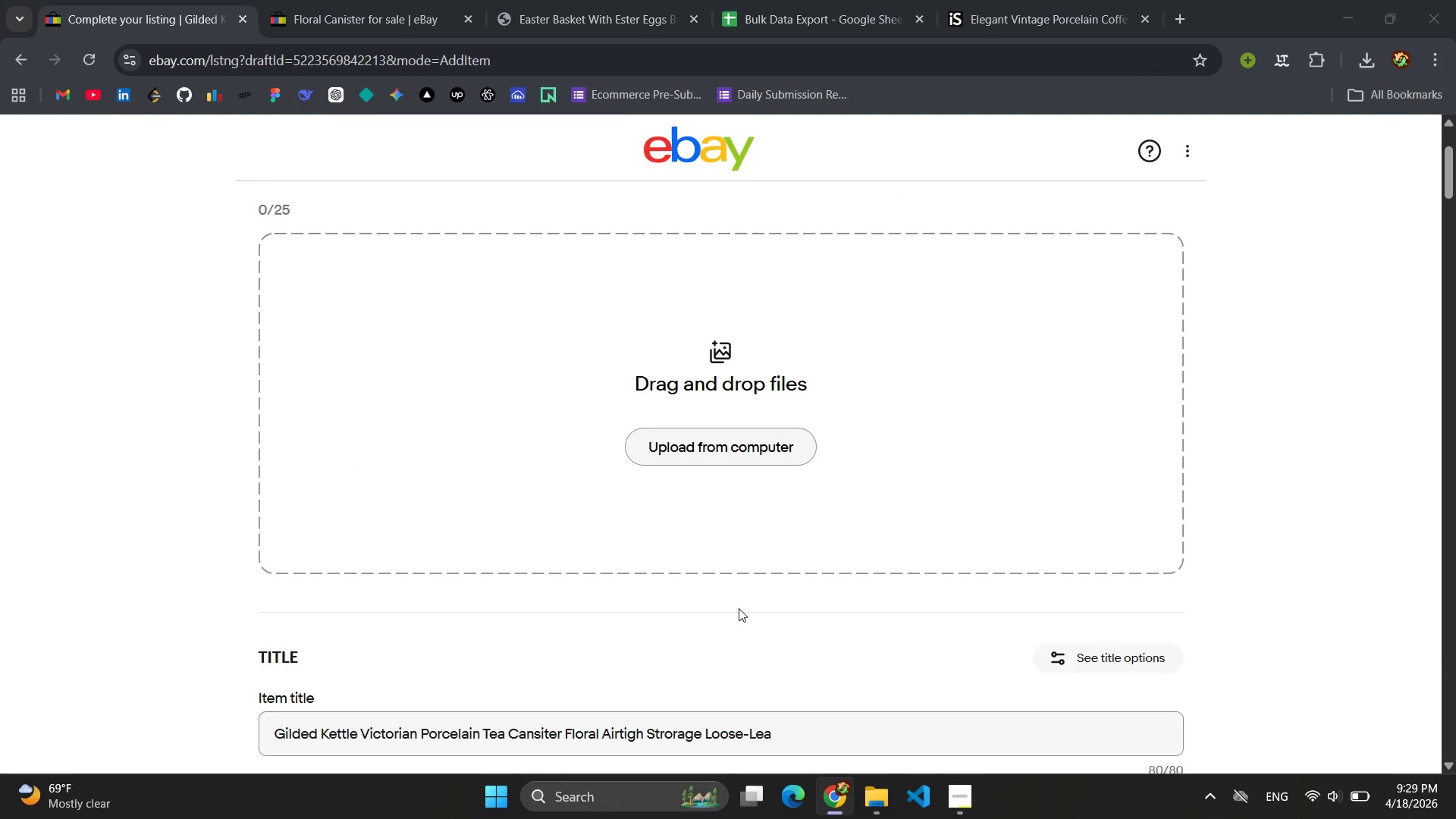 
mouse_move([747, 590])
 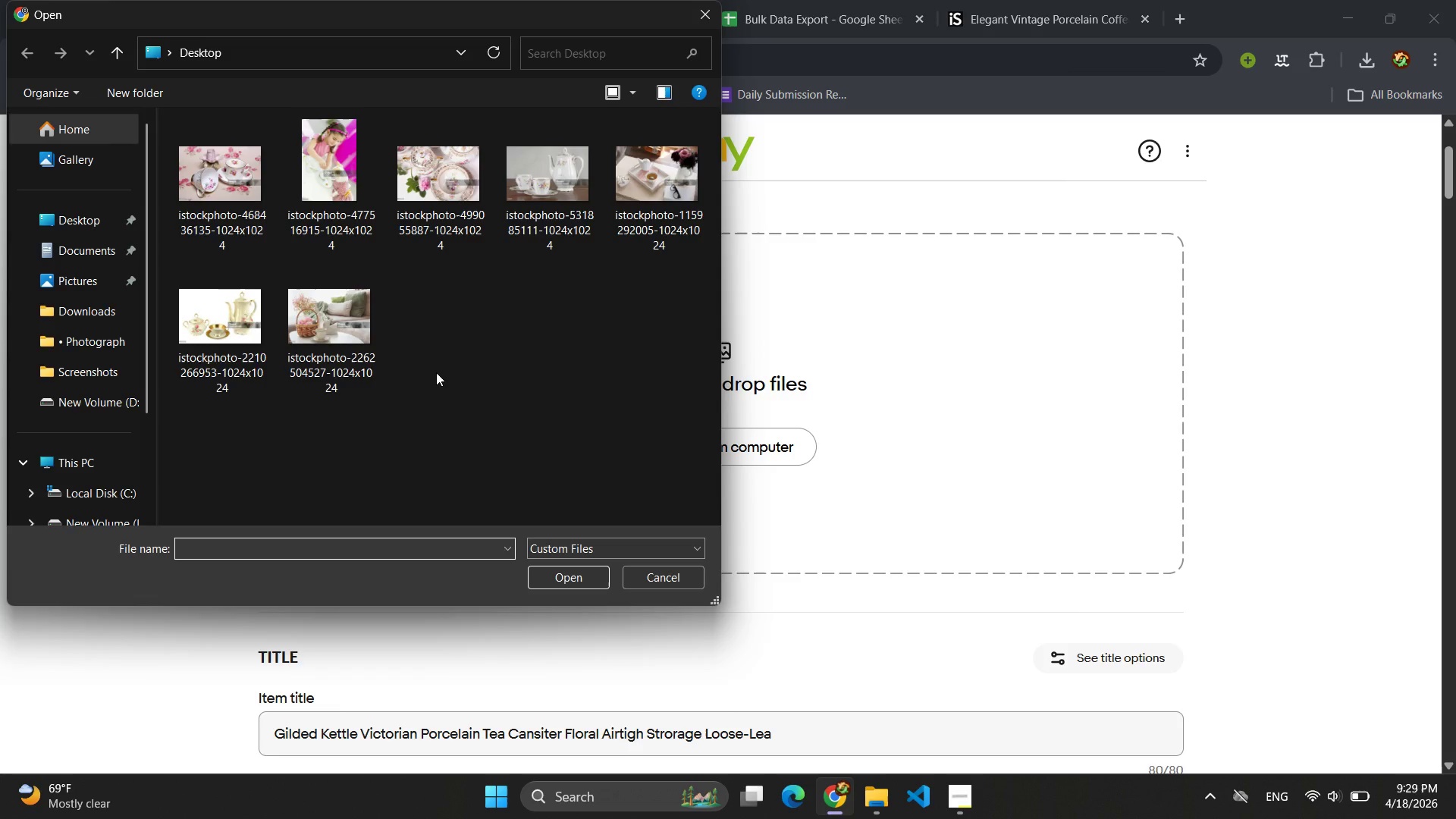 
wait(5.08)
 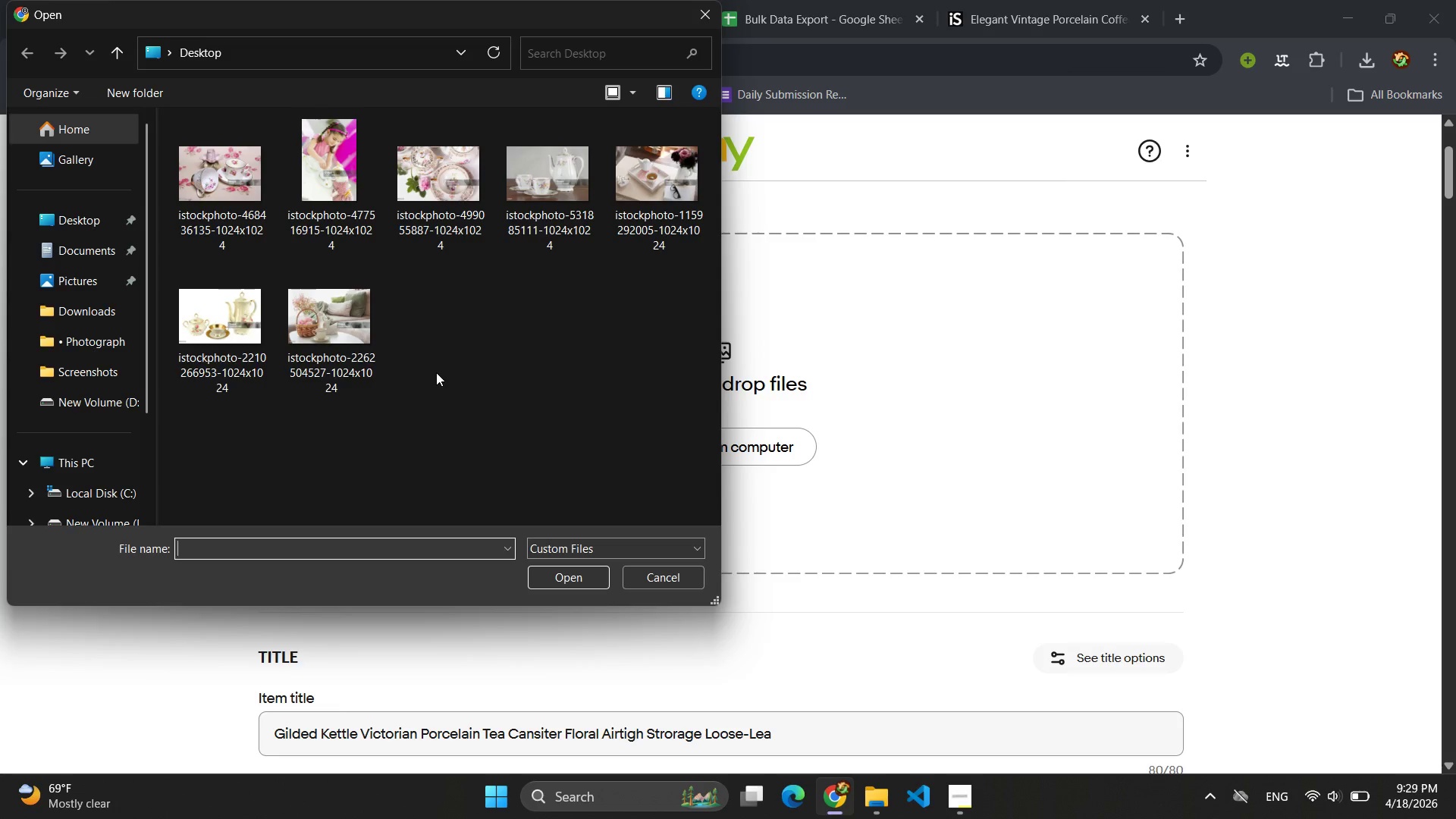 
left_click([552, 187])
 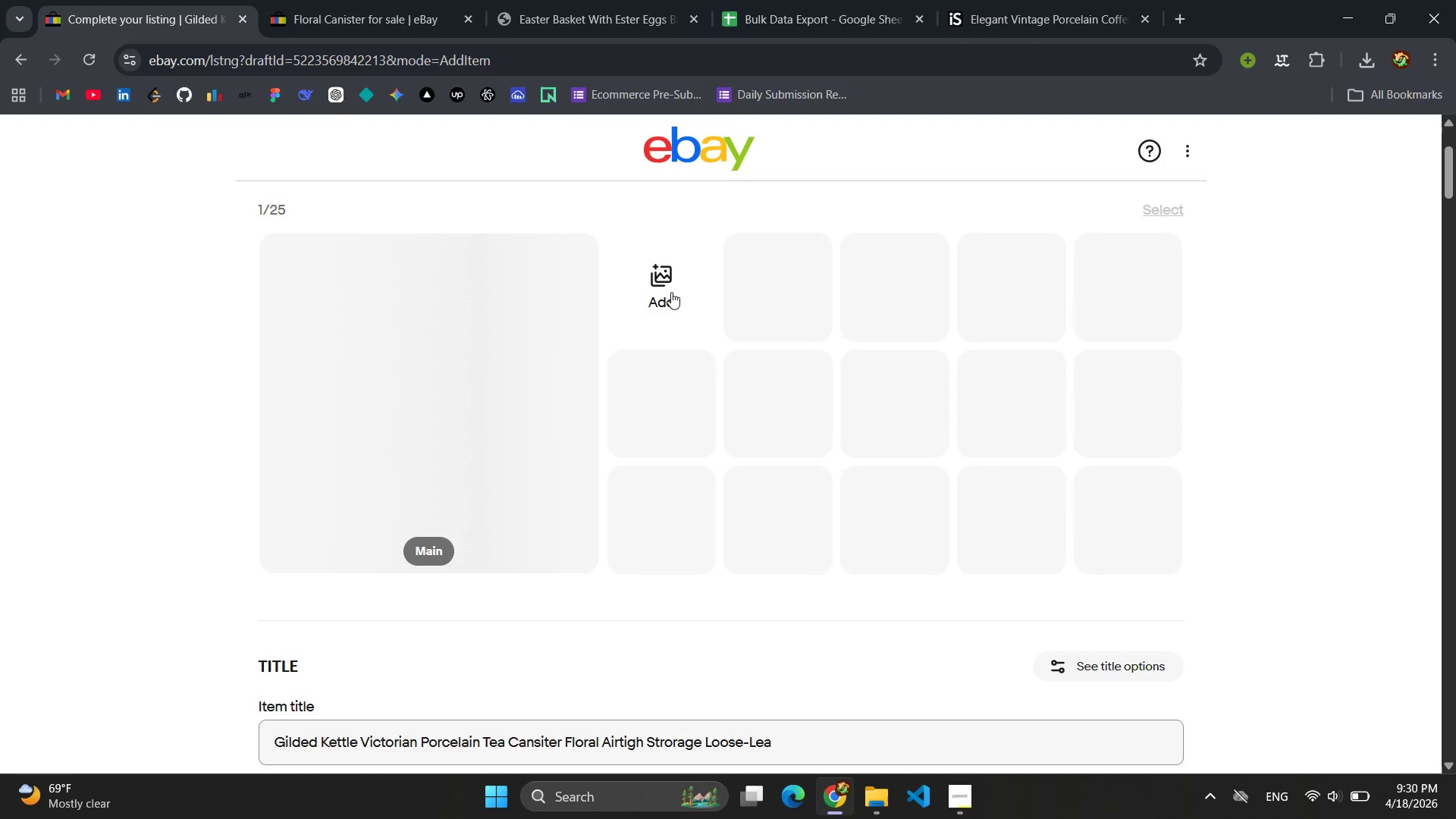 
mouse_move([637, 347])
 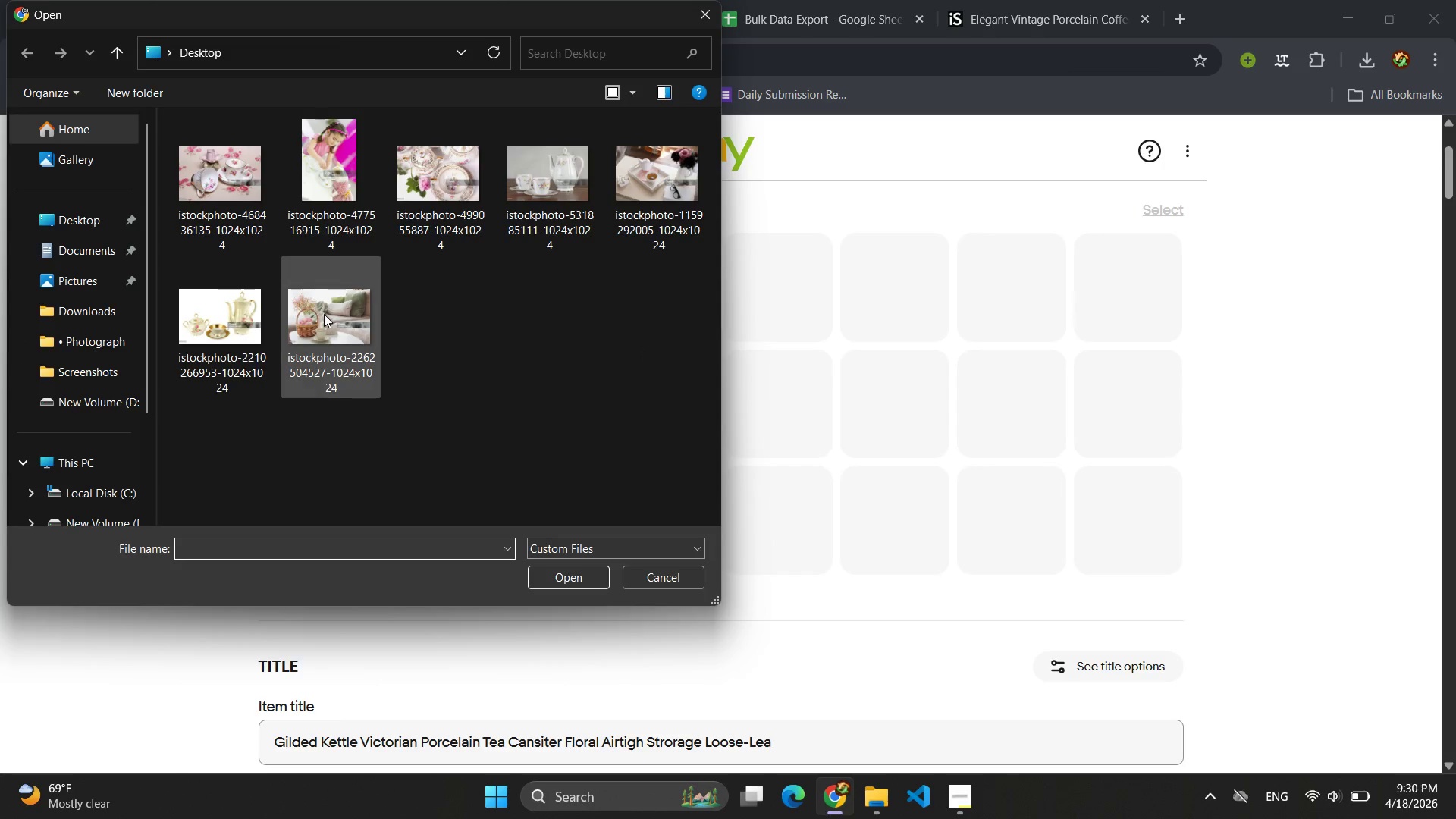 
left_click([324, 314])
 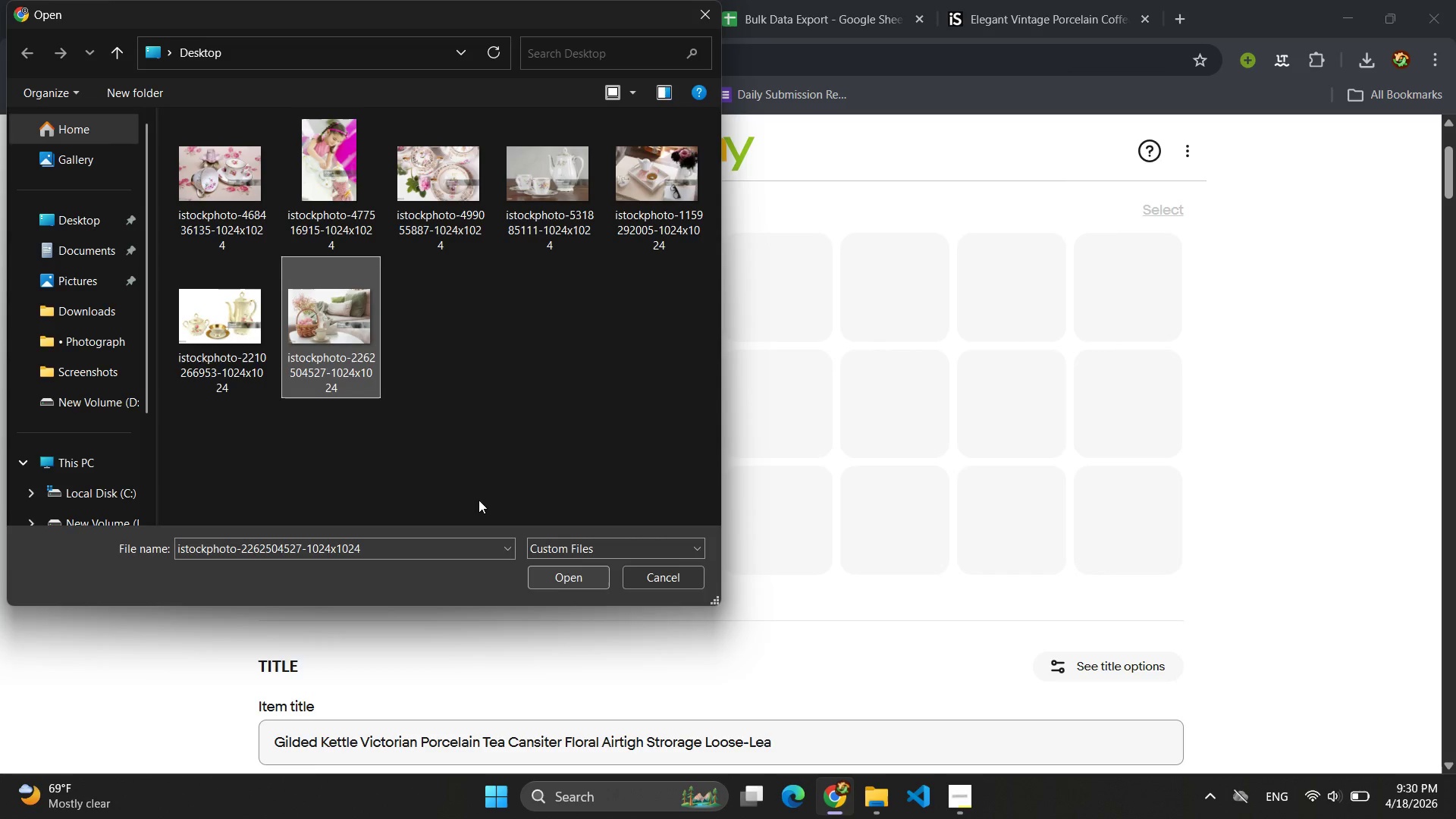 
left_click([216, 318])
 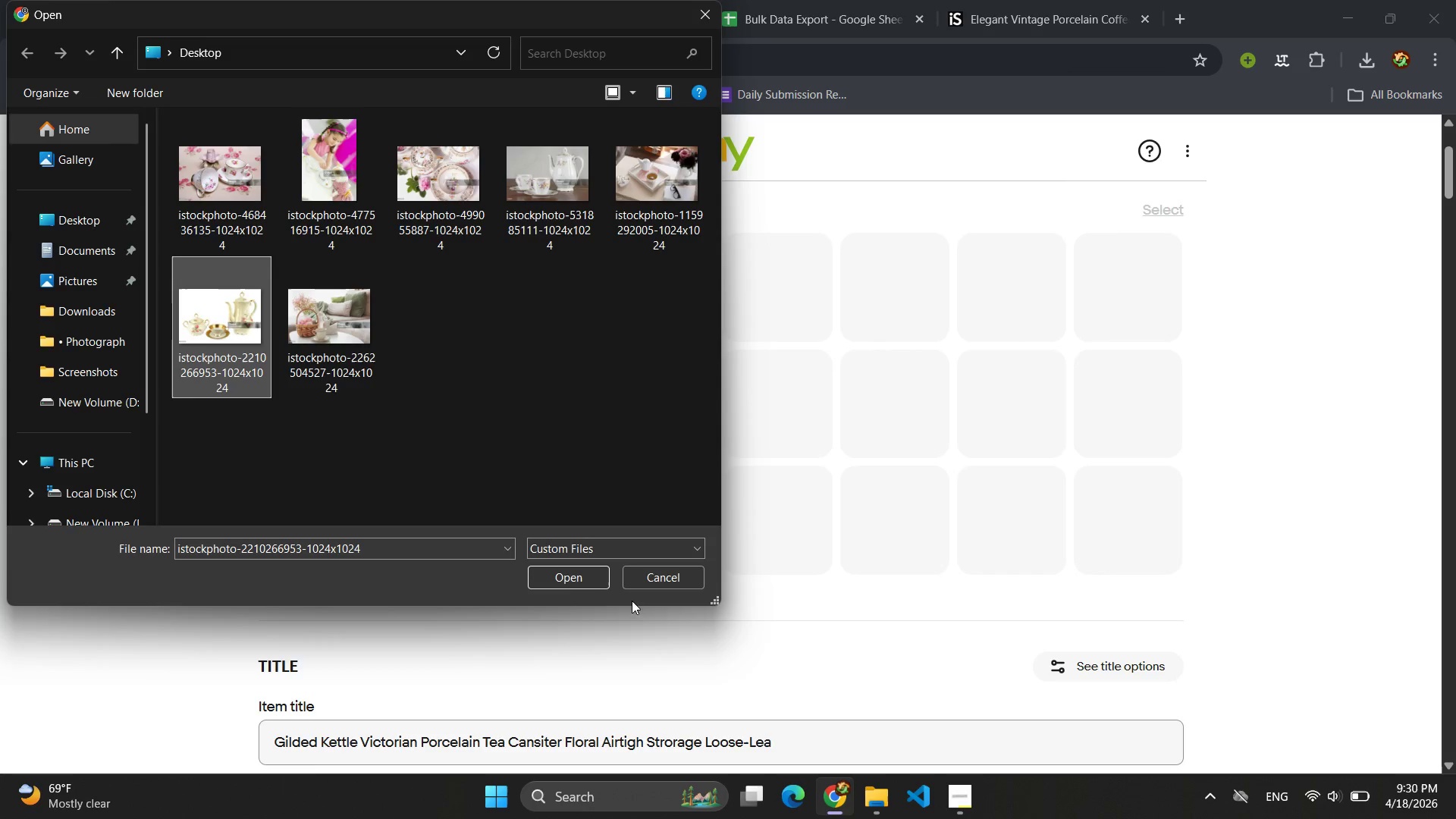 
left_click([592, 579])
 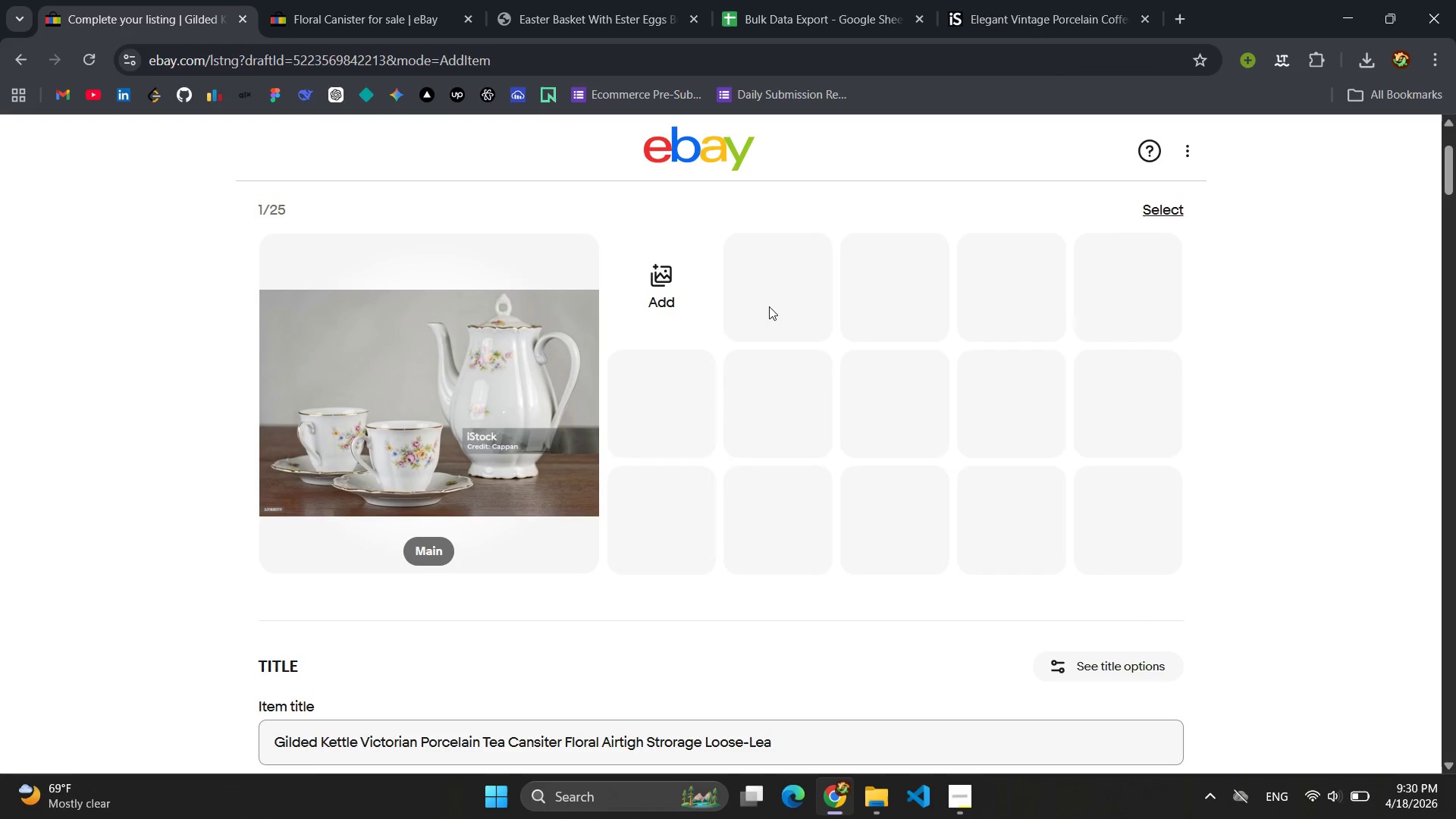 
left_click([772, 305])
 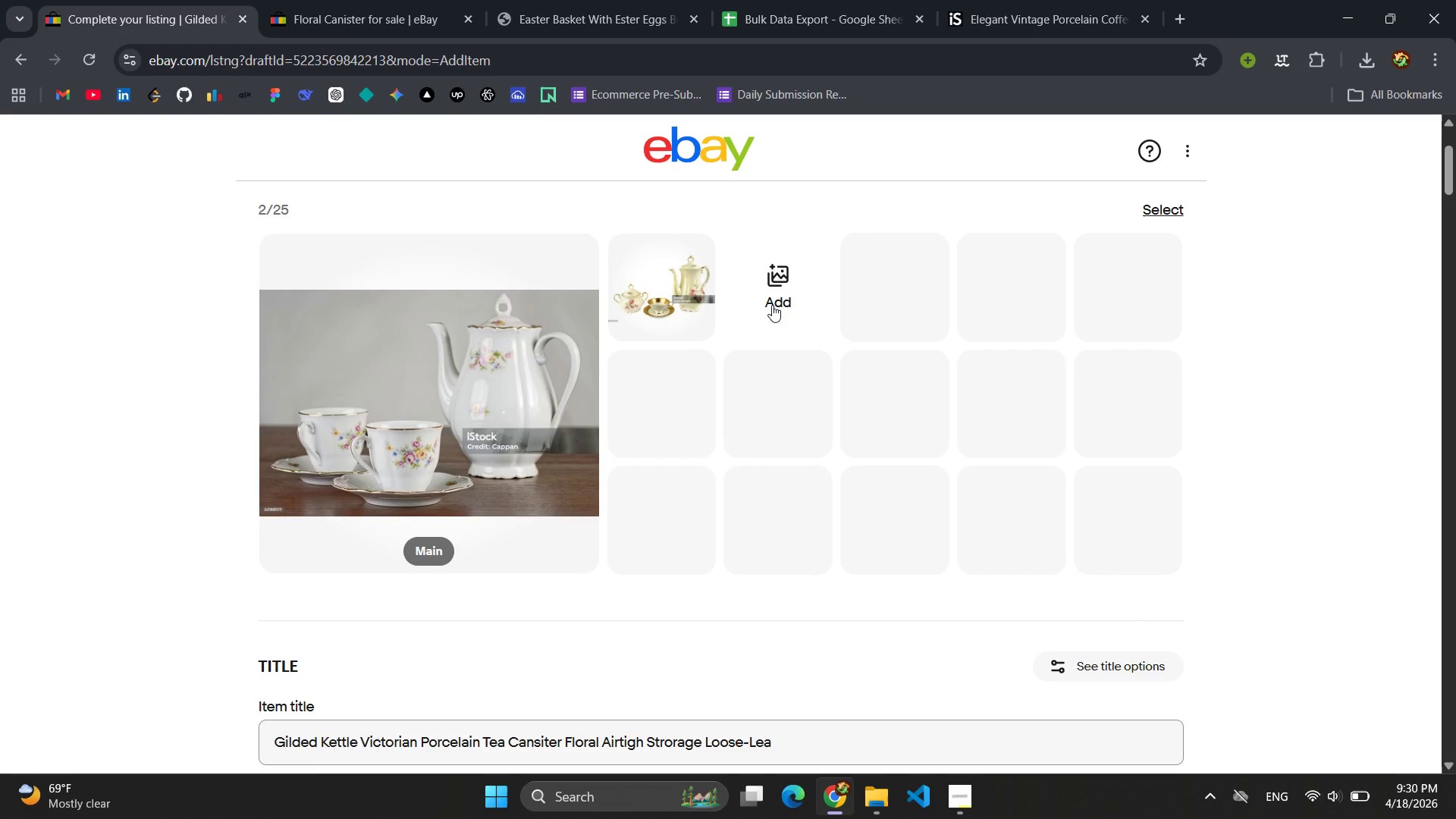 
left_click([772, 305])
 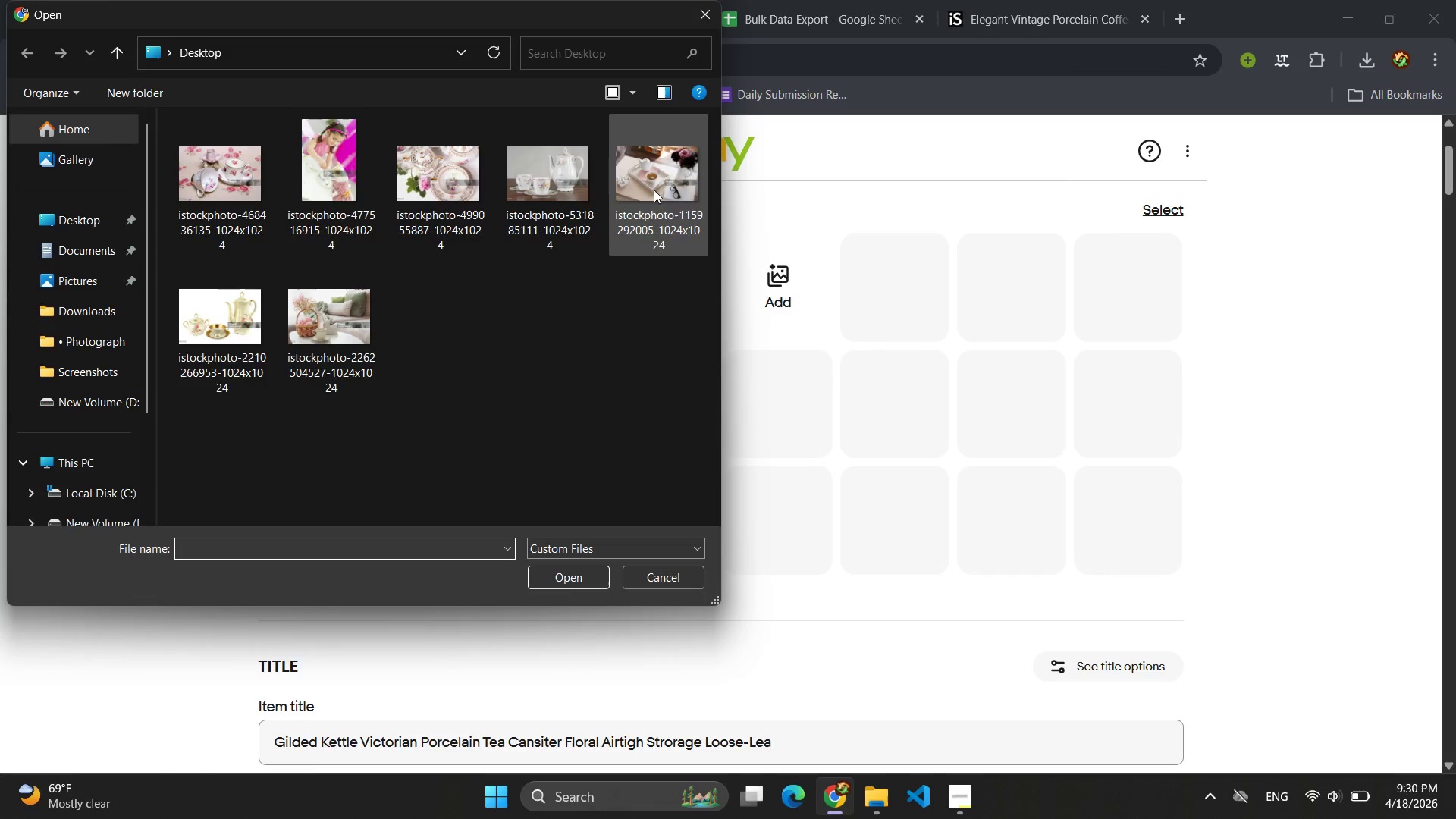 
wait(5.47)
 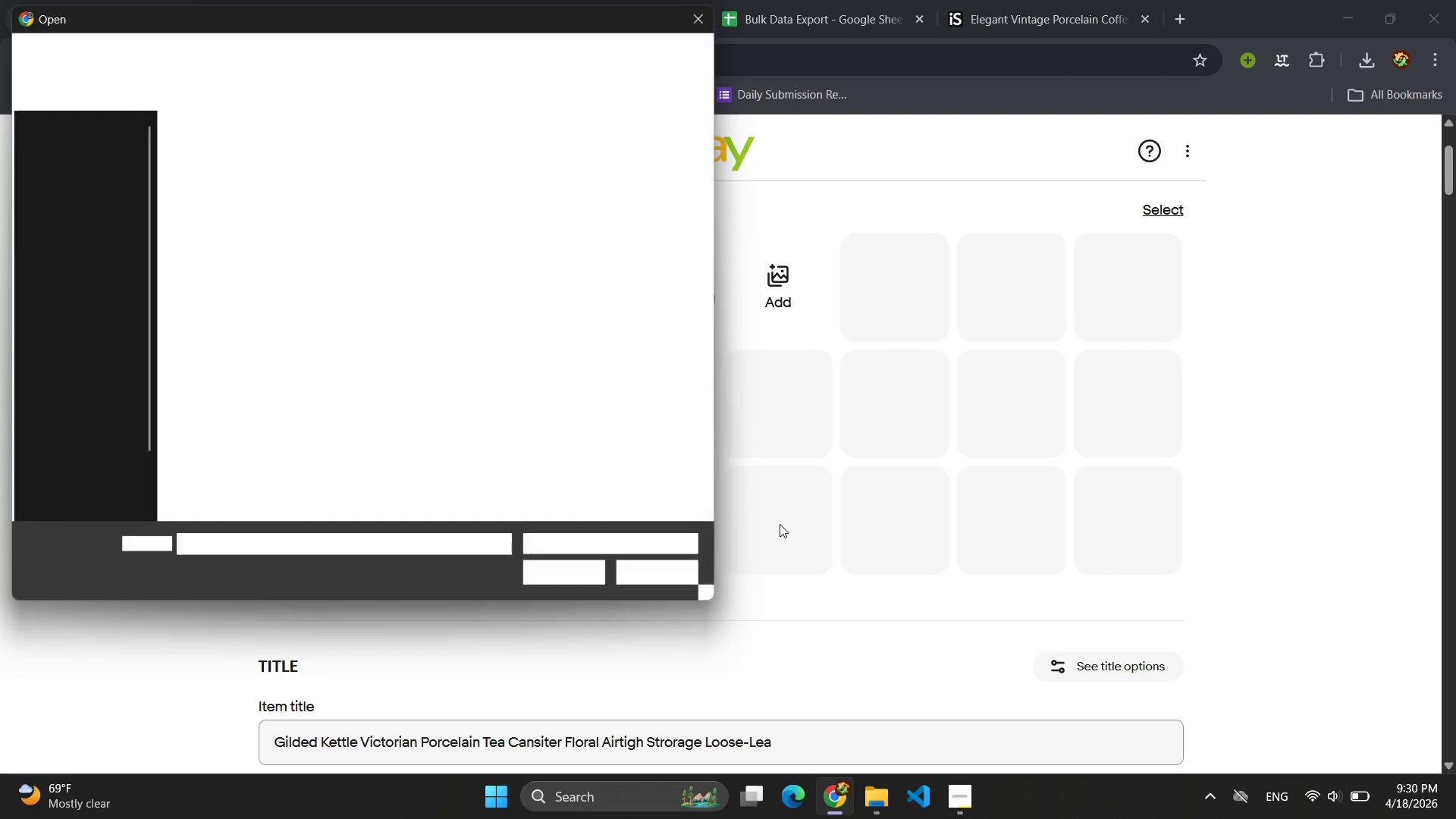 
left_click([469, 179])
 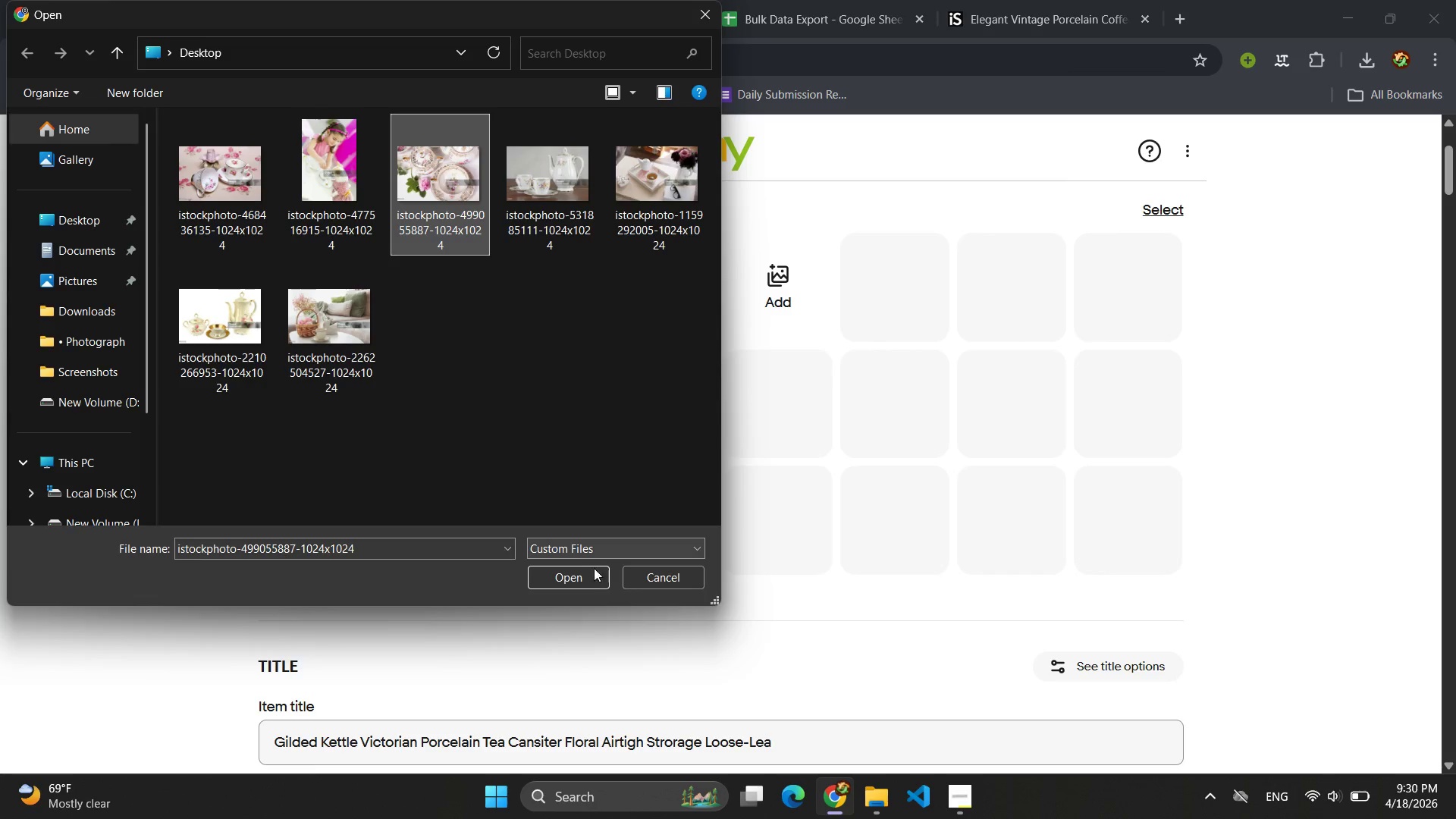 
left_click([590, 579])
 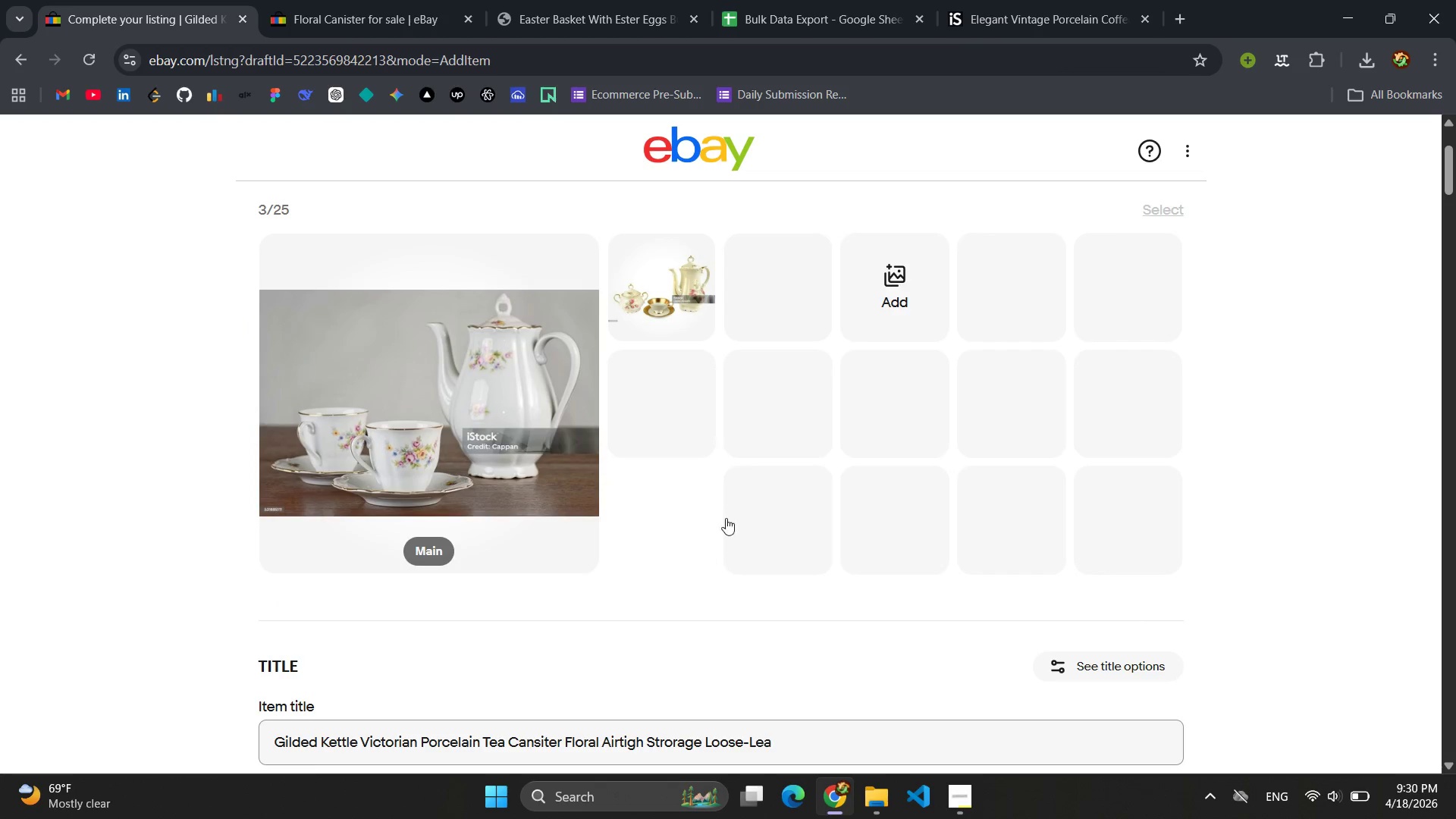 
left_click([900, 290])
 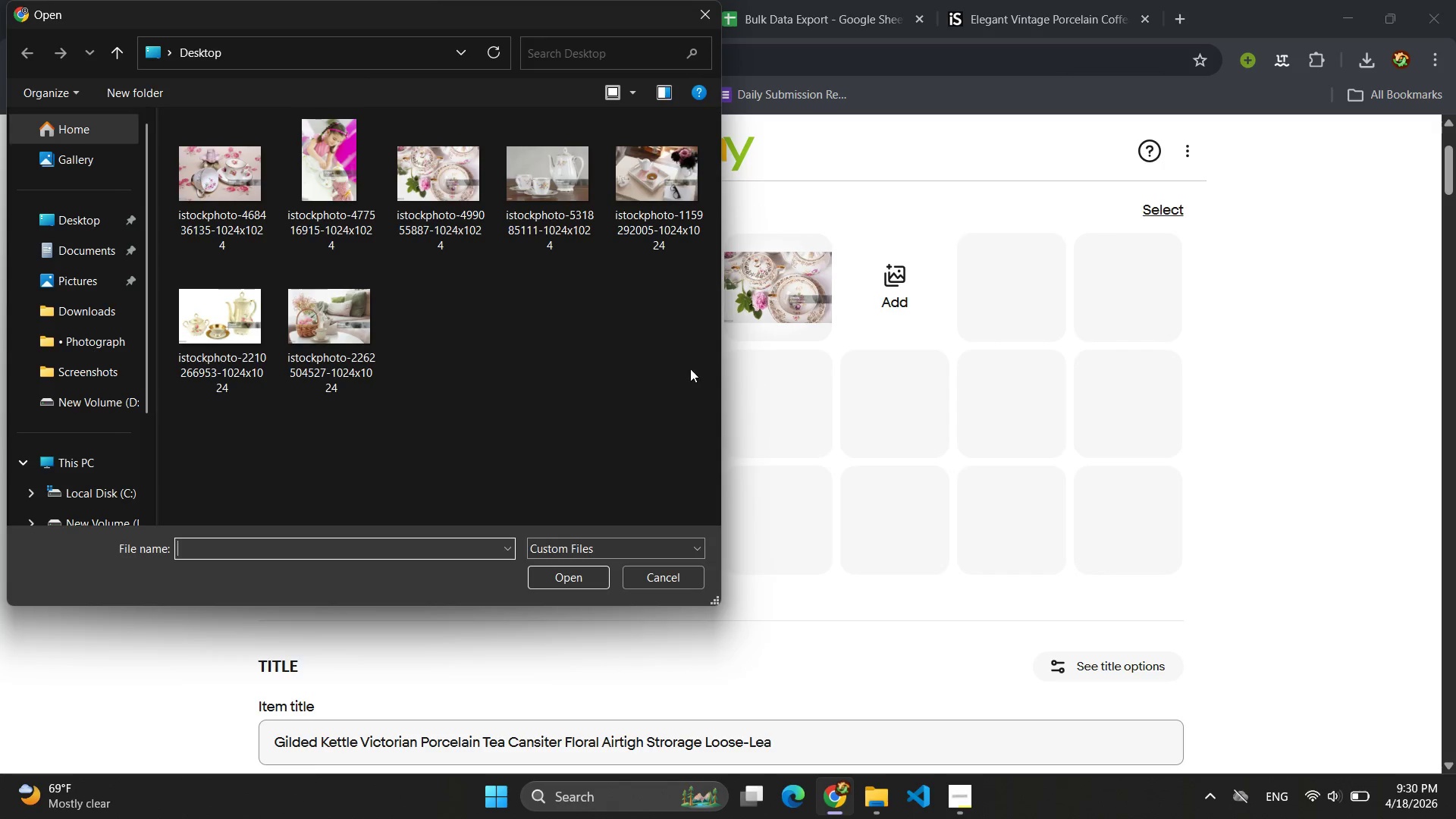 
left_click([258, 180])
 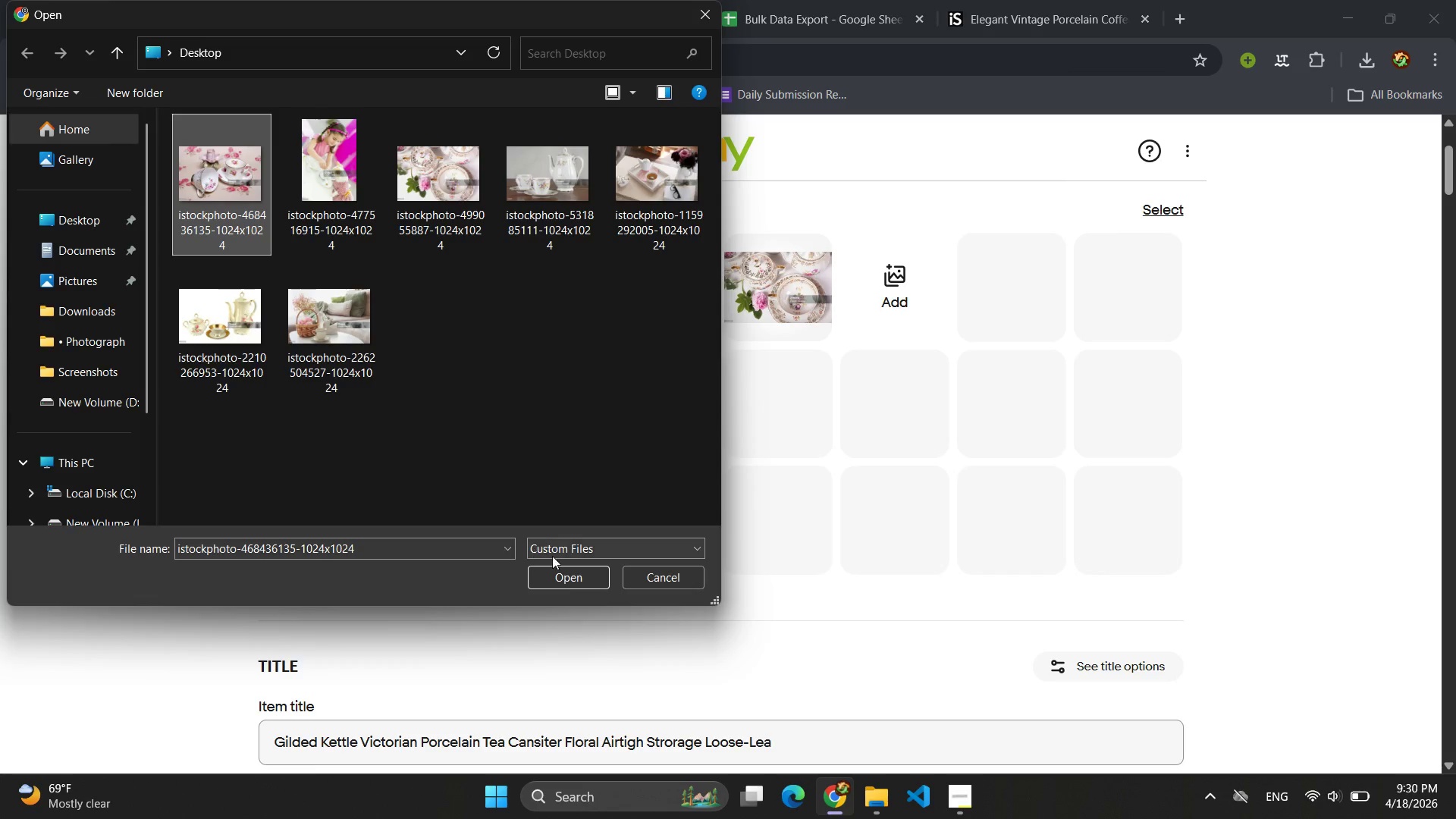 
left_click([566, 582])
 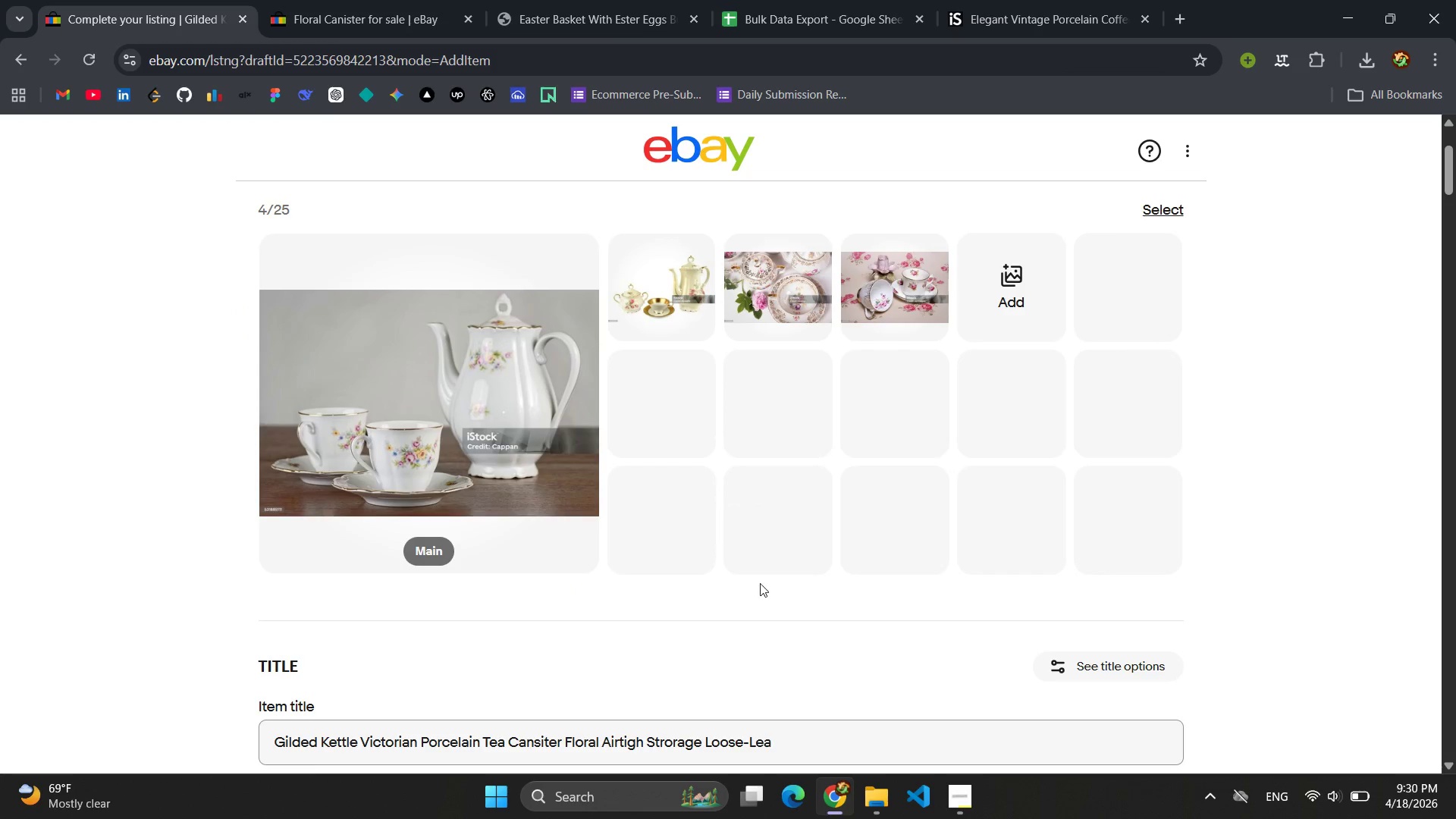 
scroll: coordinate [762, 583], scroll_direction: down, amount: 7.0
 